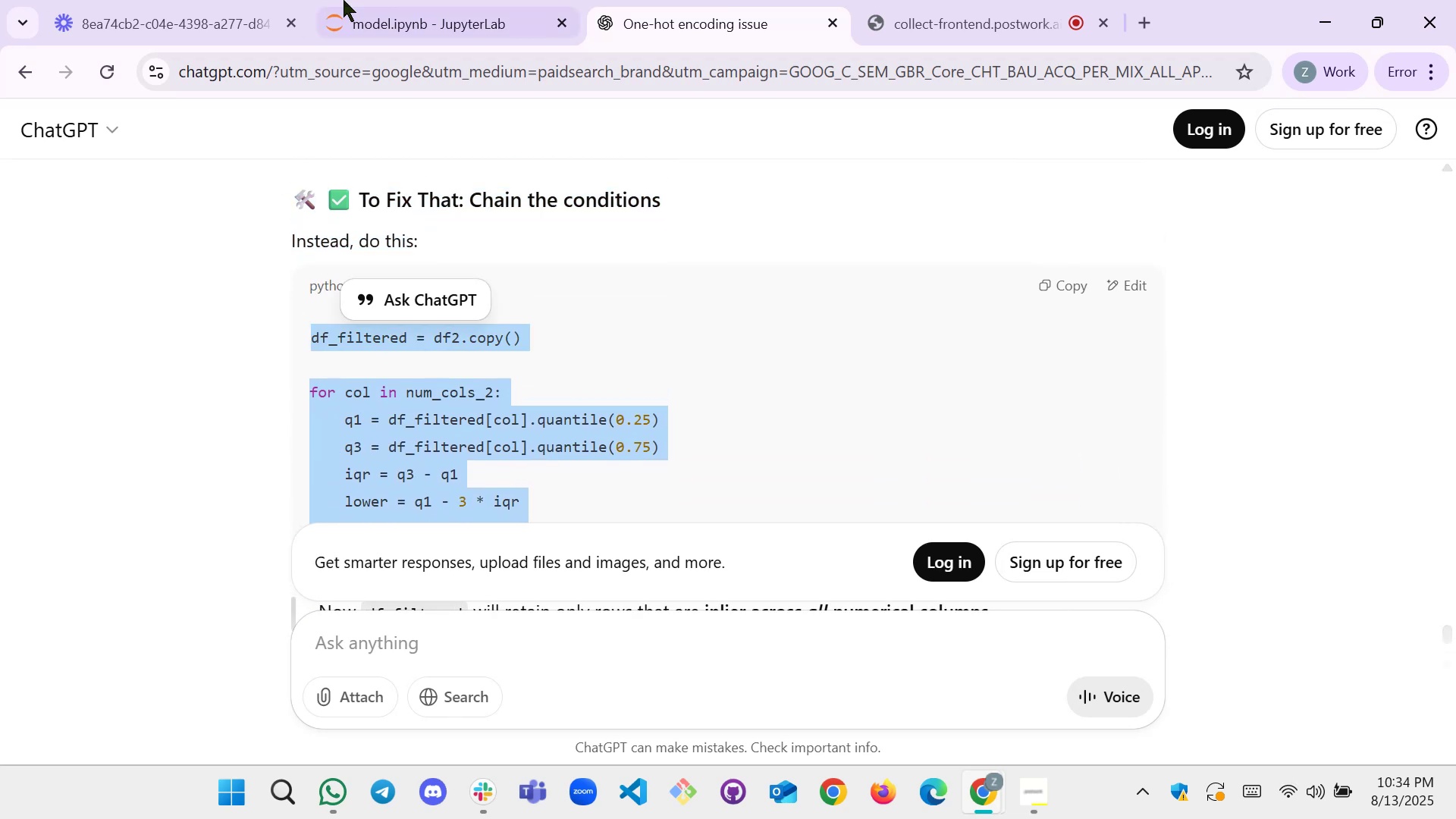 
left_click([384, 0])
 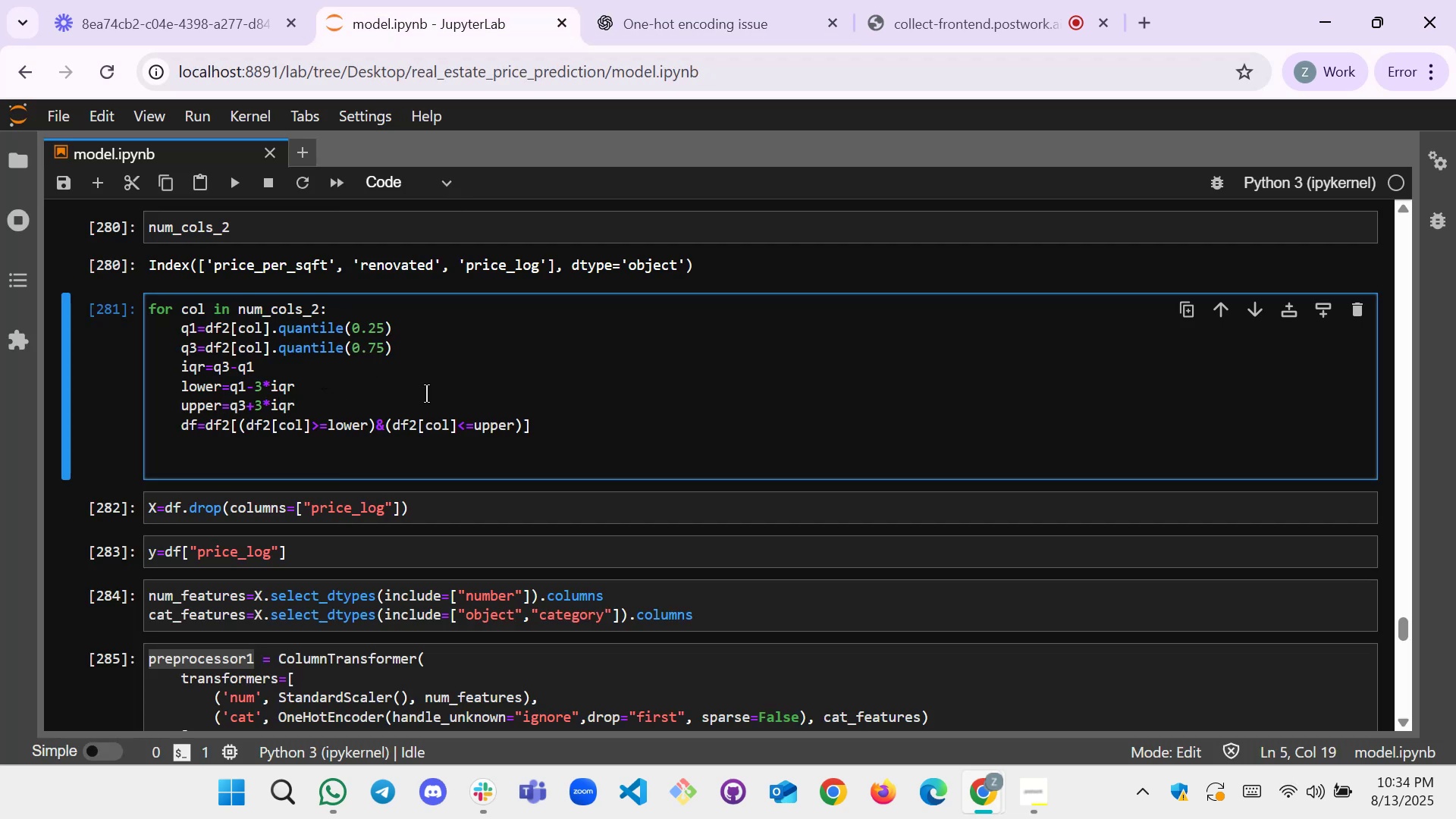 
left_click_drag(start_coordinate=[545, 428], to_coordinate=[144, 317])
 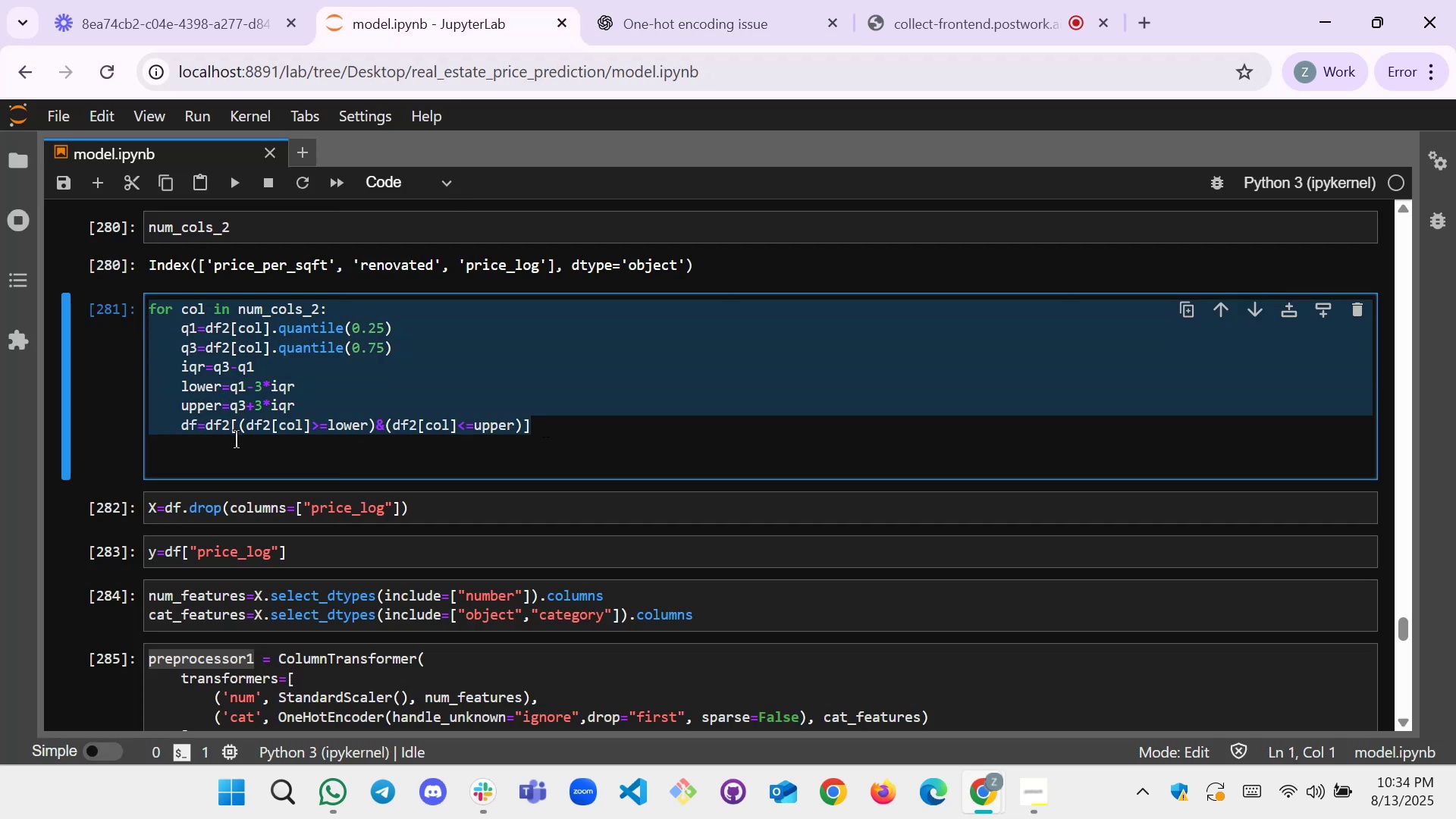 
left_click([253, 459])
 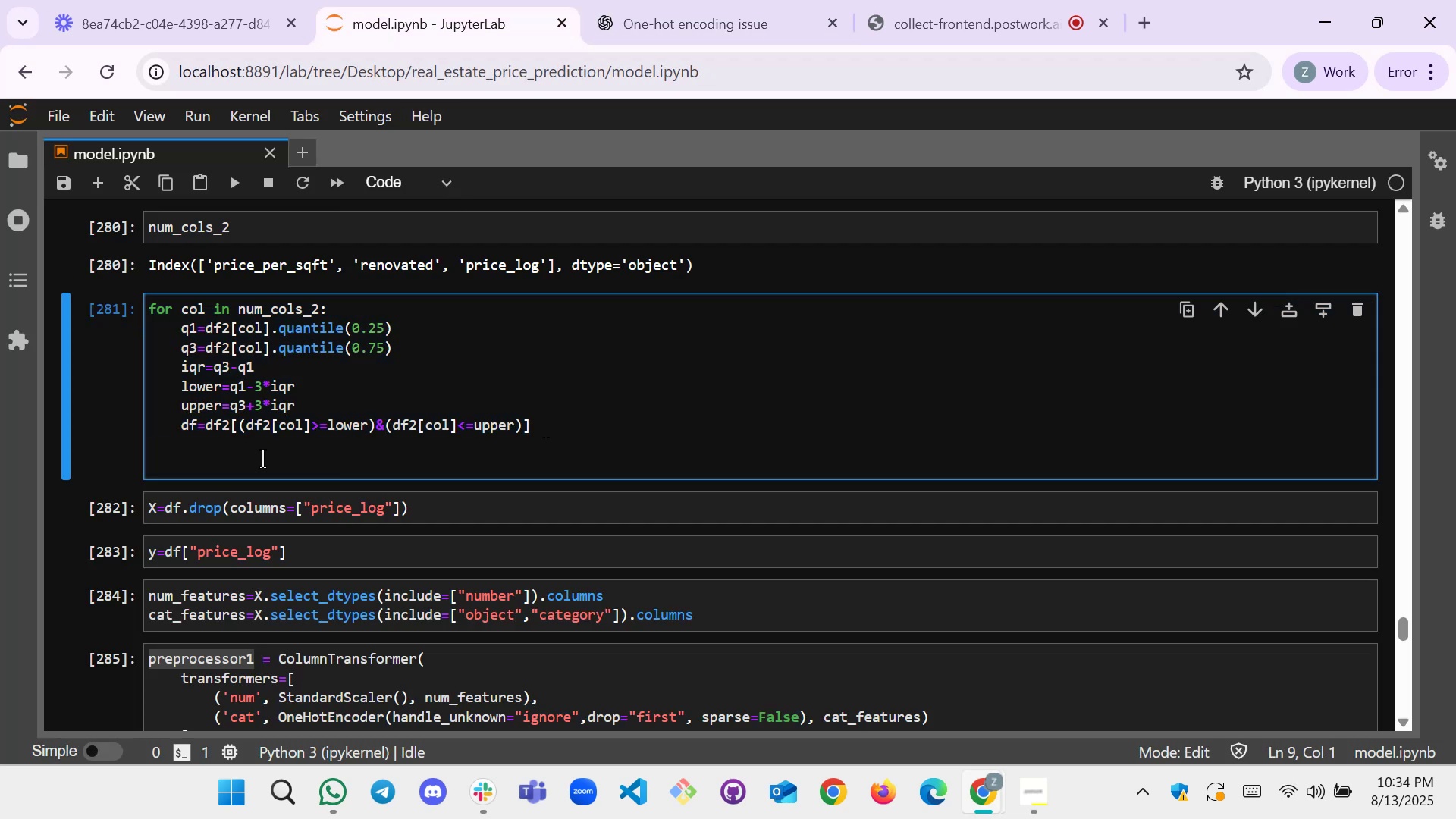 
key(Enter)
 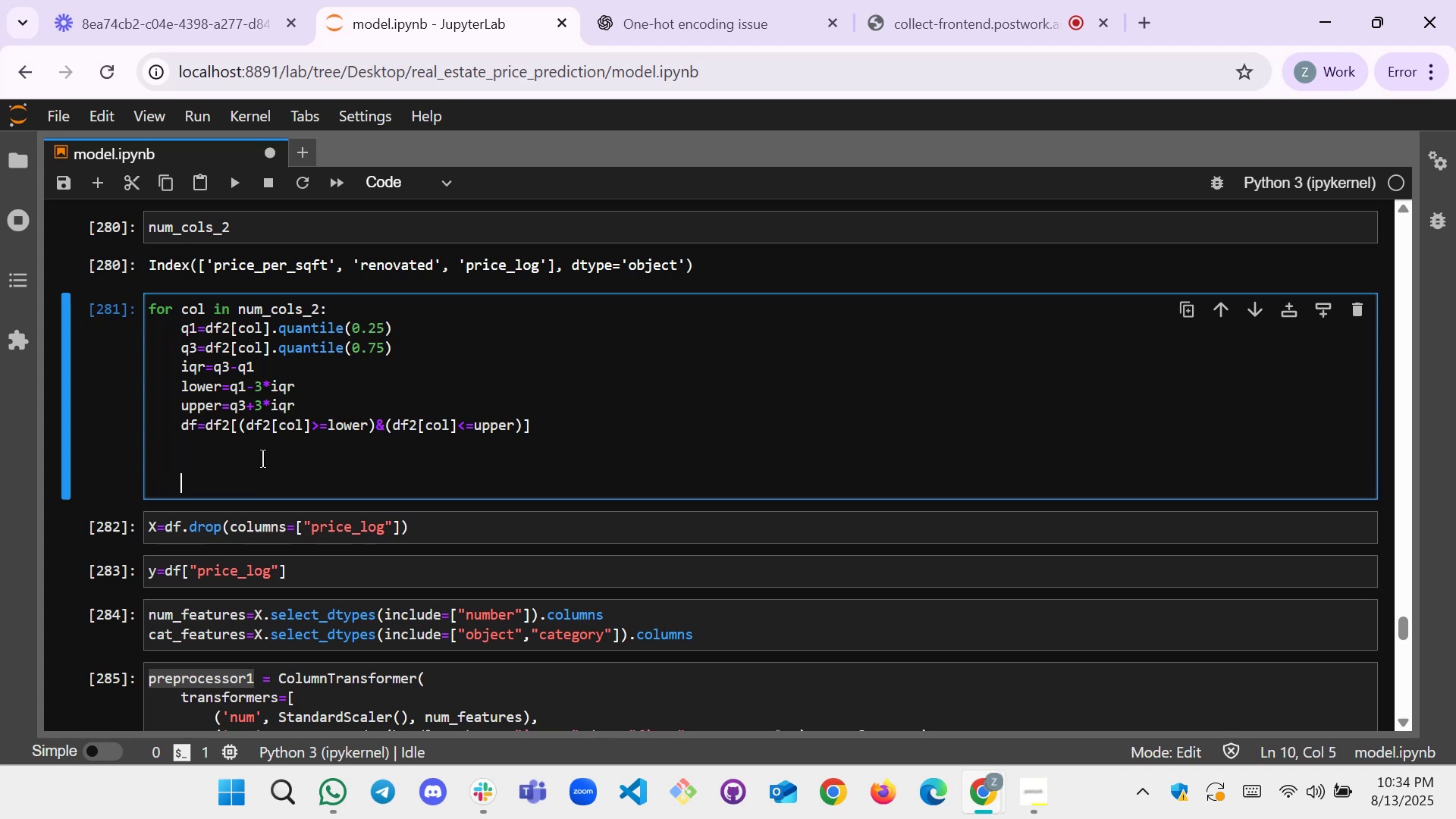 
key(Enter)
 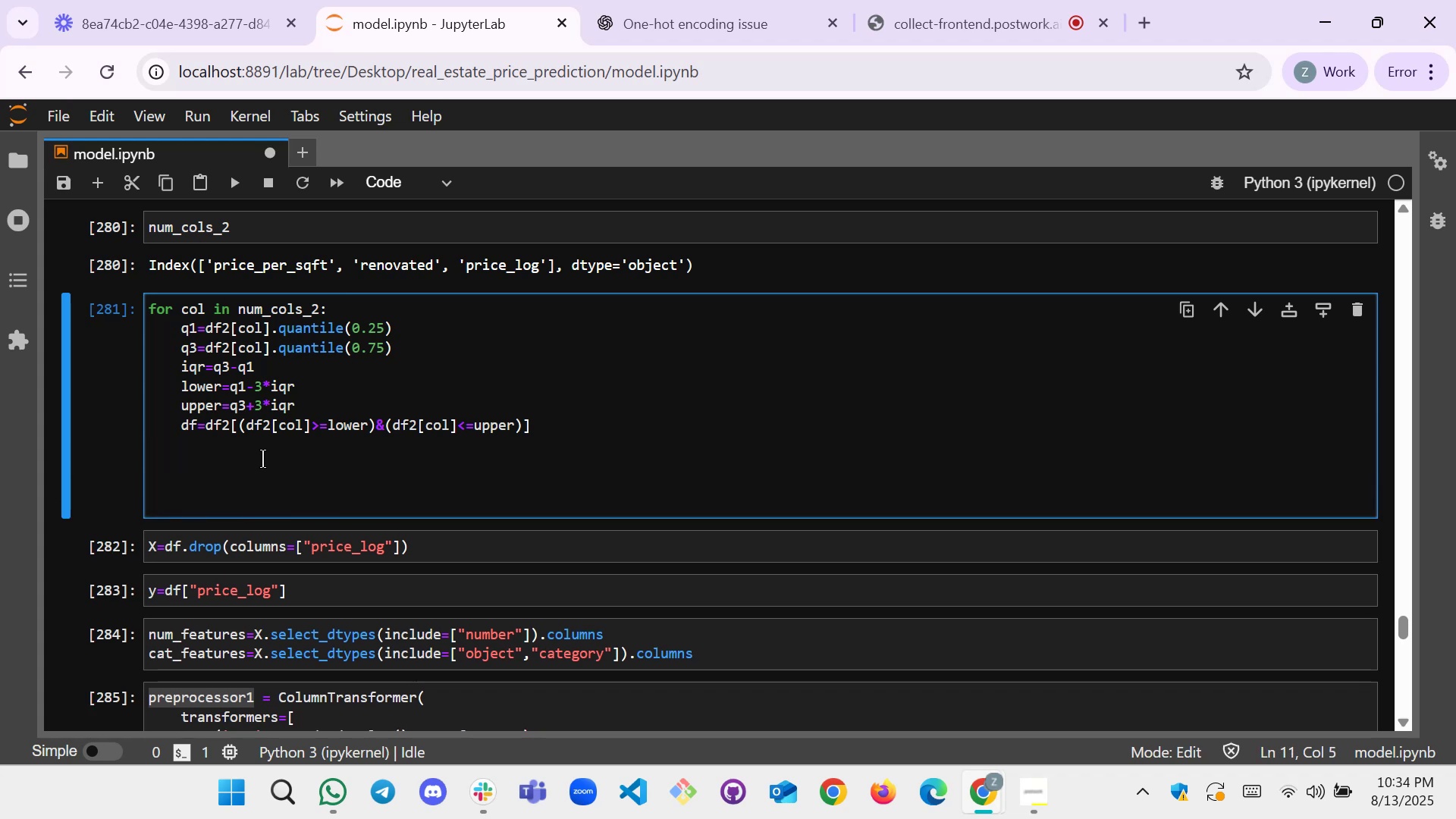 
key(Backspace)
 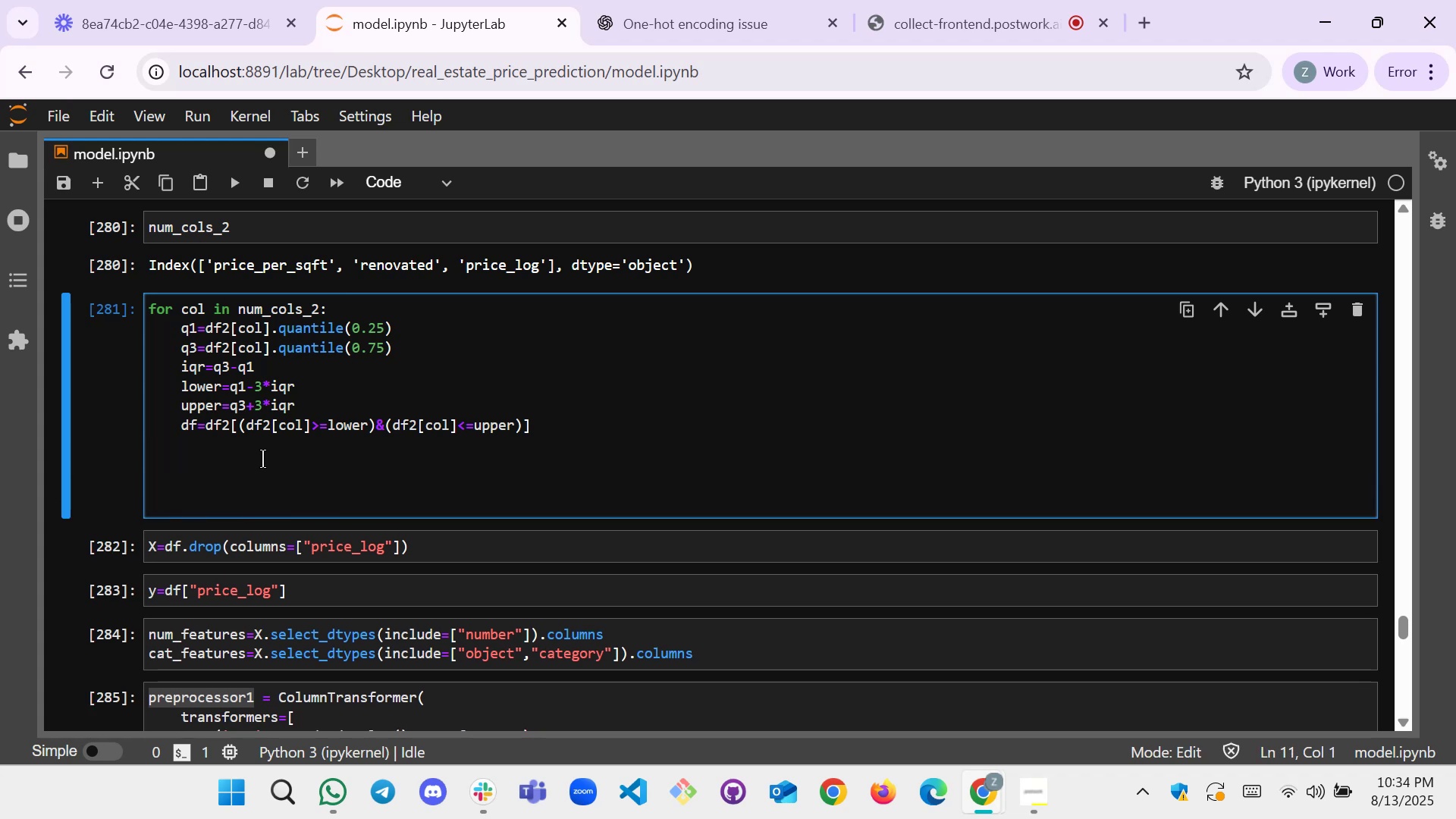 
key(Control+V)
 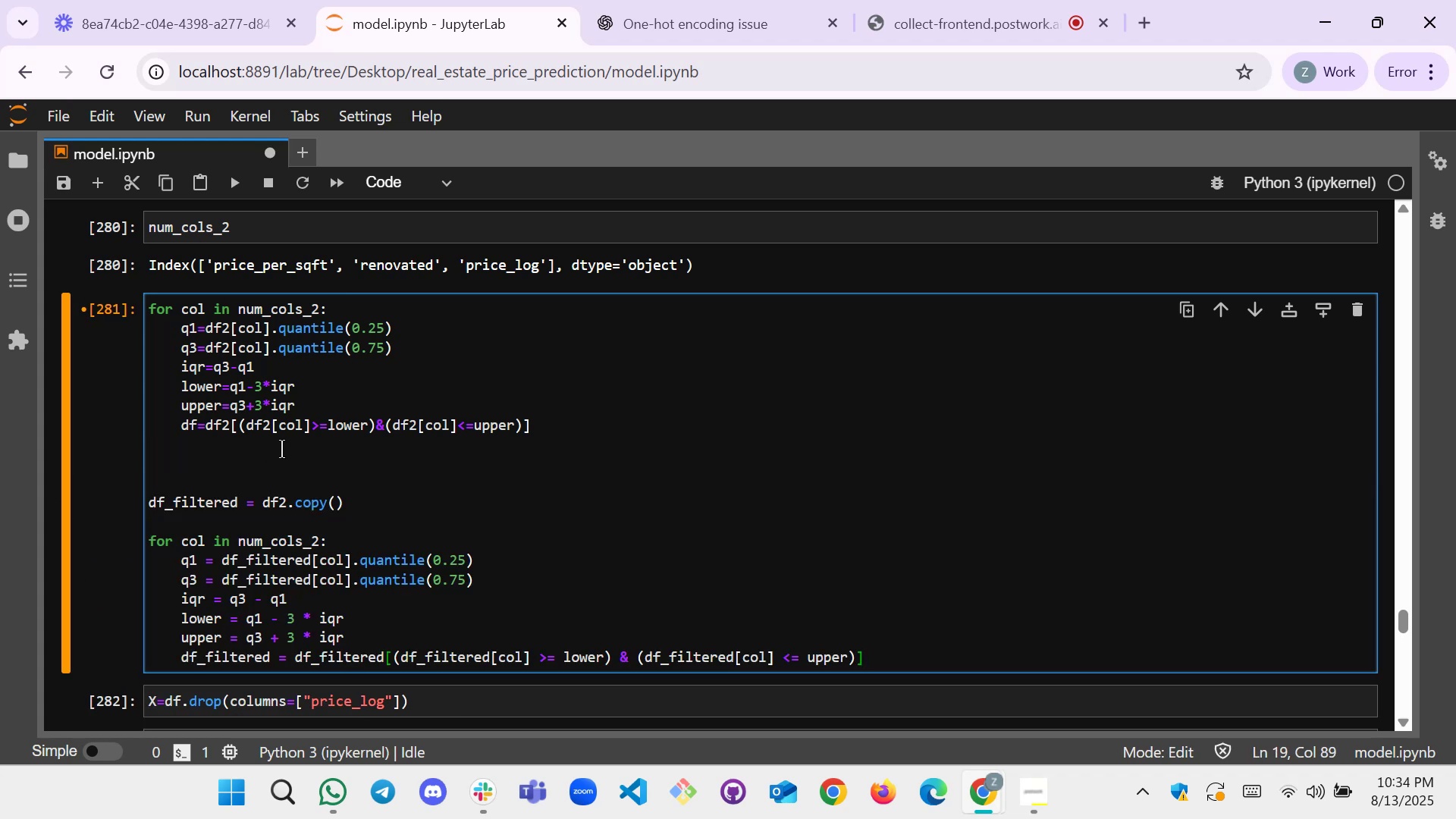 
scroll: coordinate [281, 442], scroll_direction: down, amount: 1.0
 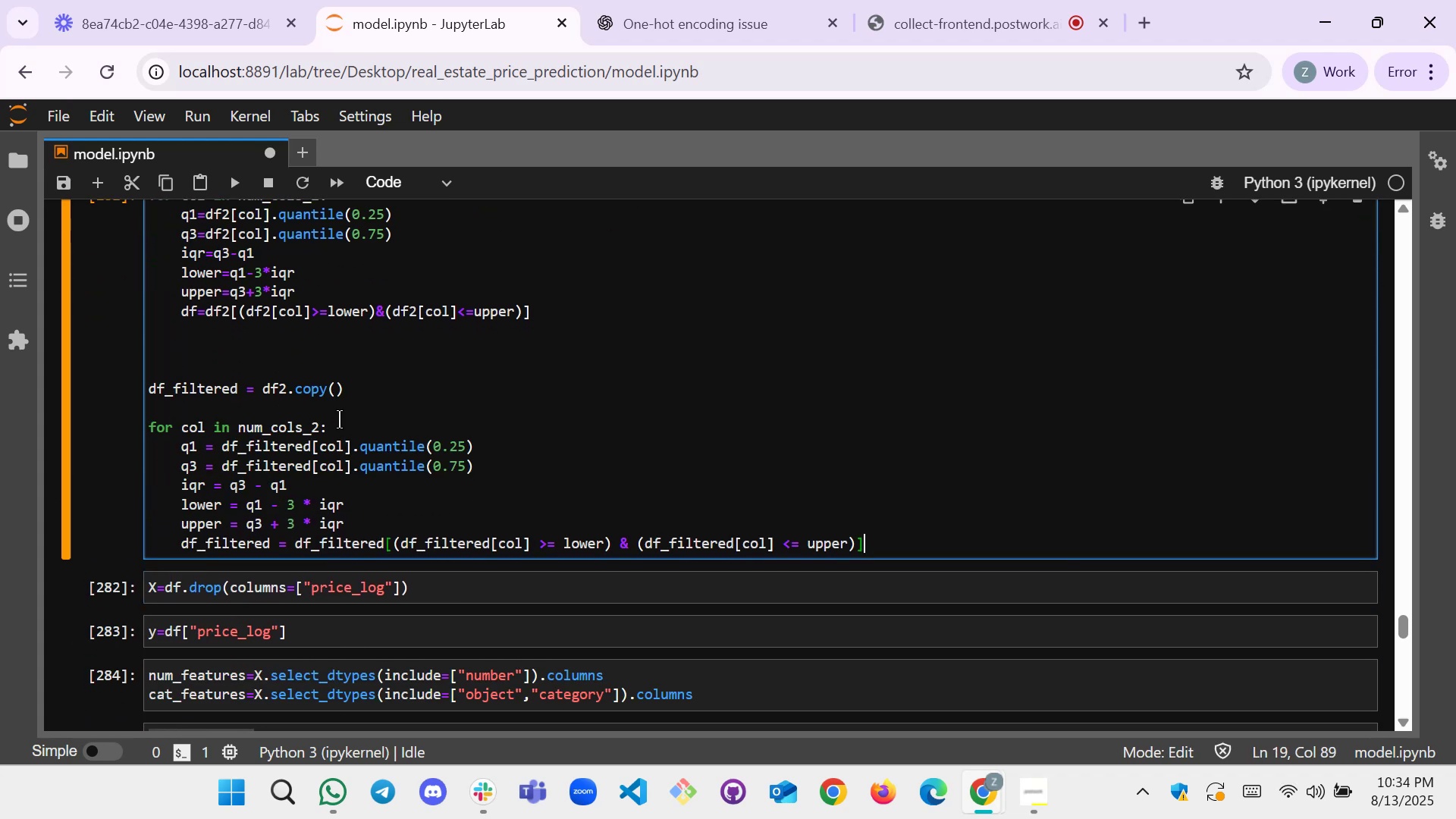 
scroll: coordinate [350, 415], scroll_direction: up, amount: 1.0
 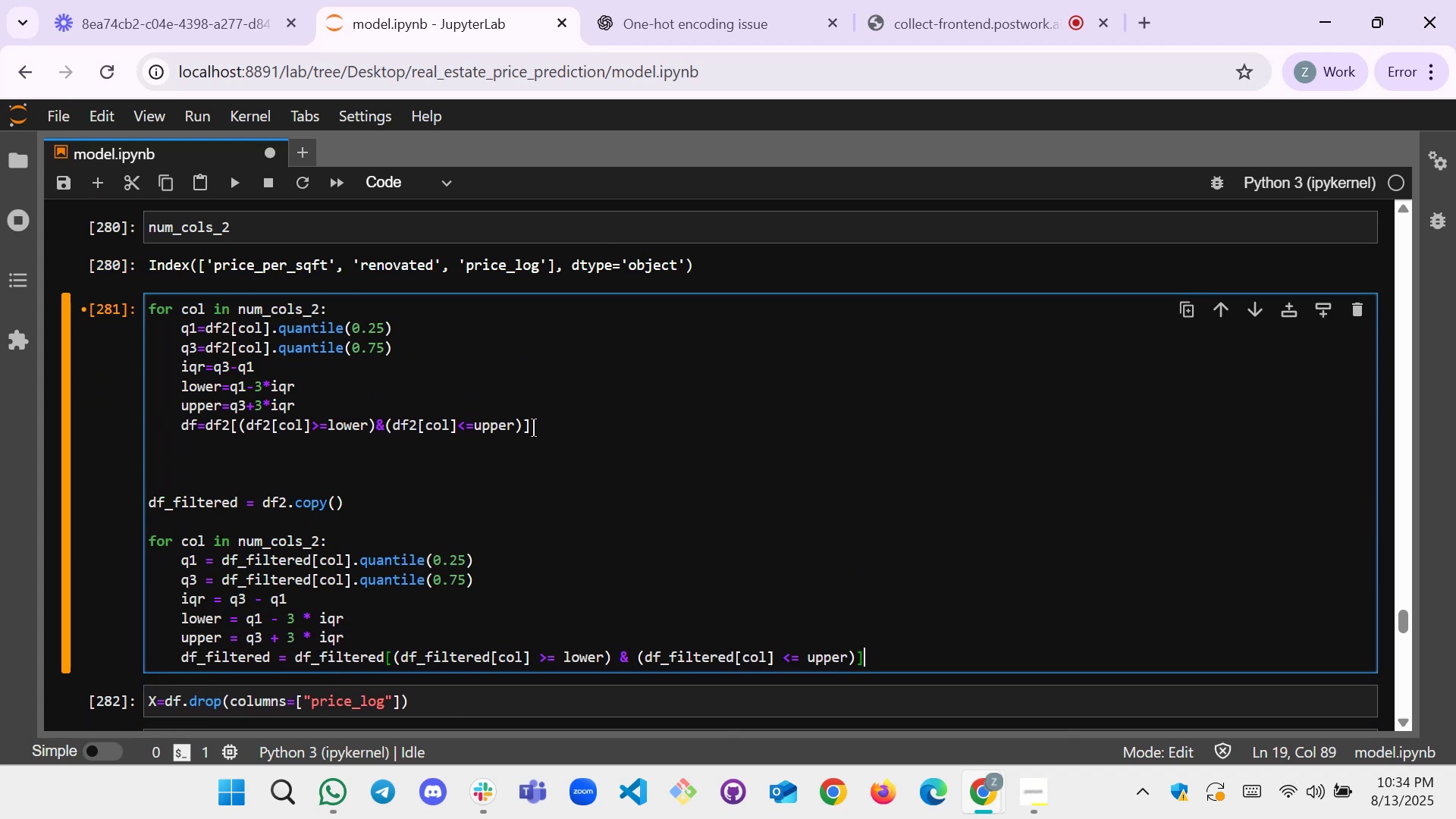 
left_click_drag(start_coordinate=[536, 425], to_coordinate=[121, 308])
 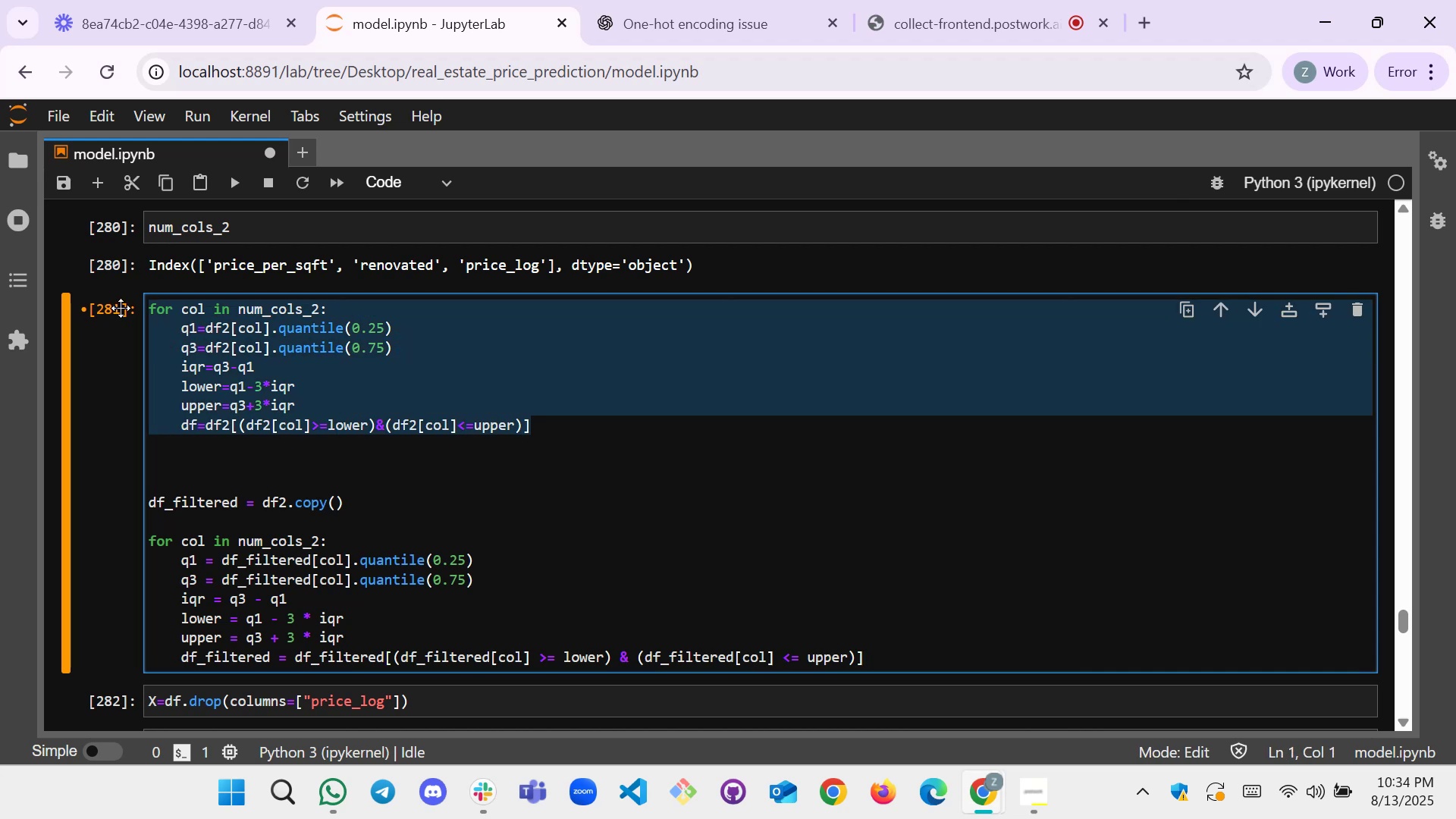 
key(Control+Slash)
 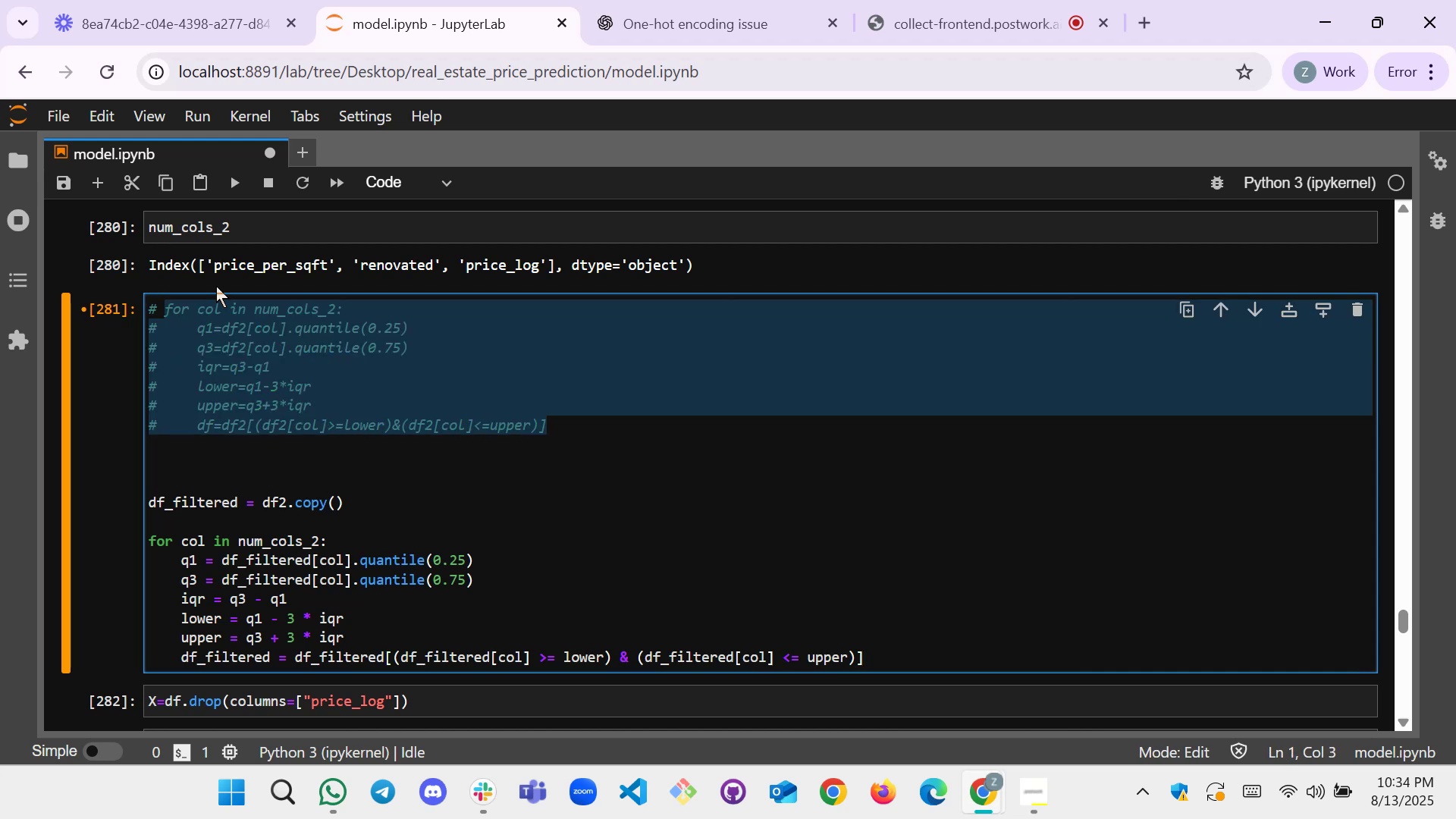 
left_click([372, 497])
 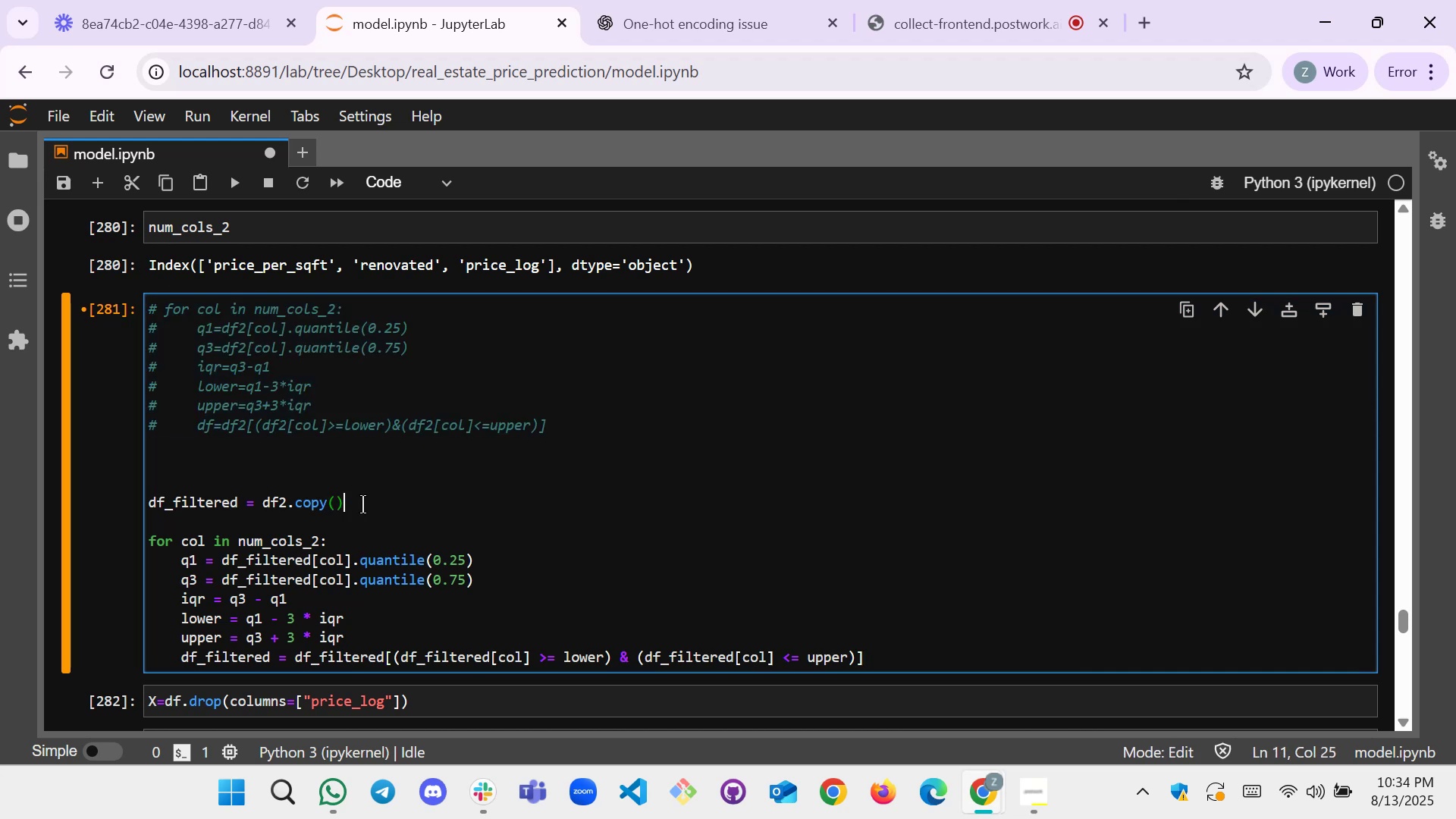 
scroll: coordinate [362, 459], scroll_direction: down, amount: 3.0
 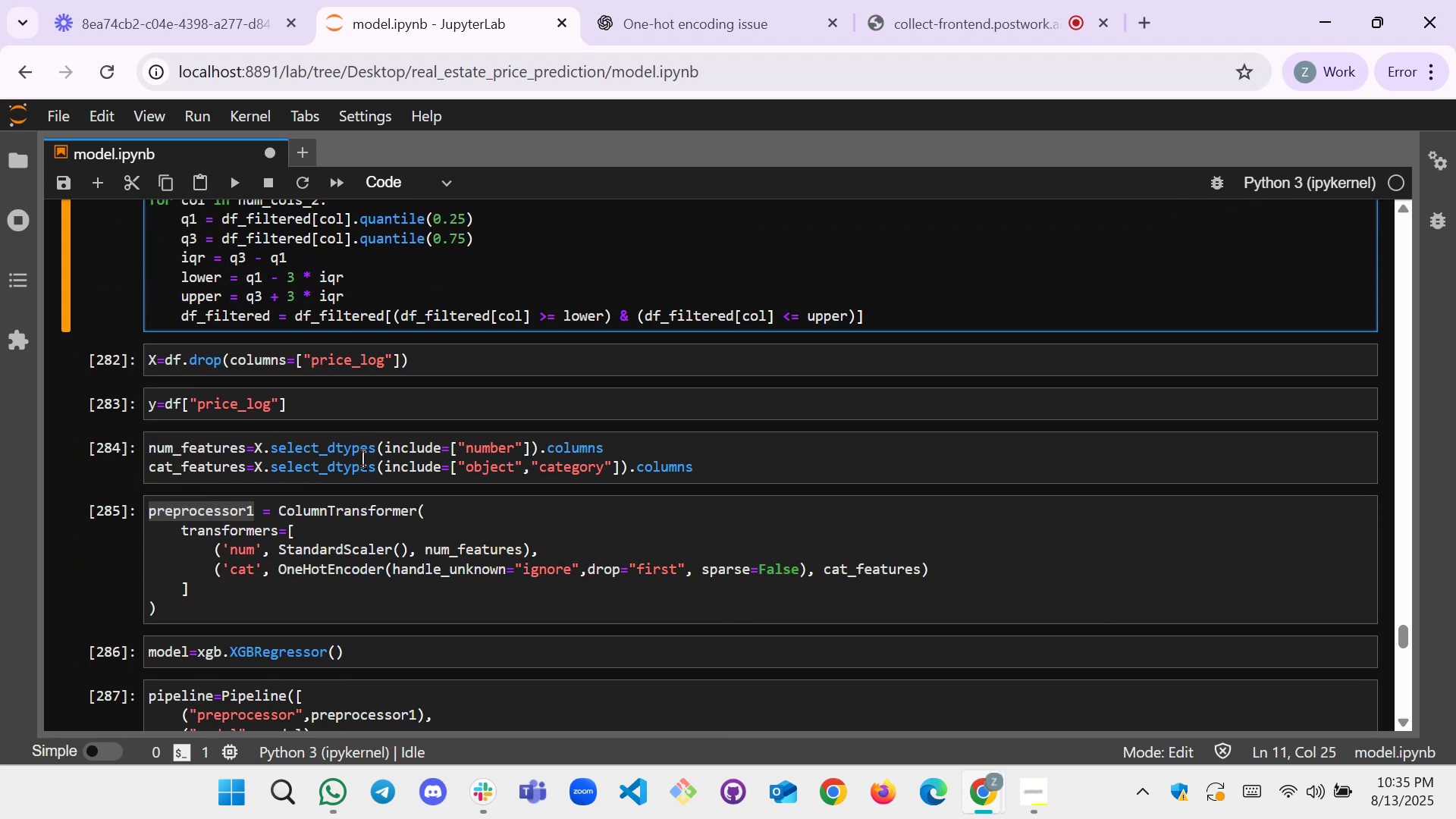 
scroll: coordinate [362, 459], scroll_direction: up, amount: 1.0
 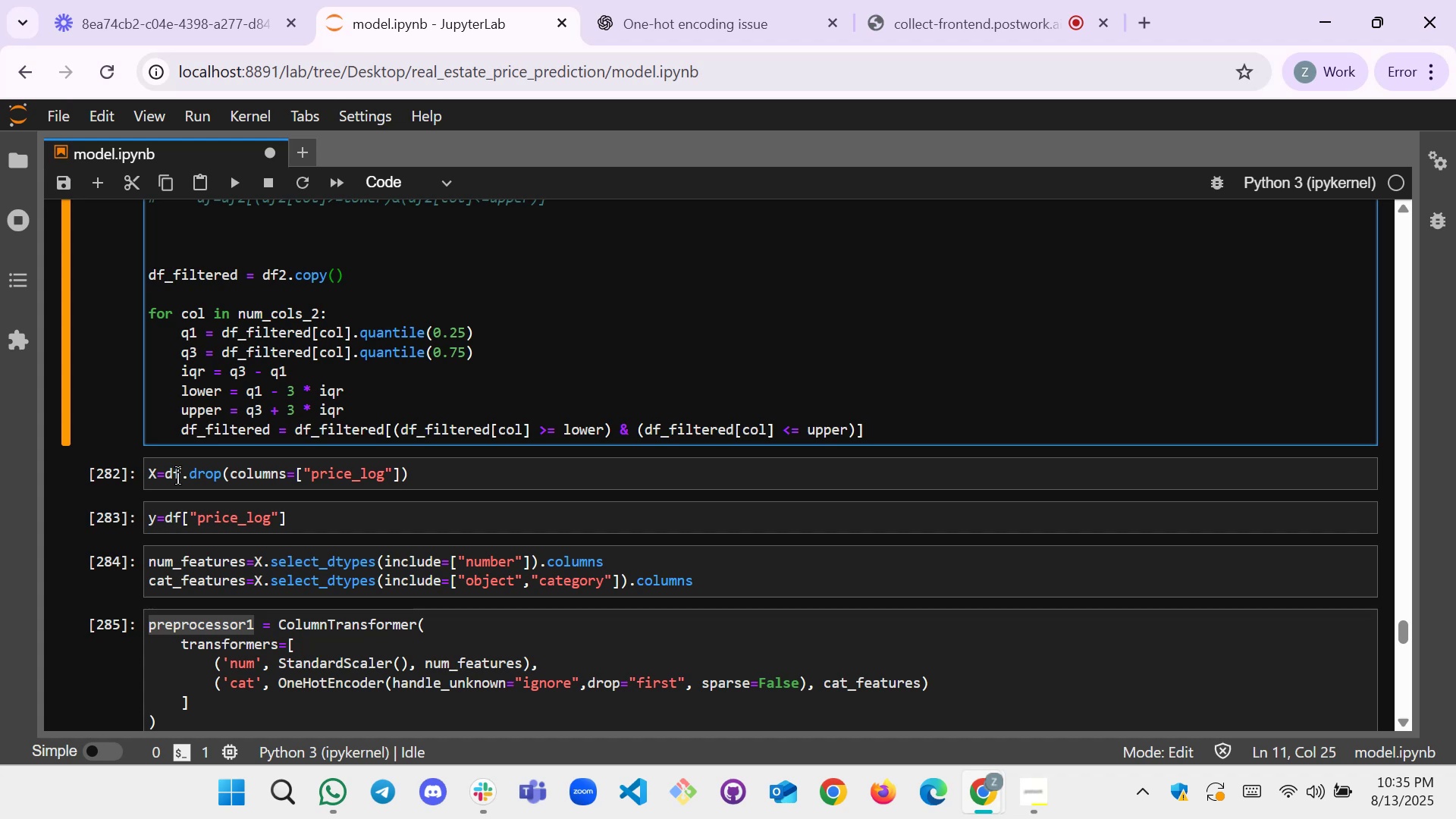 
wait(5.75)
 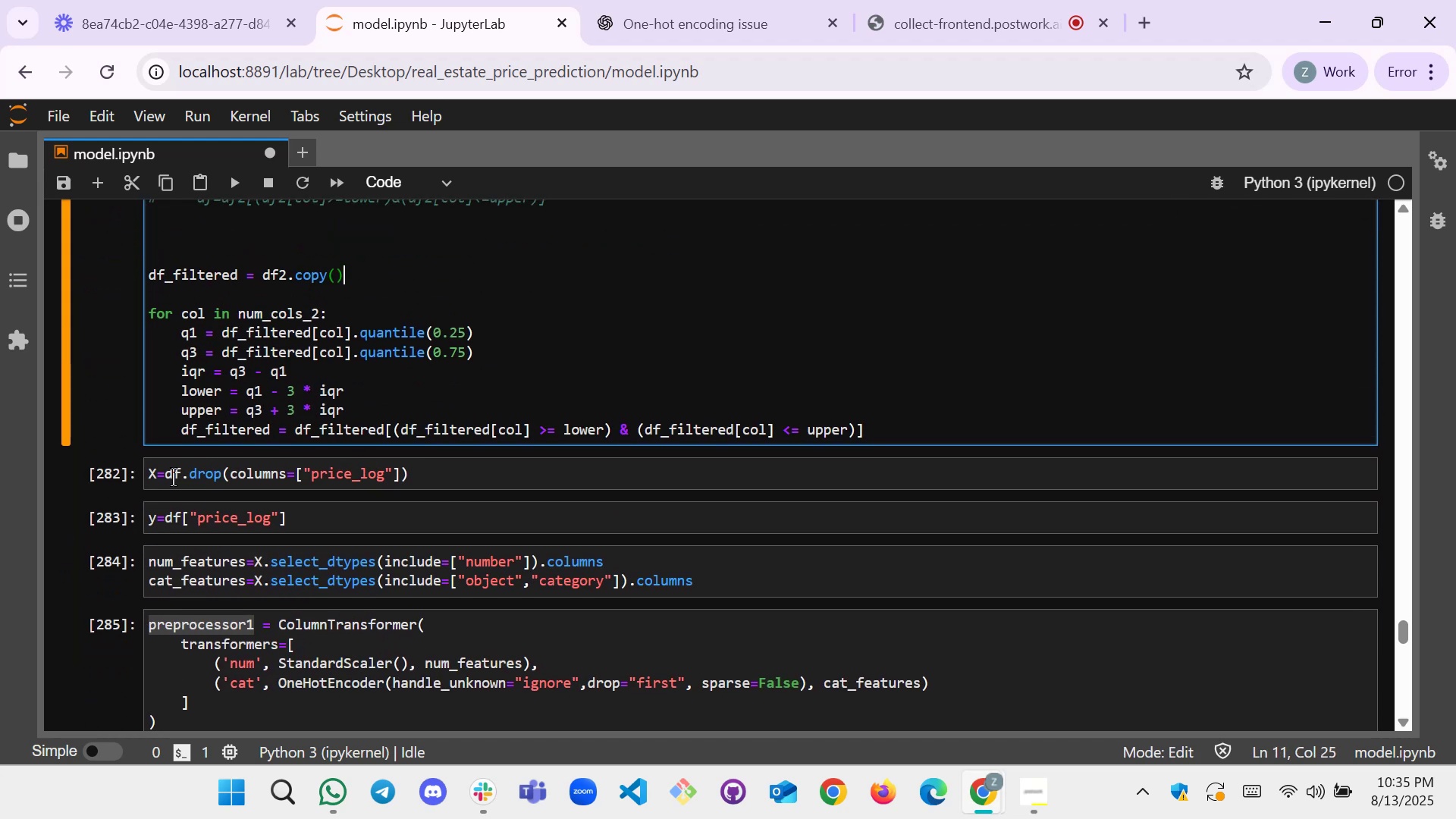 
left_click([432, 384])
 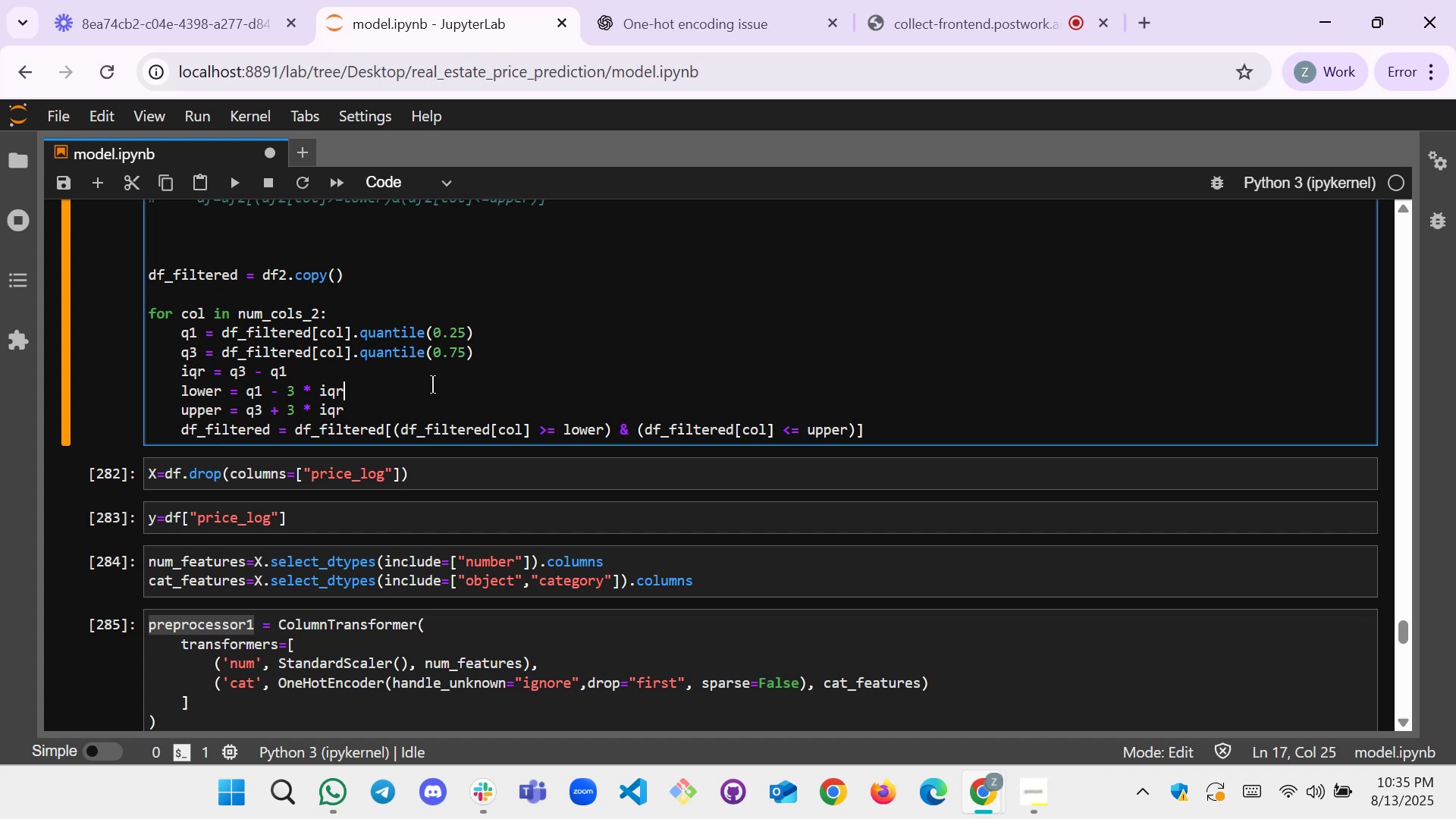 
left_click([691, 0])
 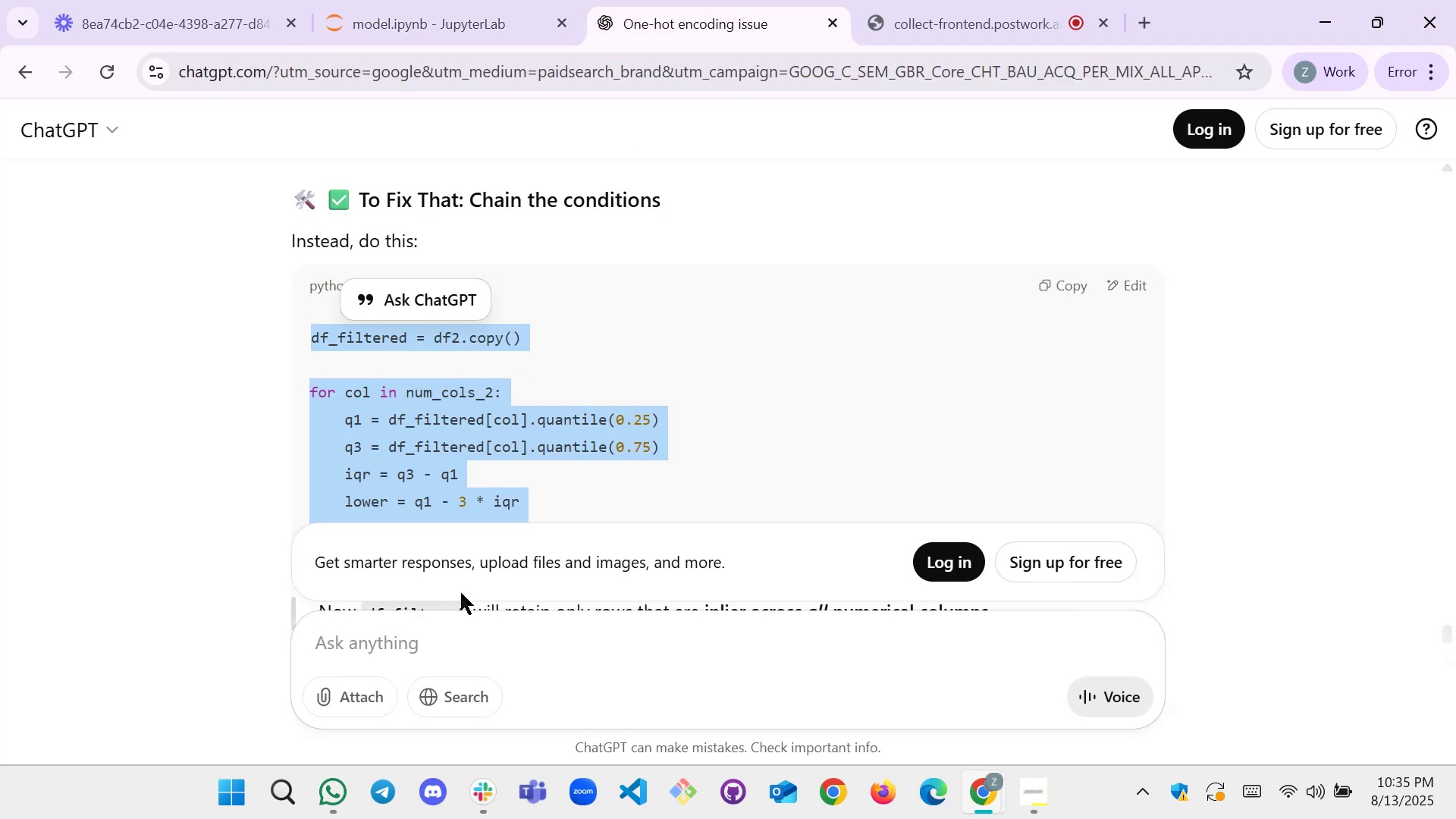 
left_click([446, 653])
 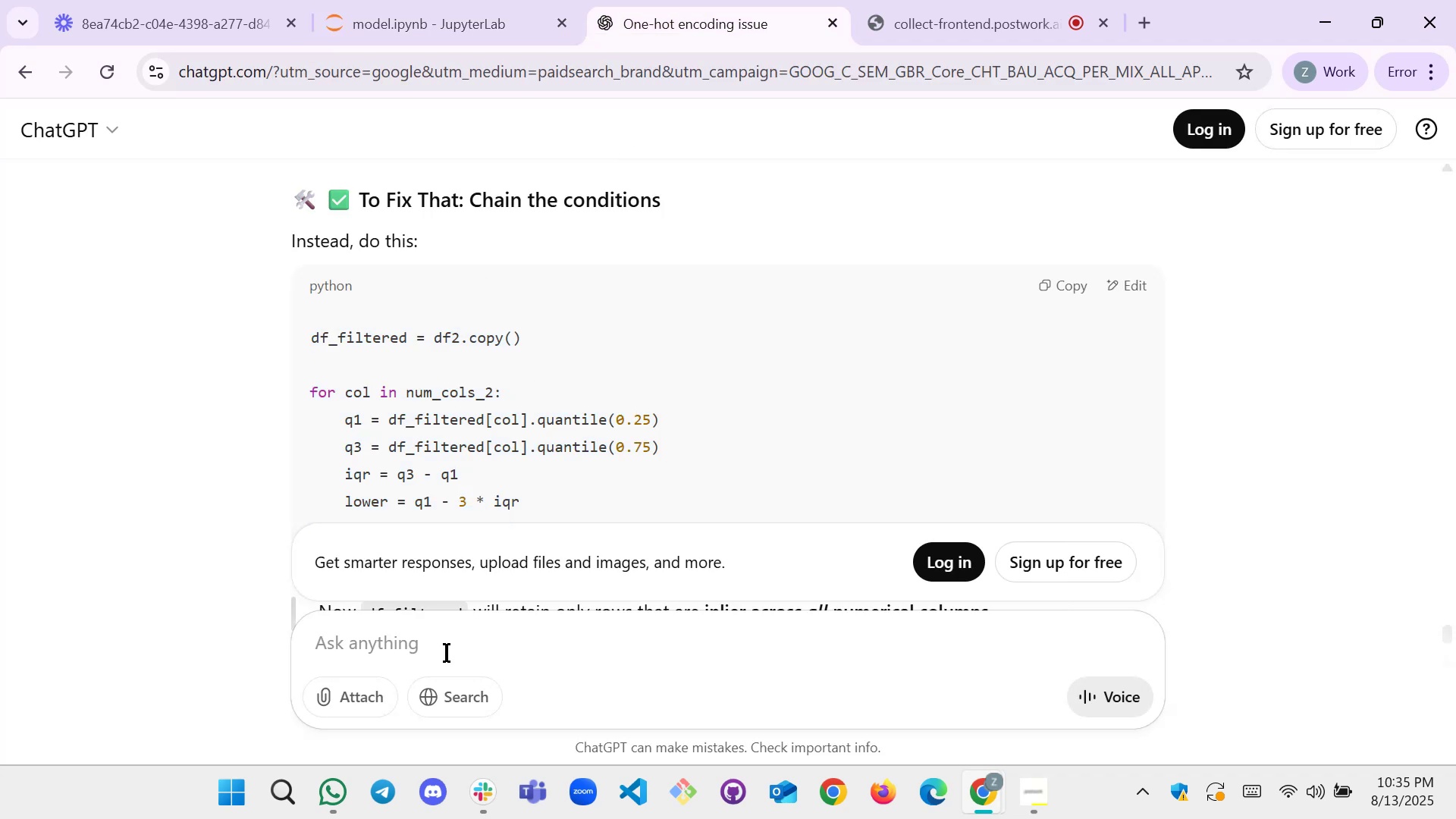 
type(accod)
key(Backspace)
type(rding)
 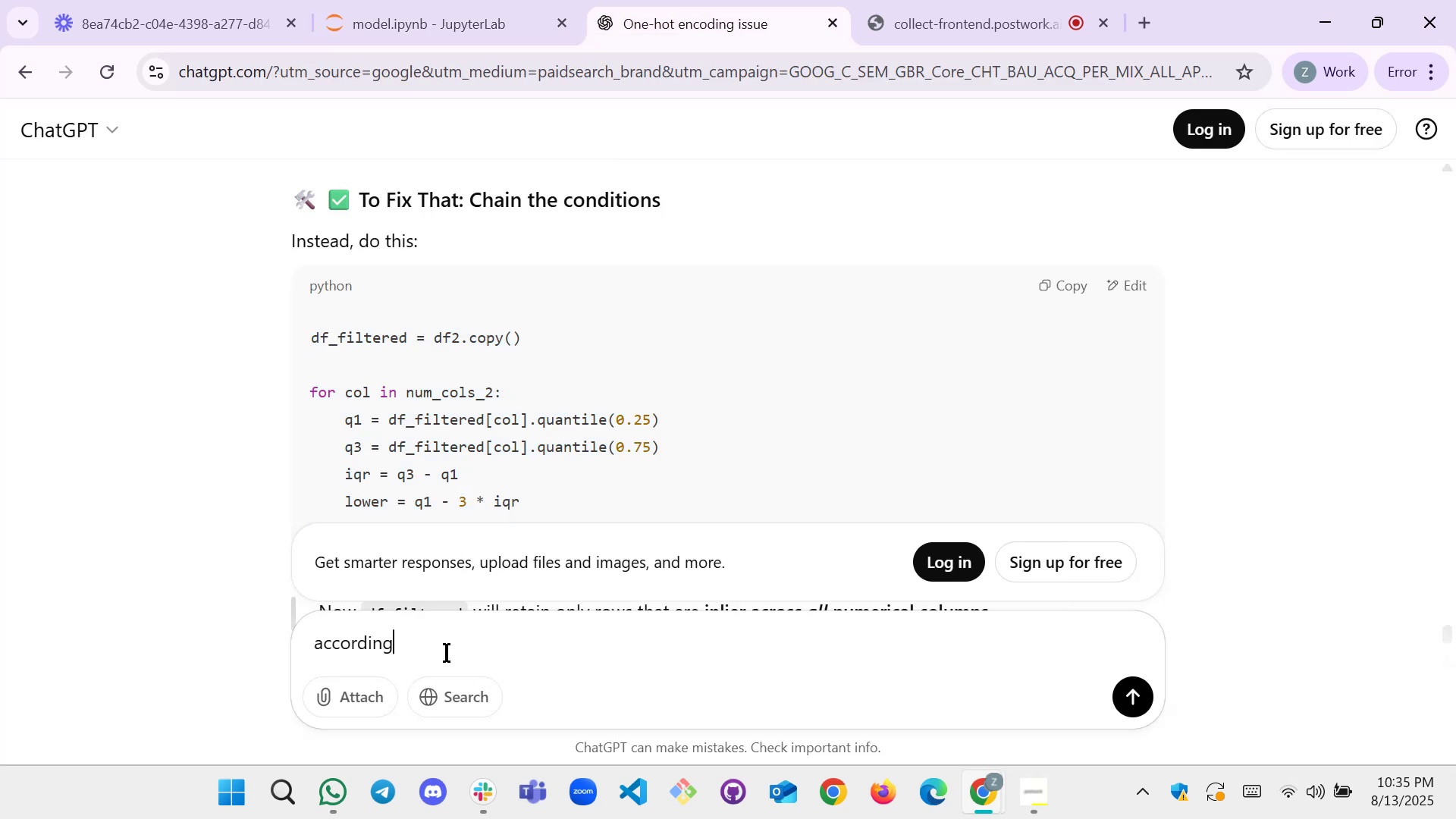 
hold_key(key=Backspace, duration=1.1)
 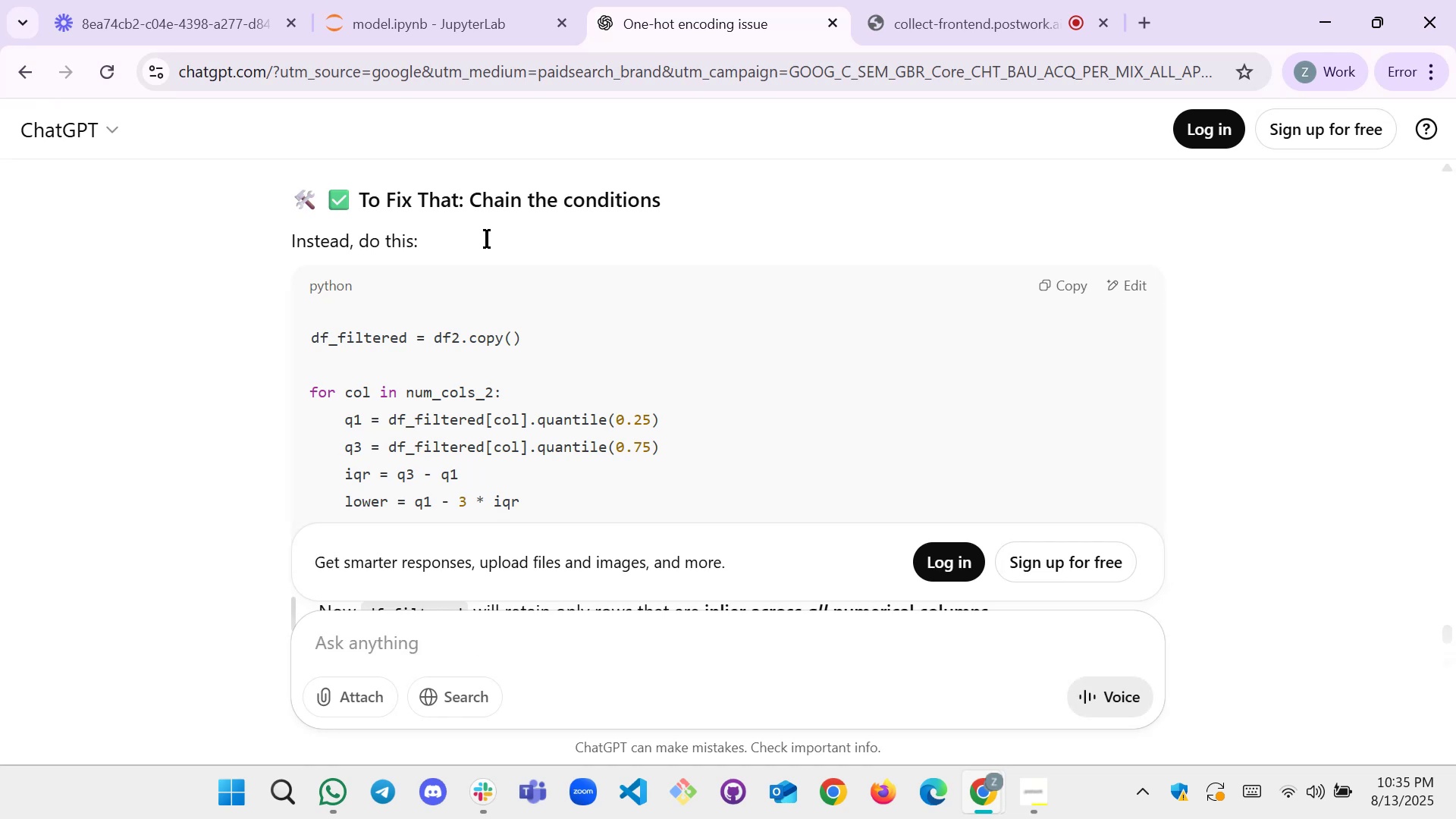 
left_click([394, 0])
 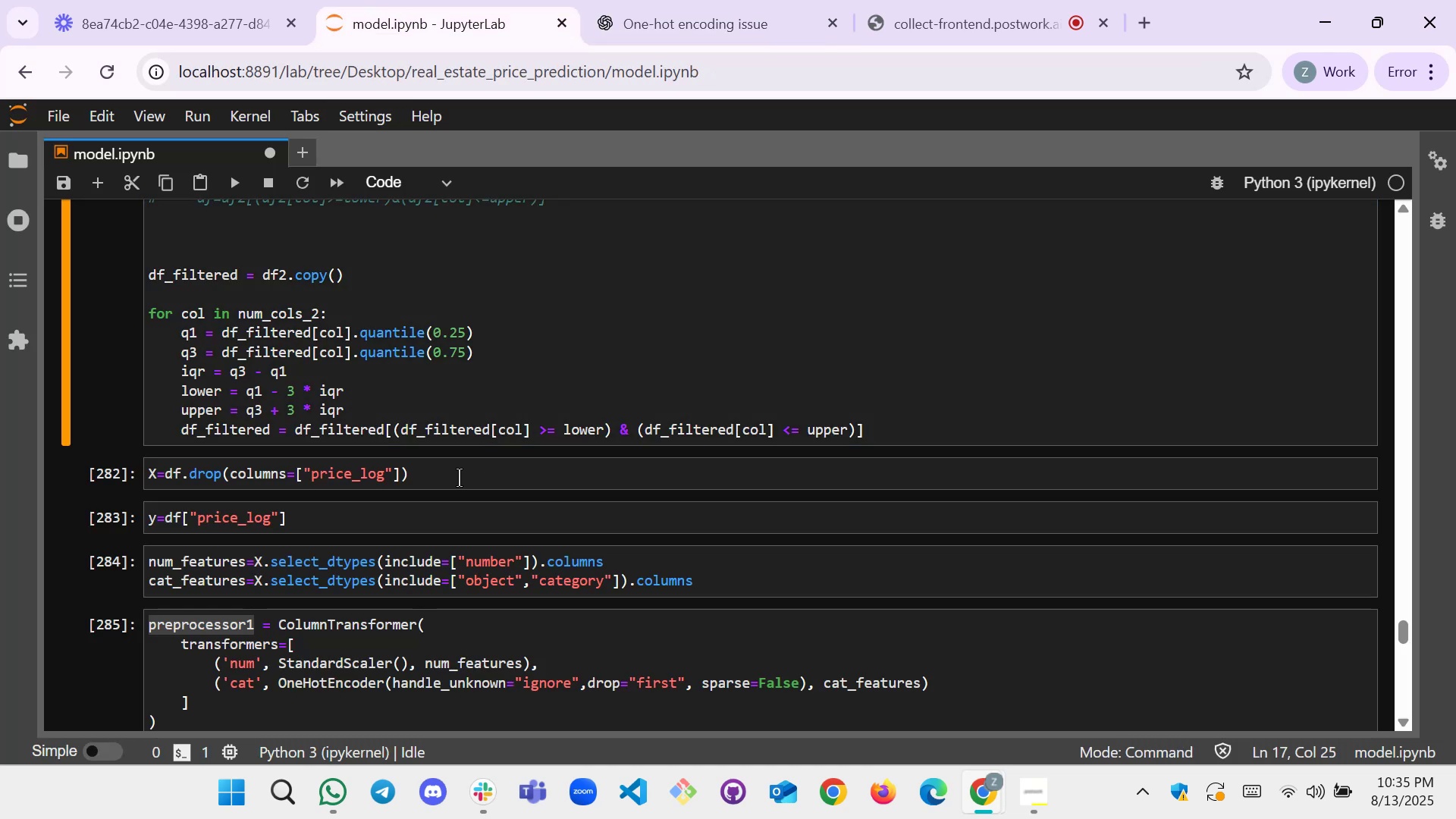 
scroll: coordinate [500, 442], scroll_direction: none, amount: 0.0
 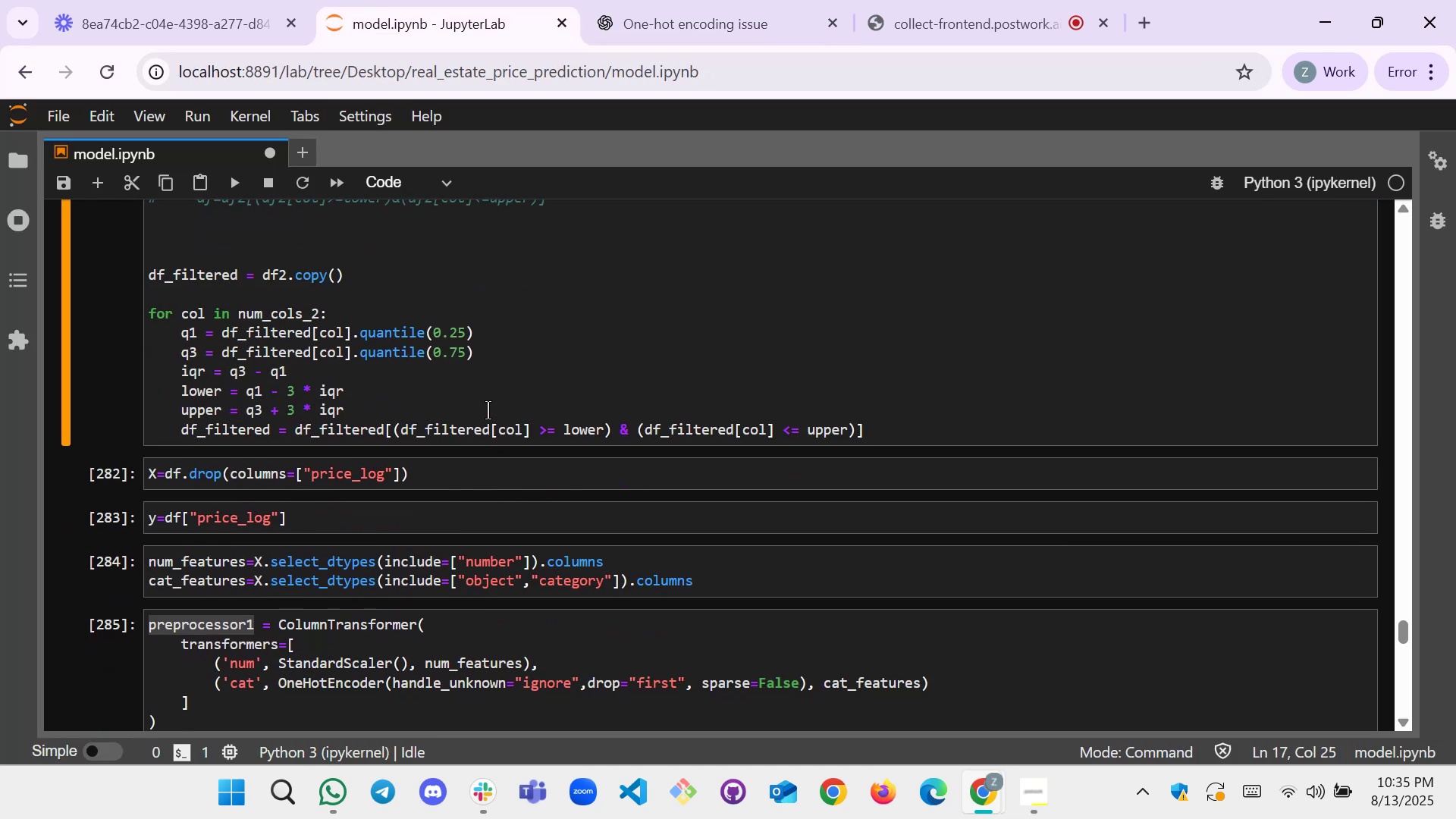 
left_click([488, 405])
 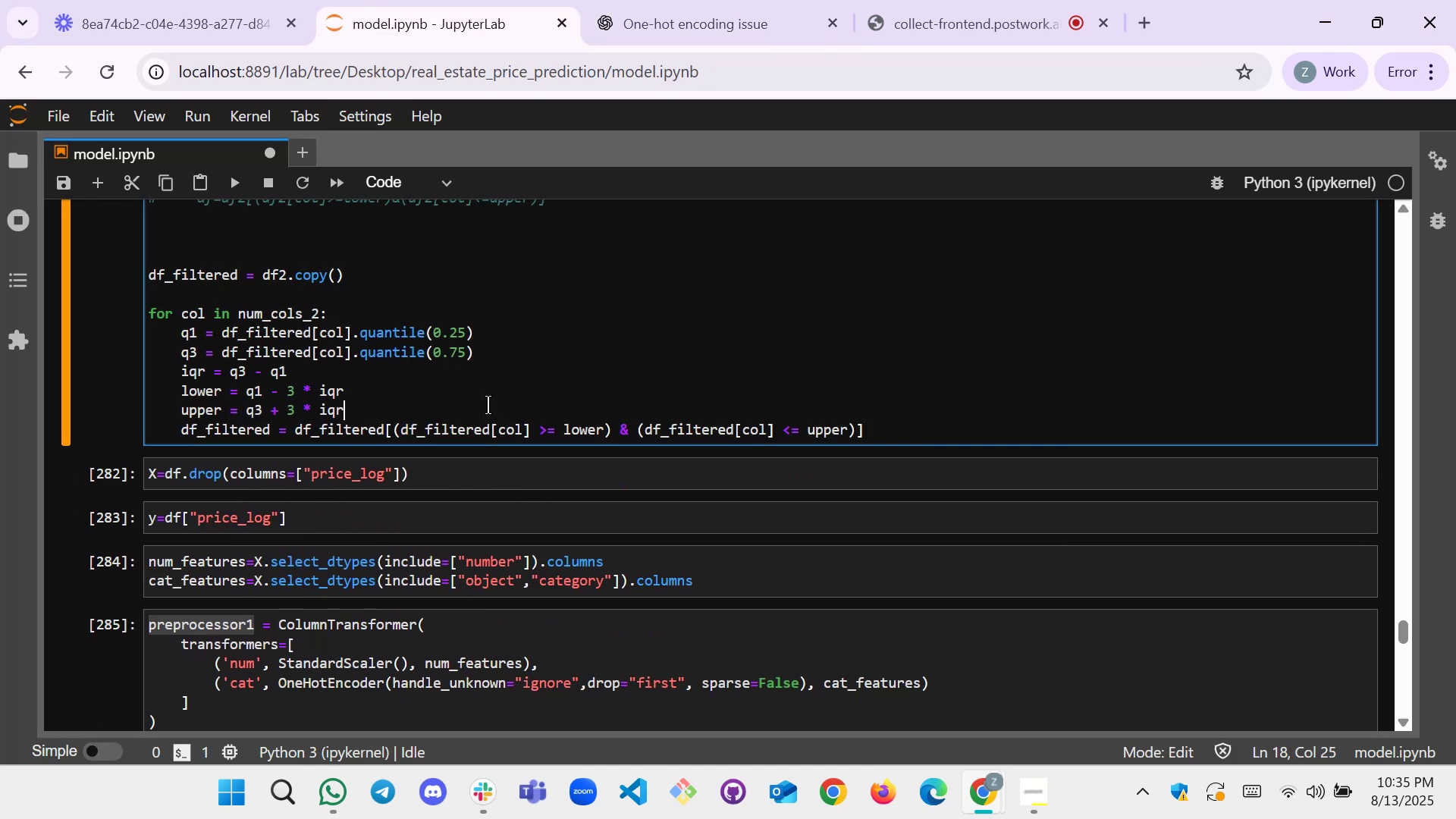 
key(Shift+Enter)
 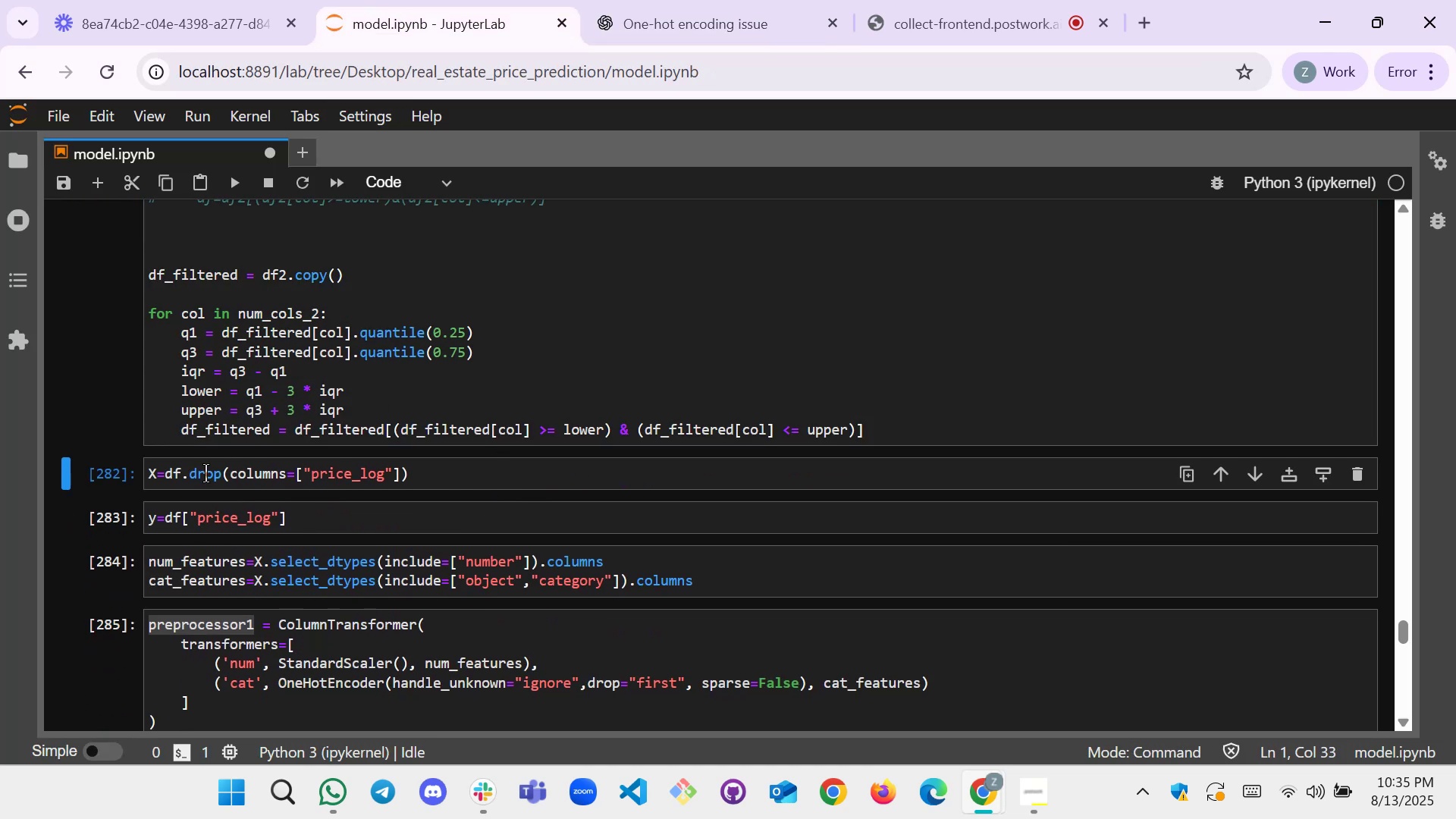 
left_click([170, 471])
 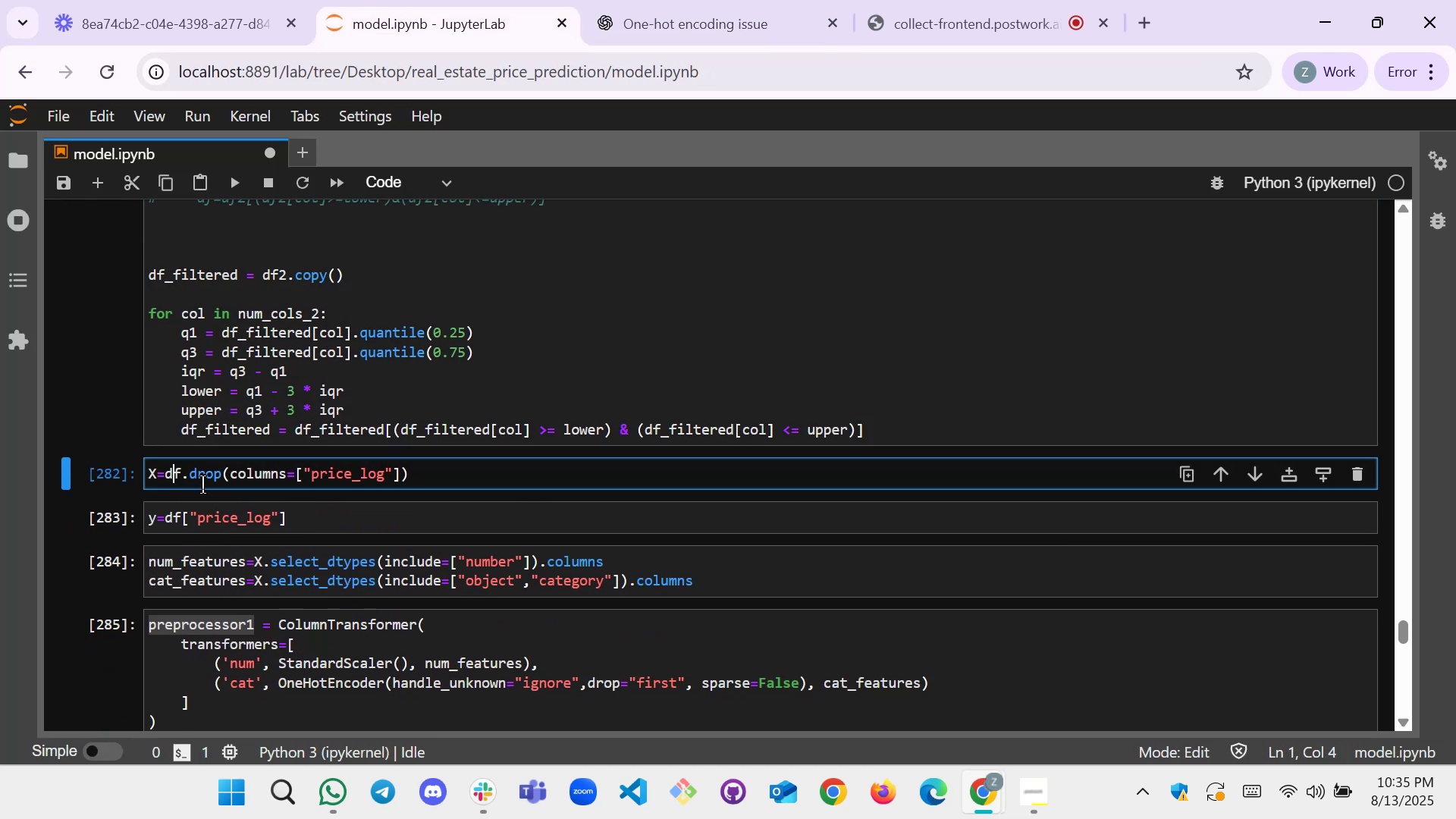 
left_click([183, 477])
 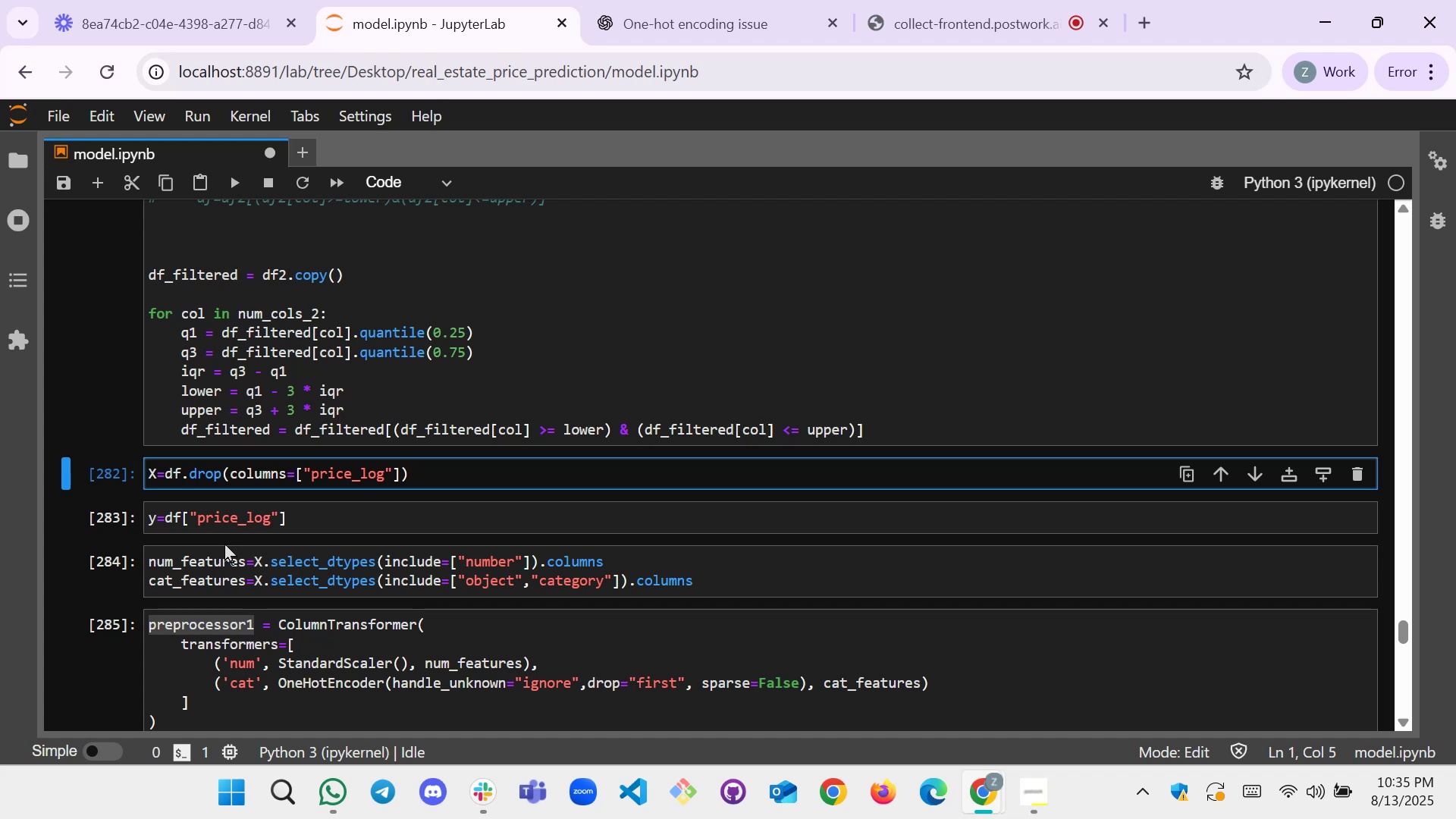 
scroll: coordinate [251, 504], scroll_direction: up, amount: 1.0
 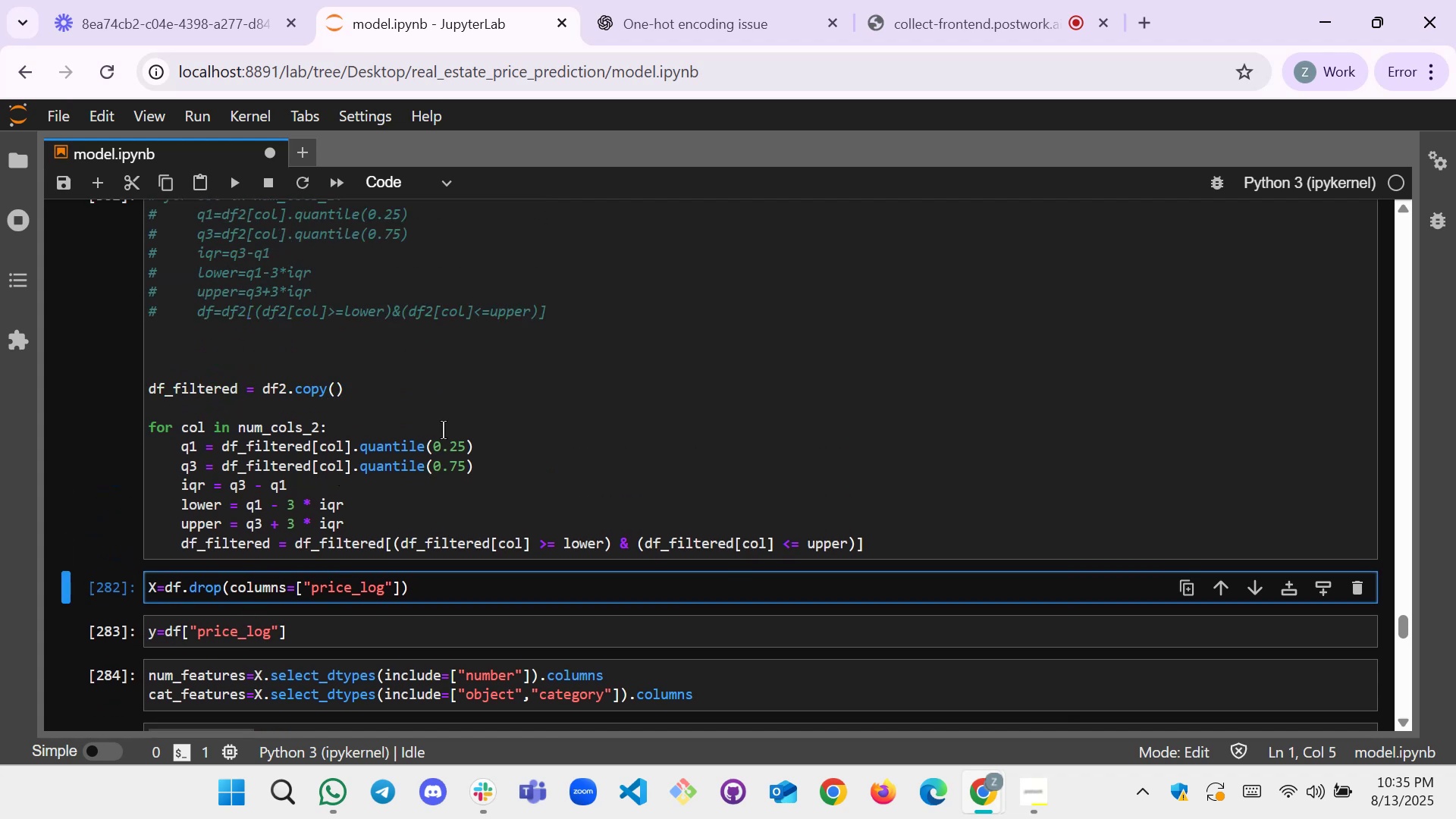 
left_click([434, 403])
 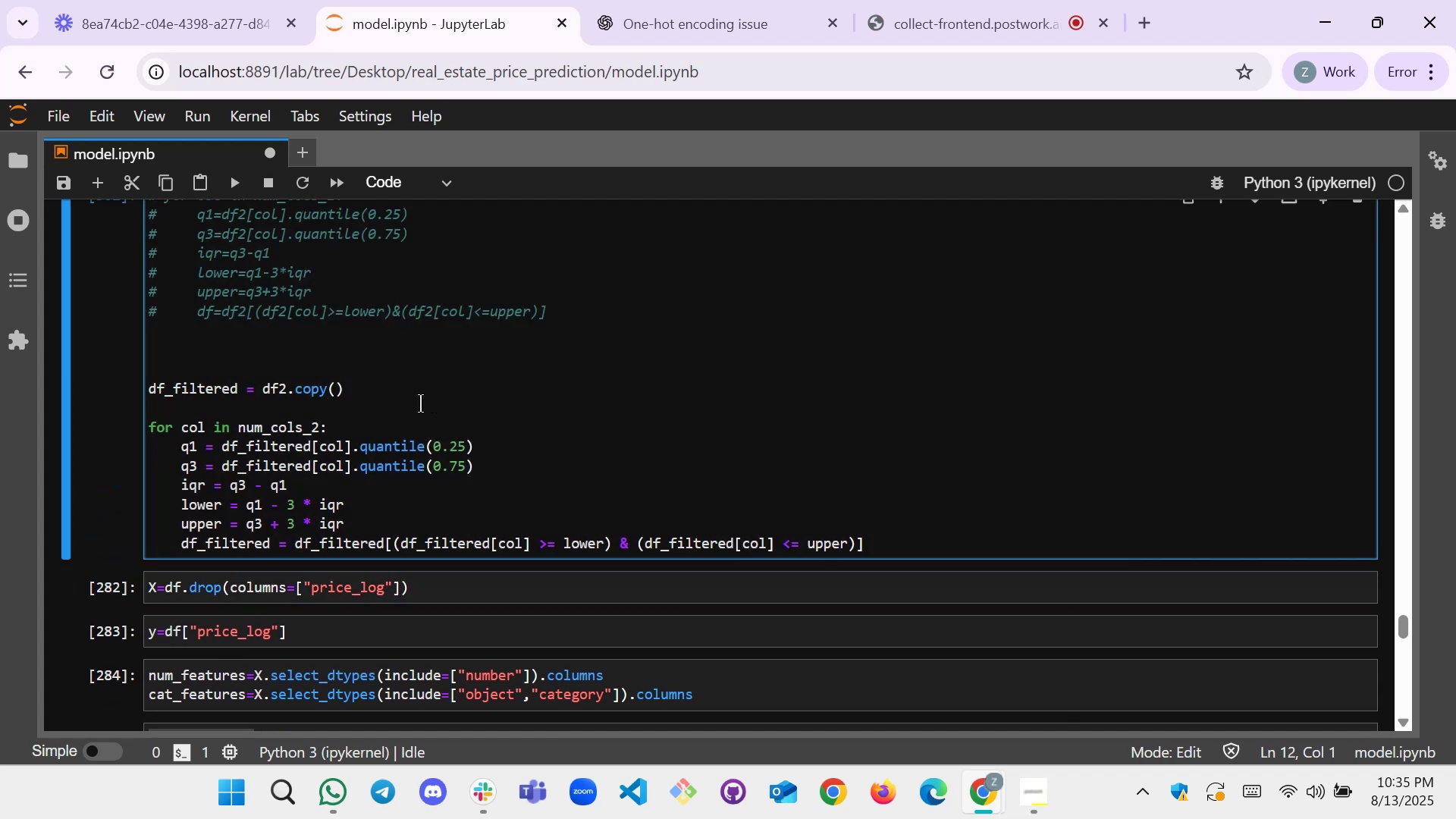 
scroll: coordinate [286, 579], scroll_direction: down, amount: 1.0
 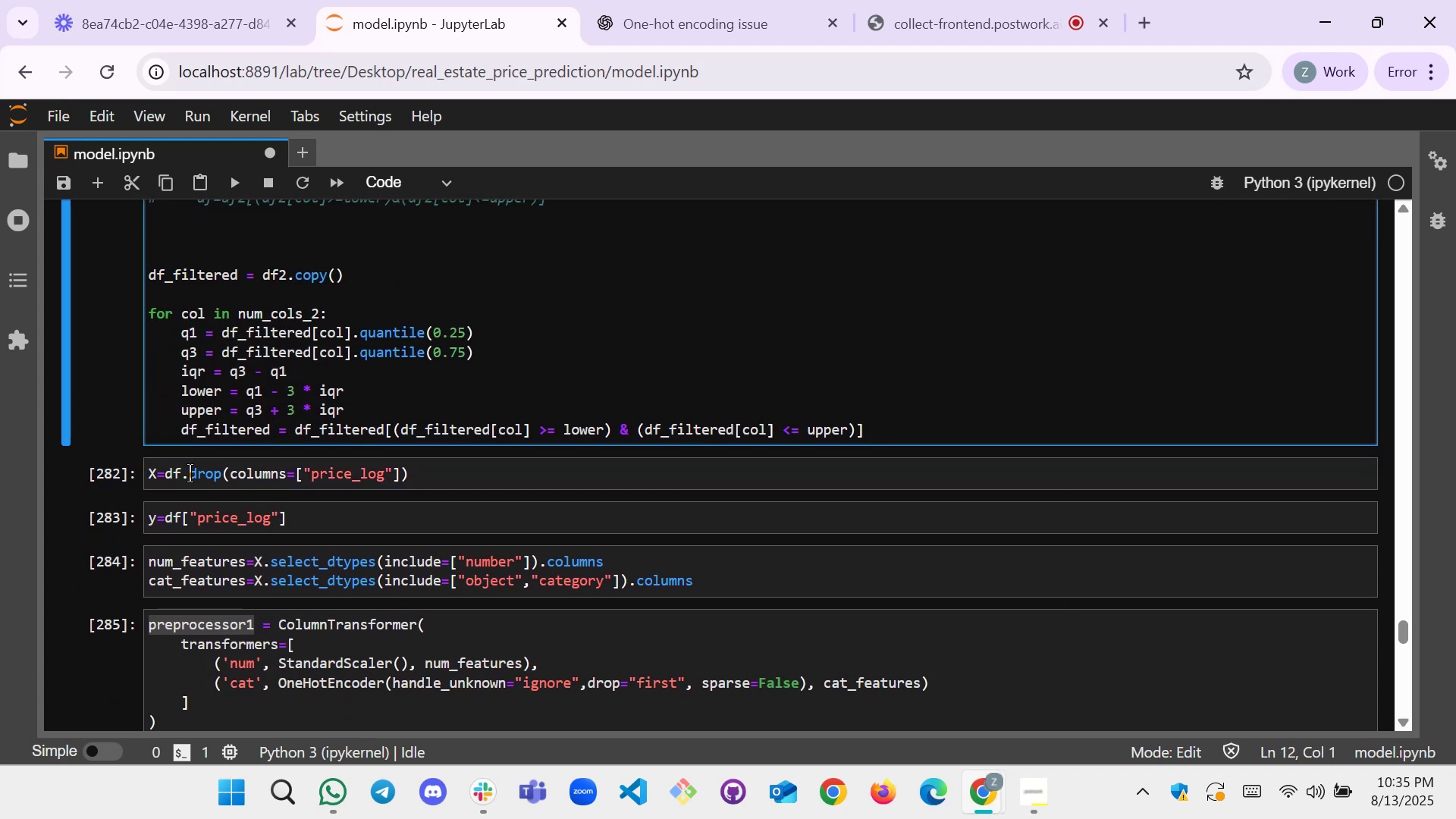 
left_click([184, 472])
 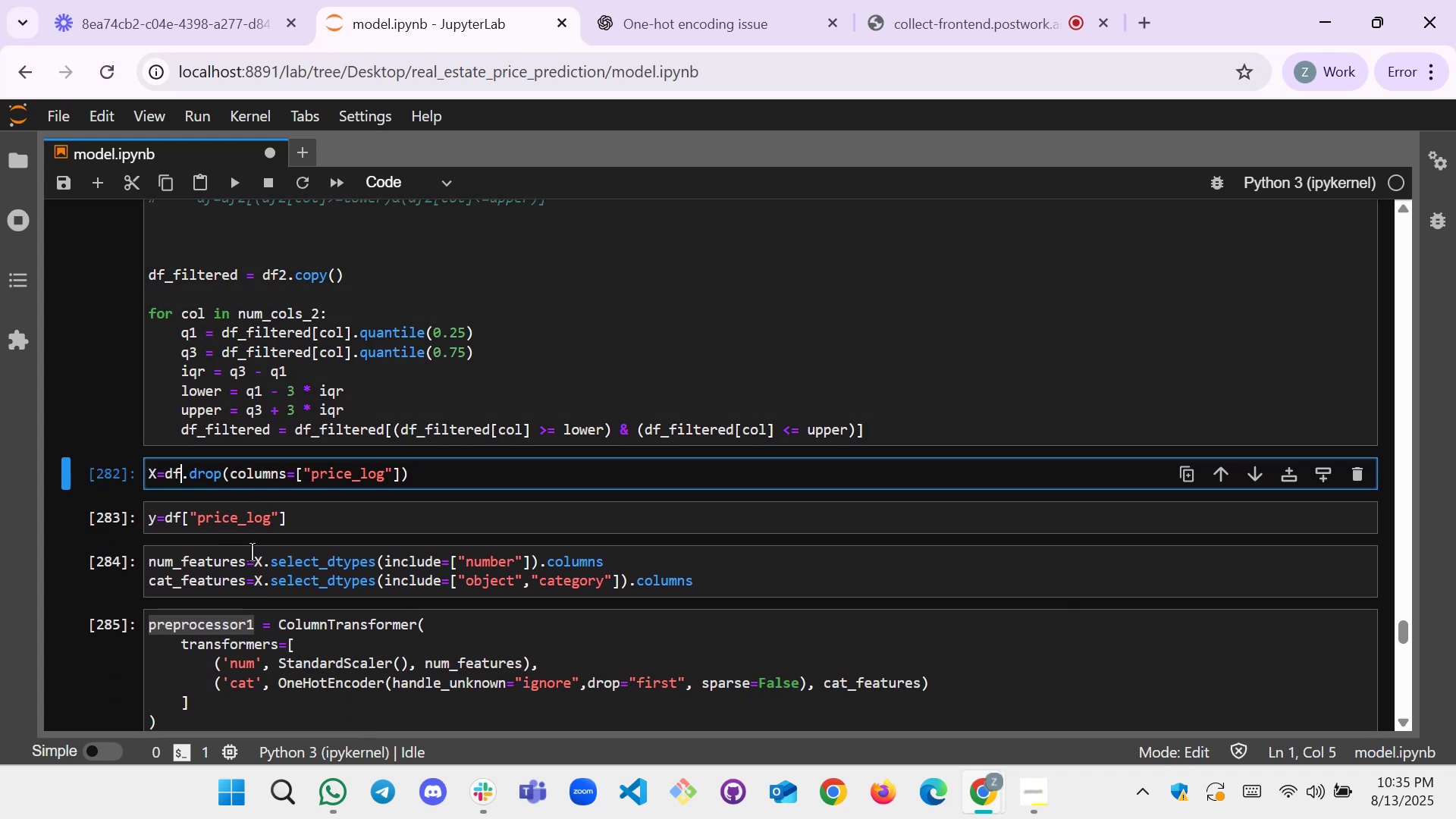 
key(2)
 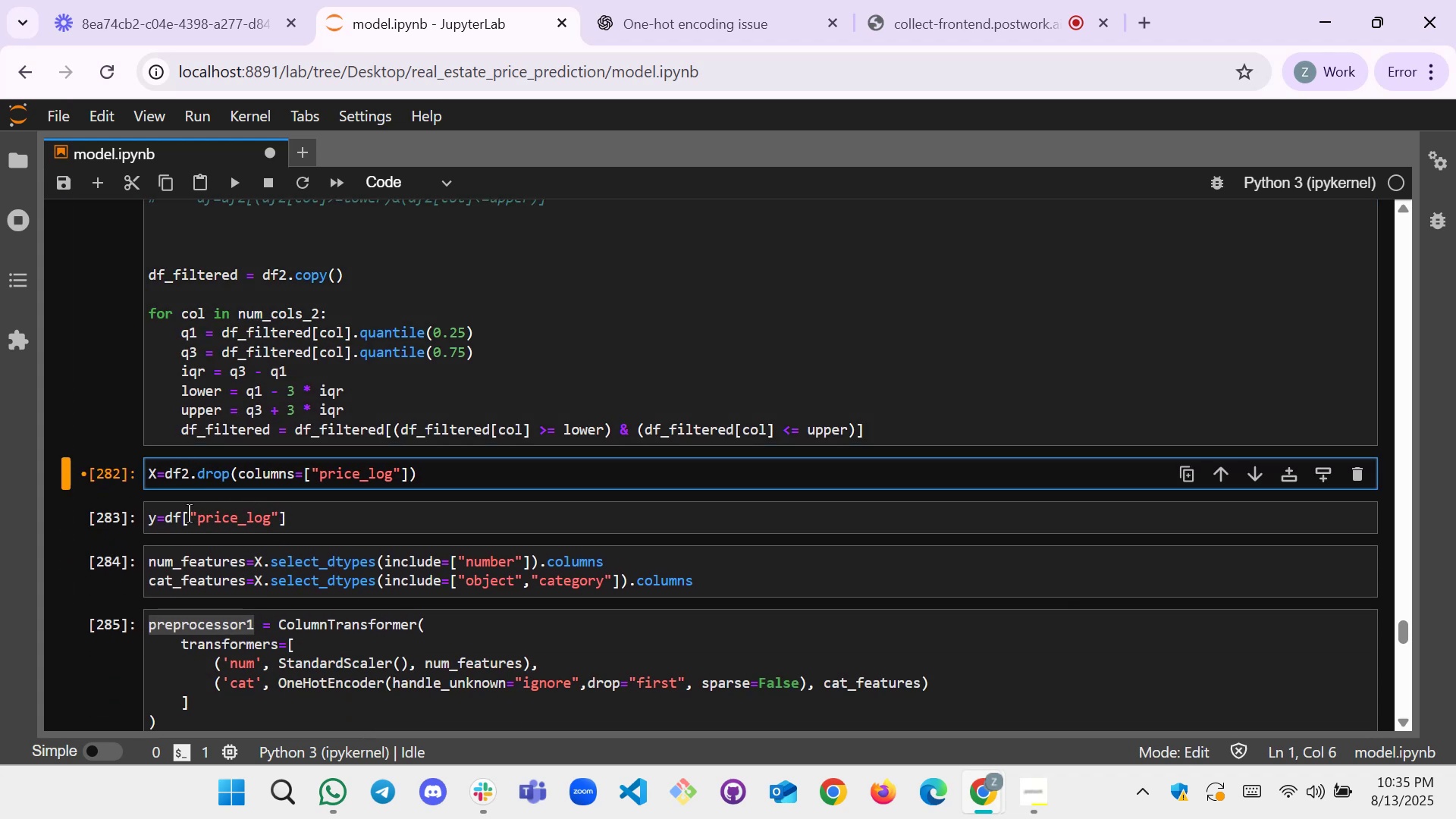 
left_click([181, 521])
 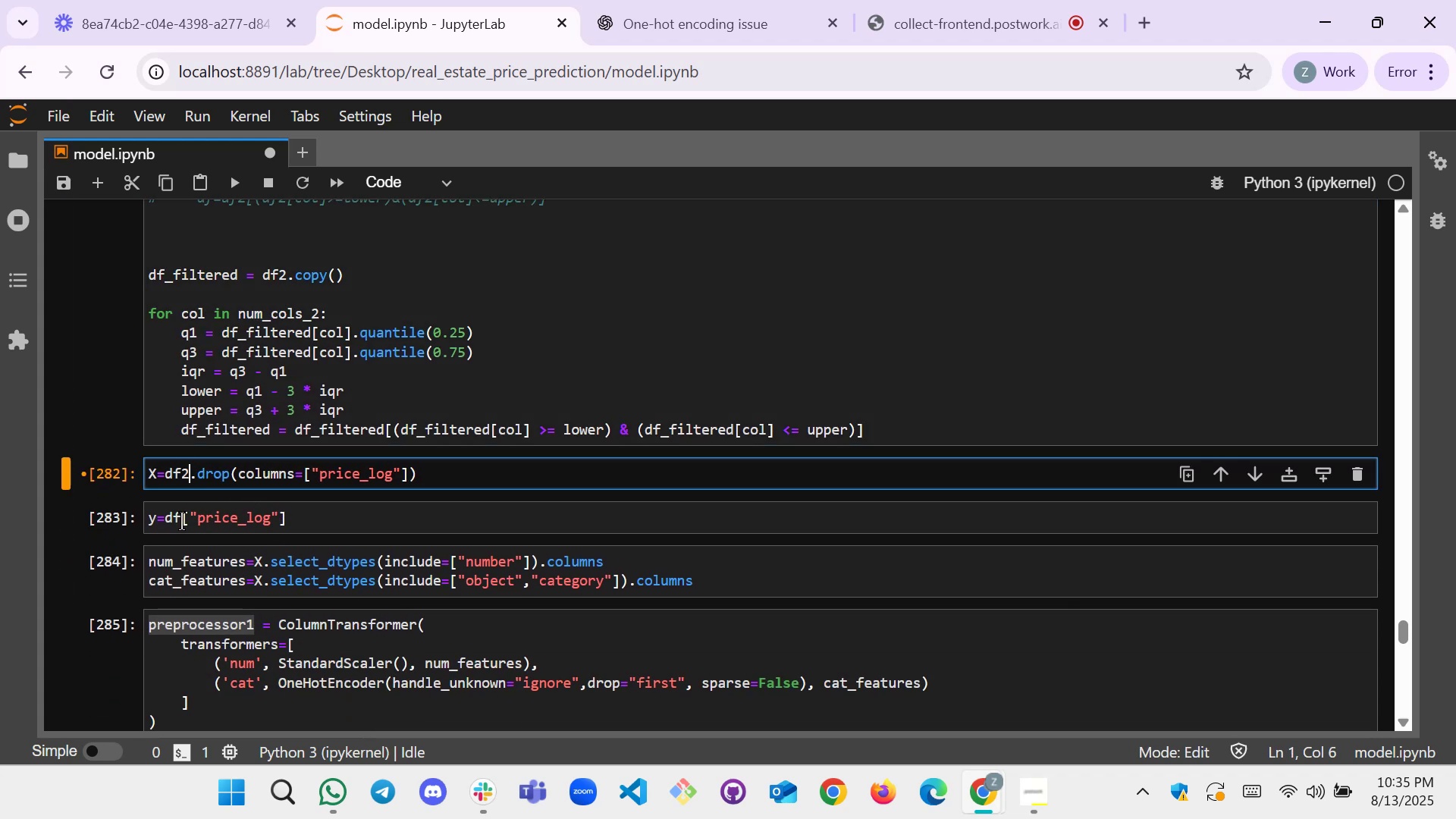 
key(2)
 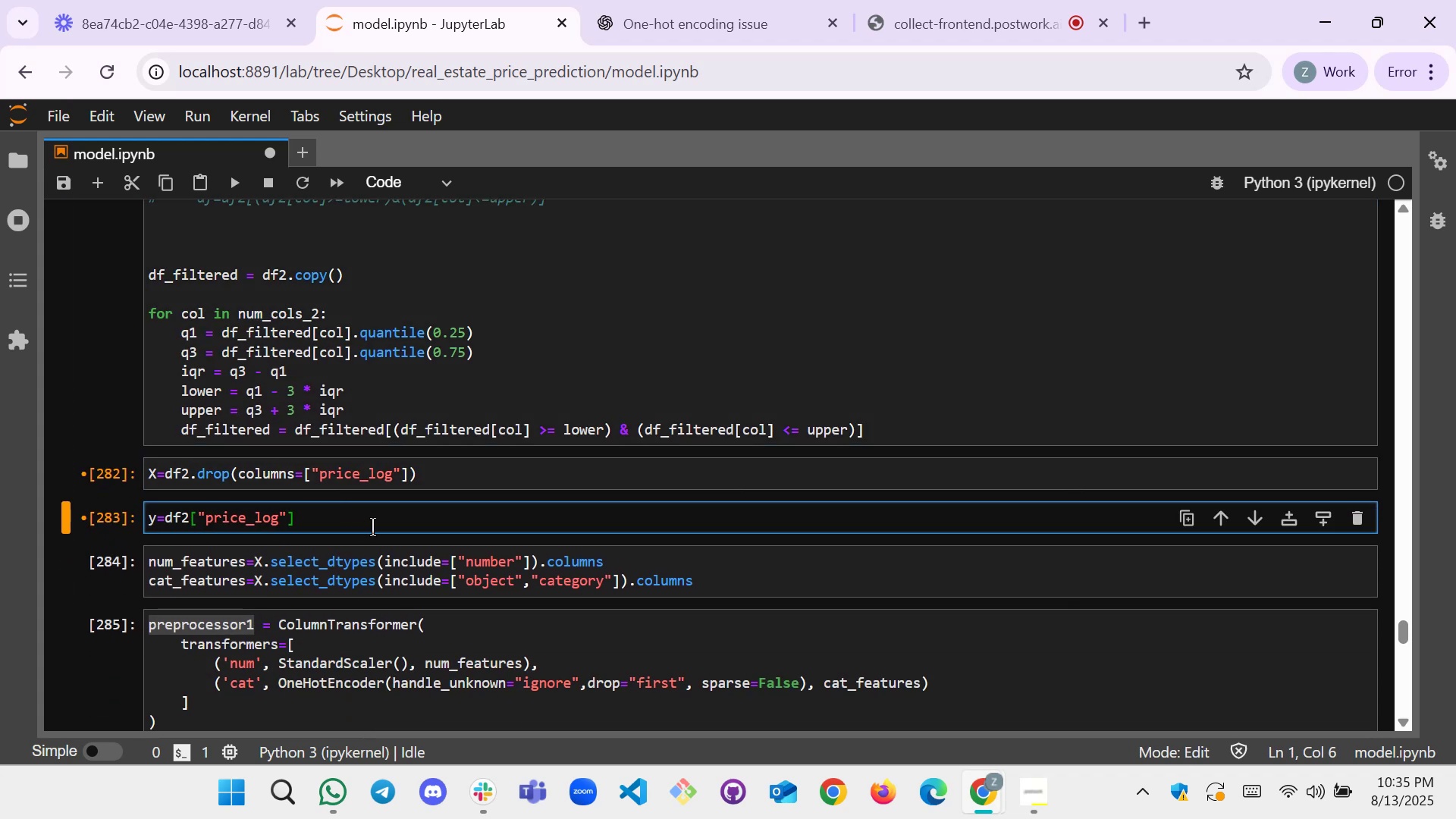 
scroll: coordinate [380, 526], scroll_direction: up, amount: 4.0
 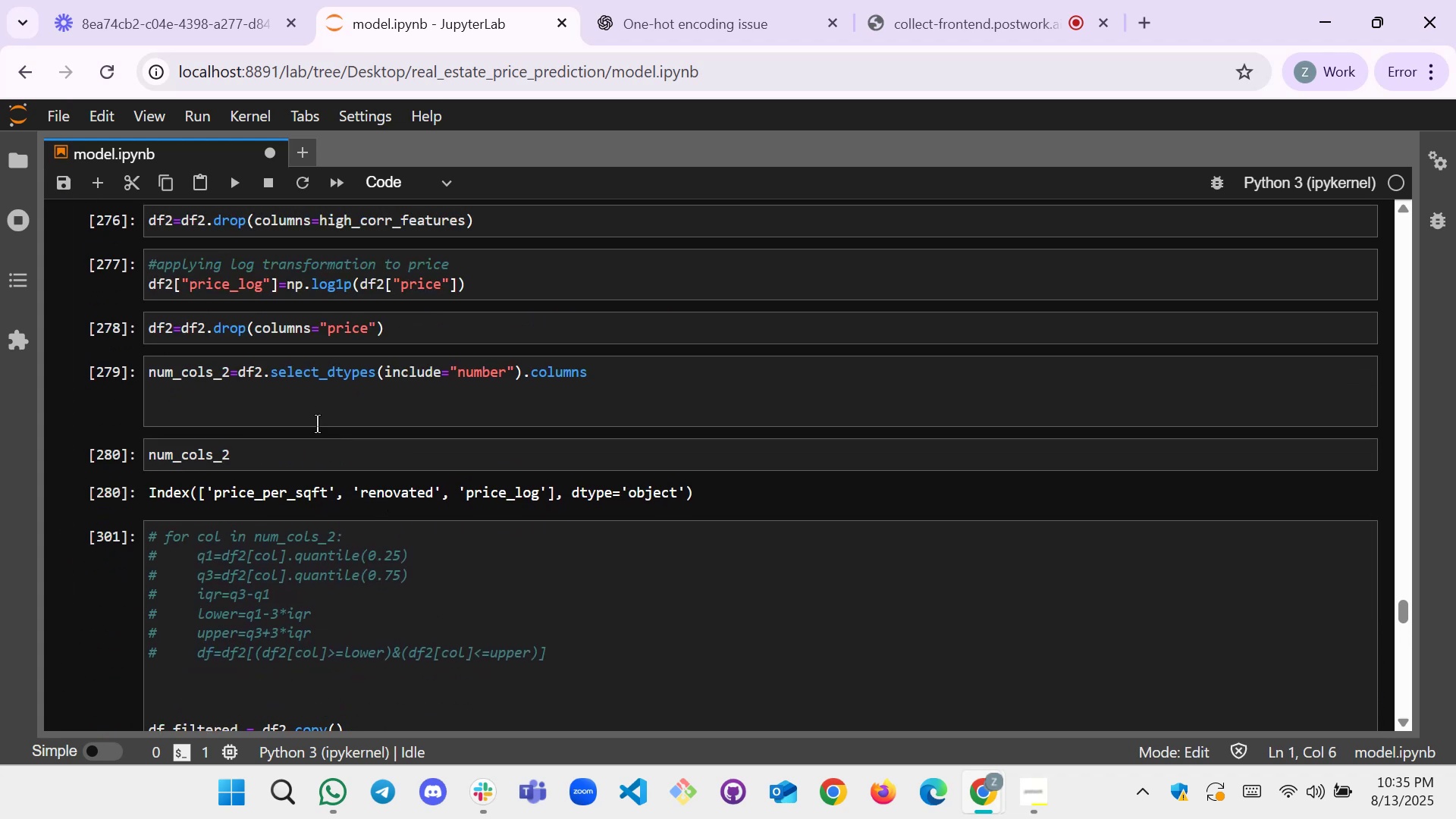 
scroll: coordinate [317, 424], scroll_direction: down, amount: 5.0
 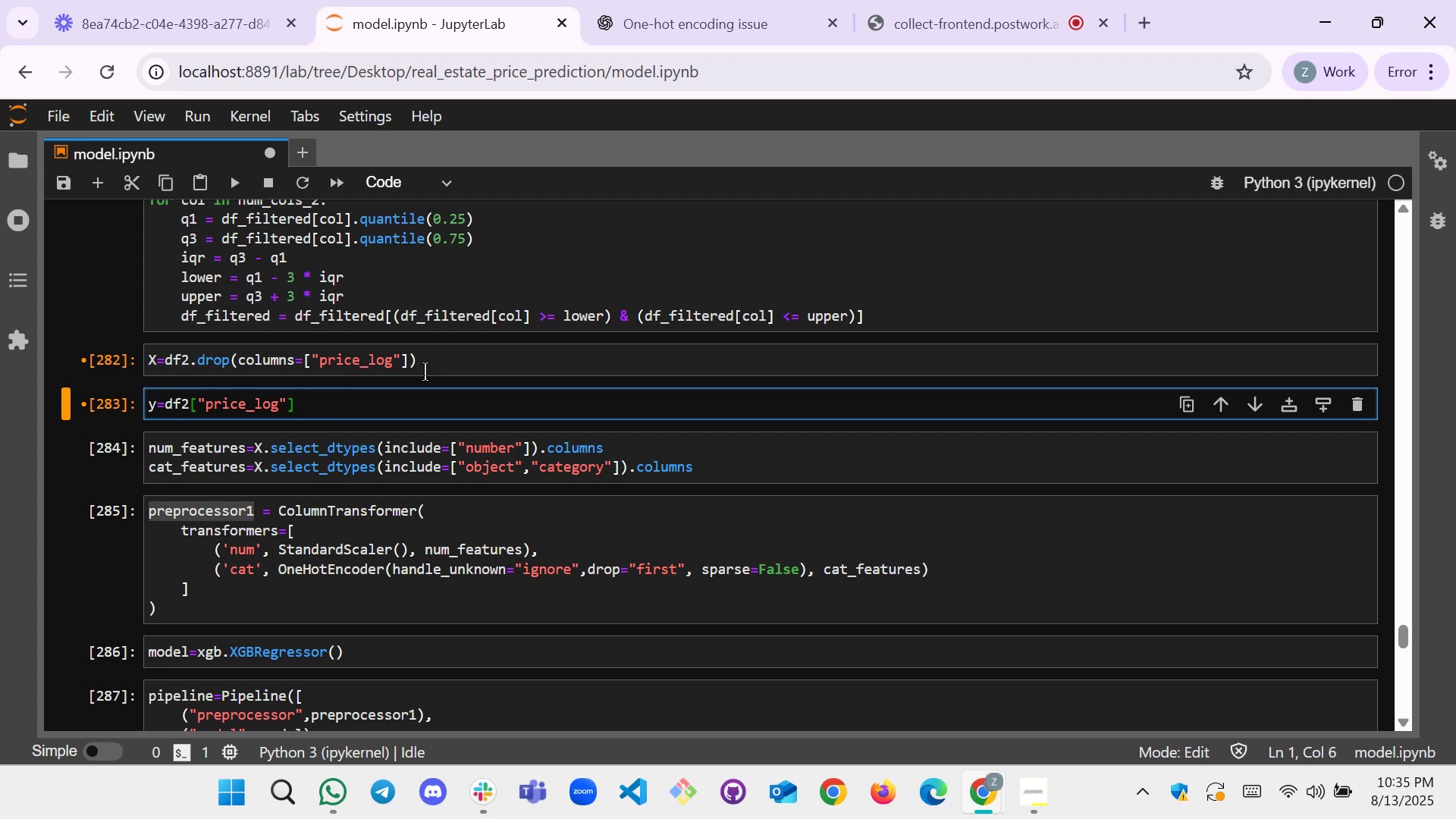 
left_click([434, 372])
 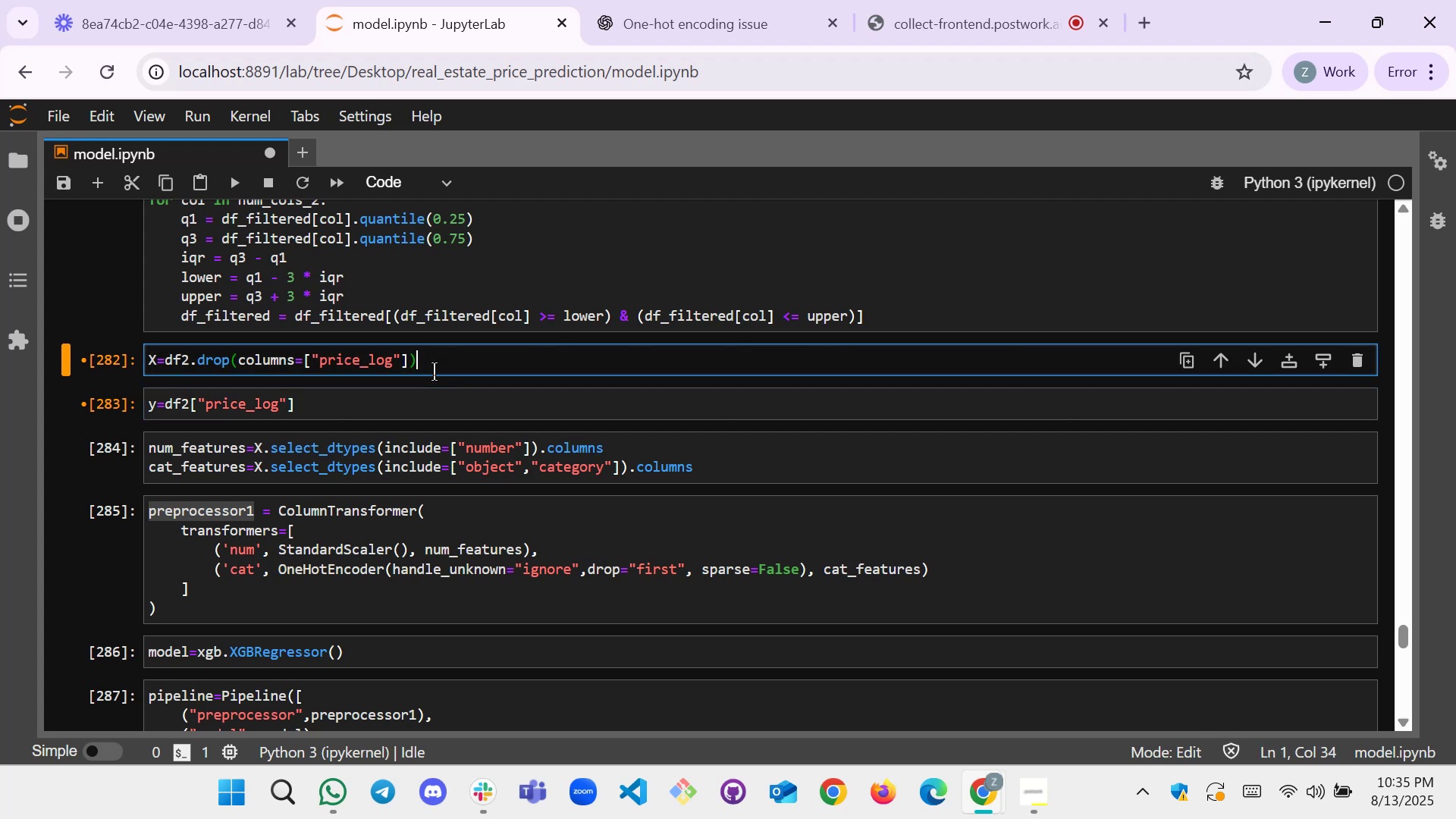 
key(Shift+Enter)
 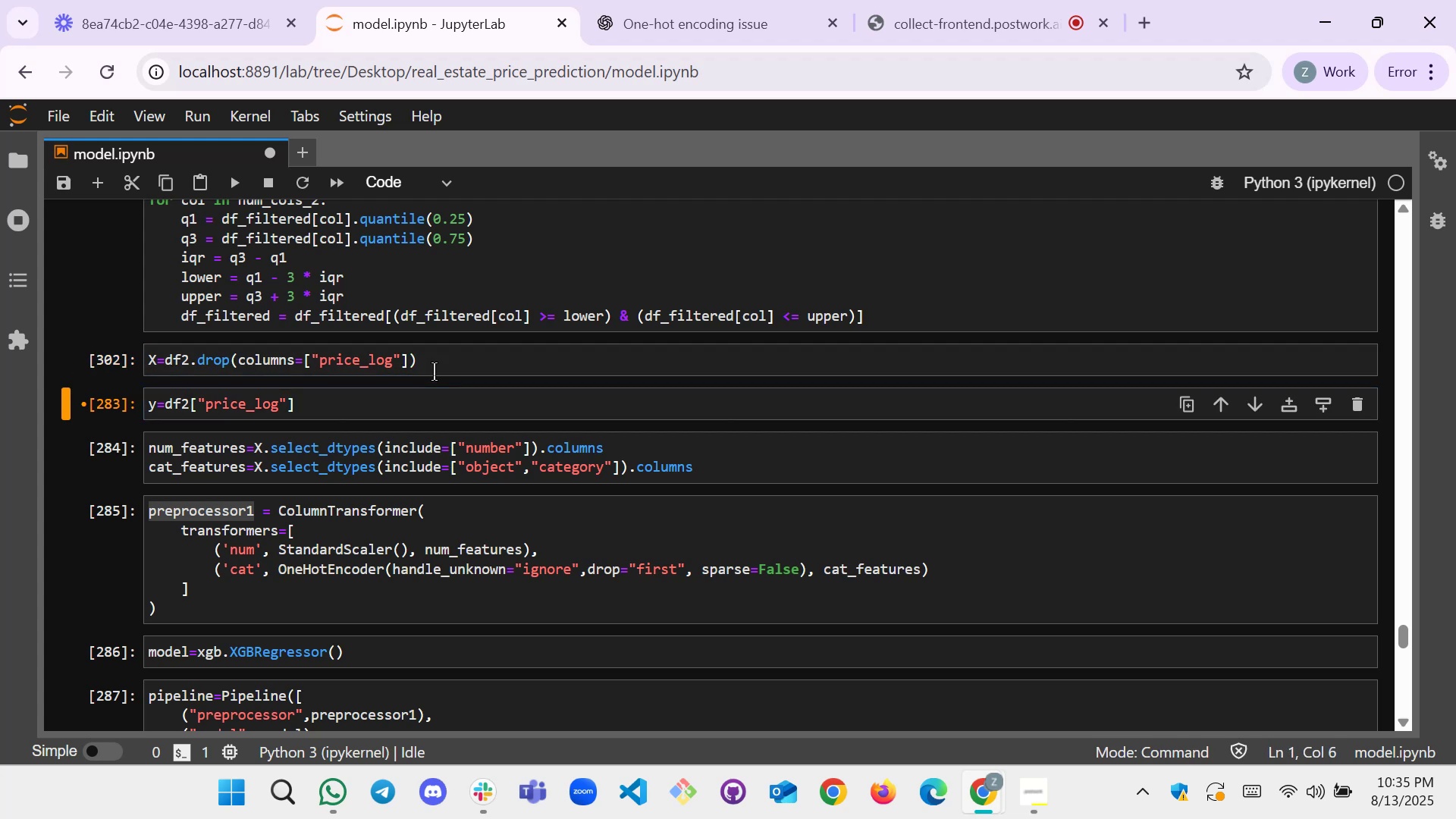 
key(Shift+Enter)
 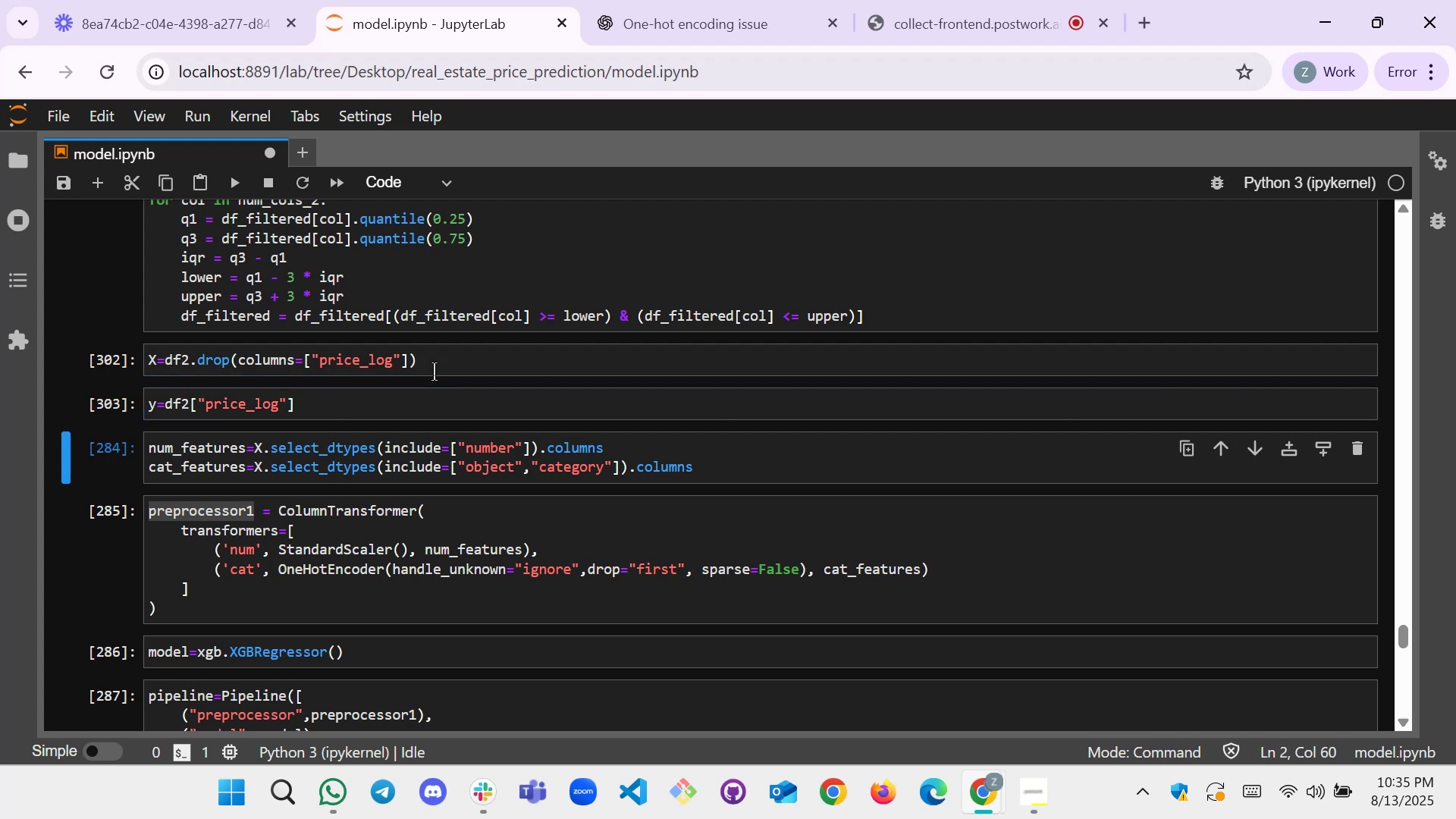 
key(Shift+Enter)
 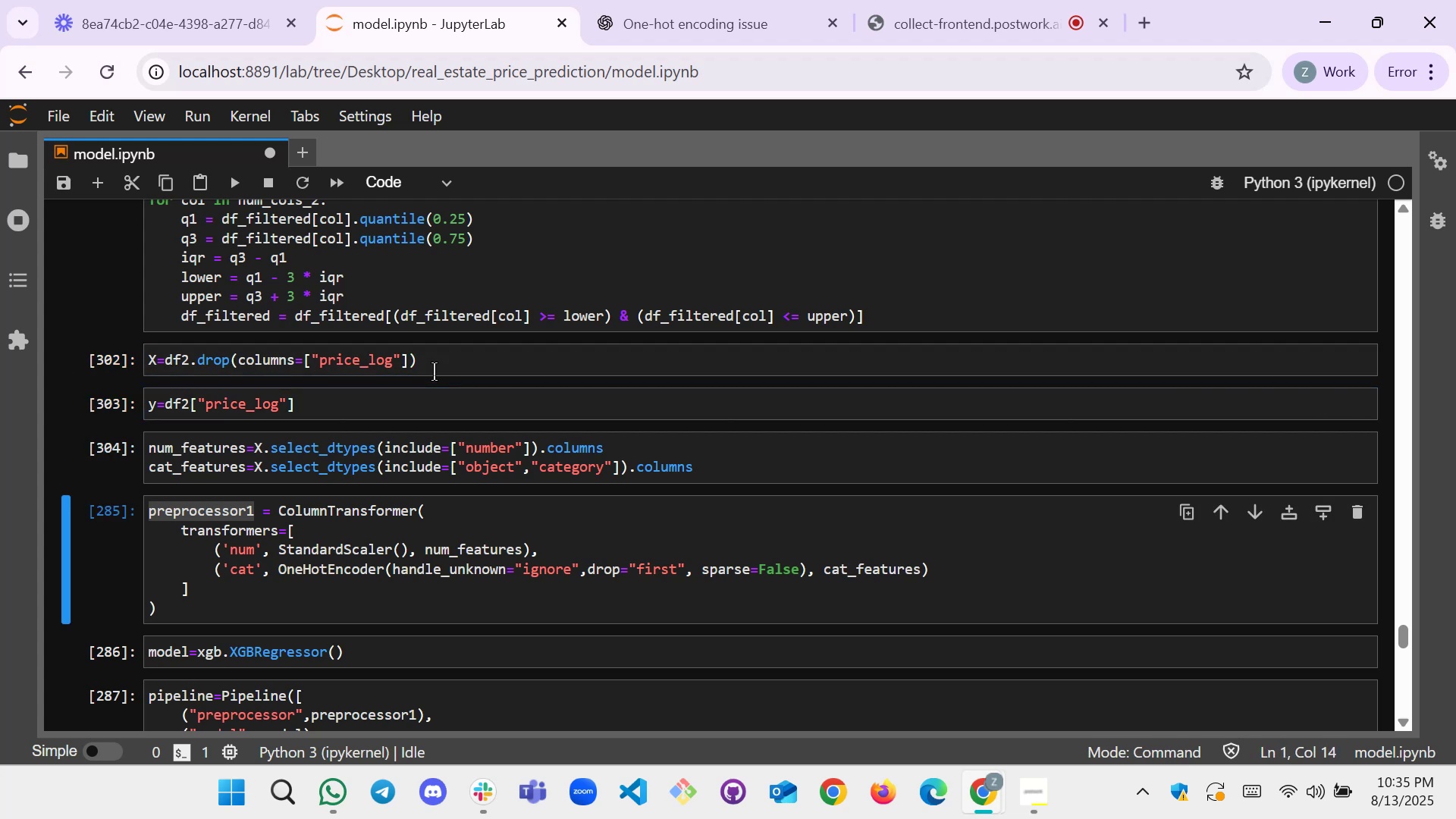 
key(Shift+Enter)
 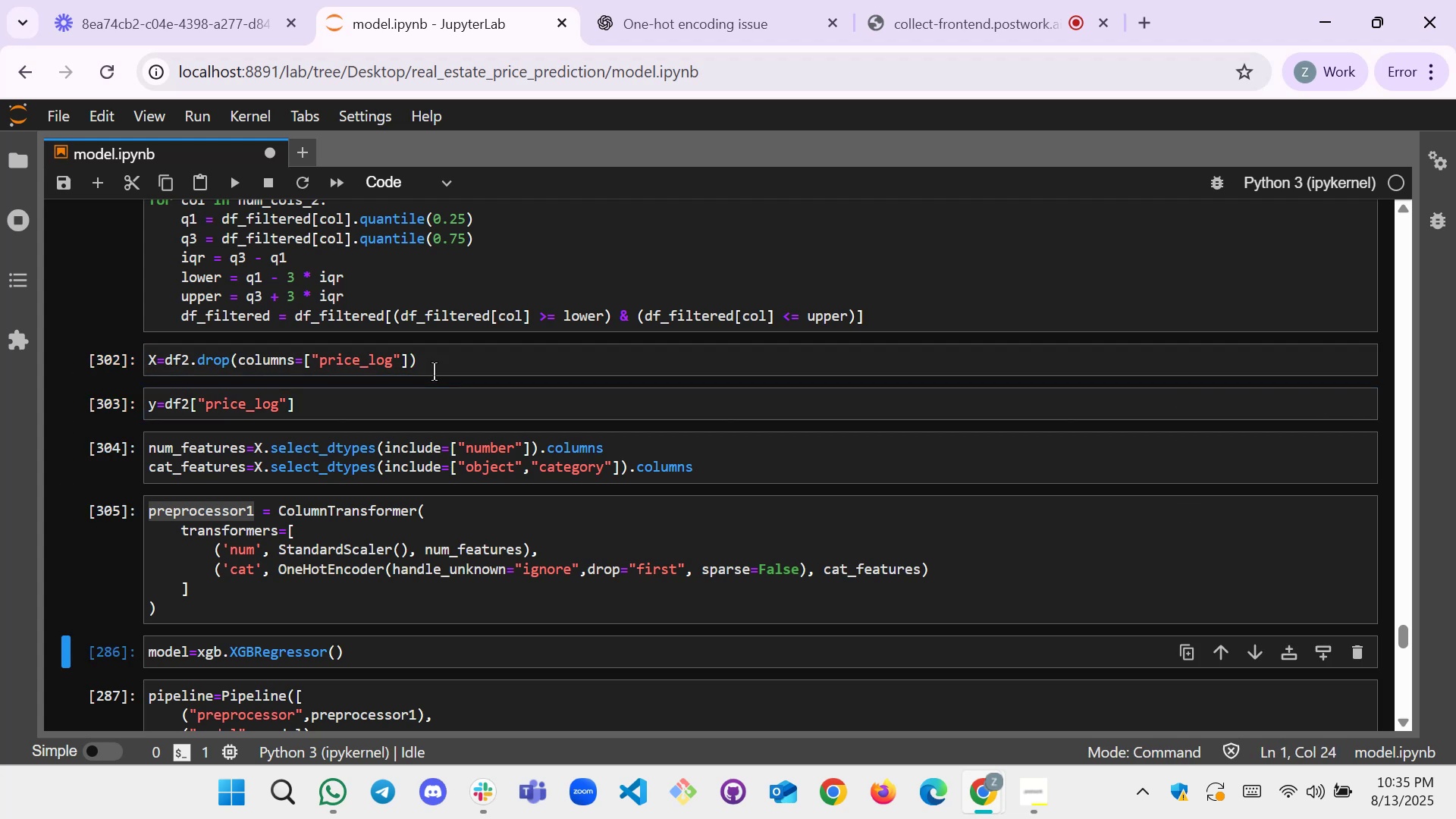 
key(Shift+Enter)
 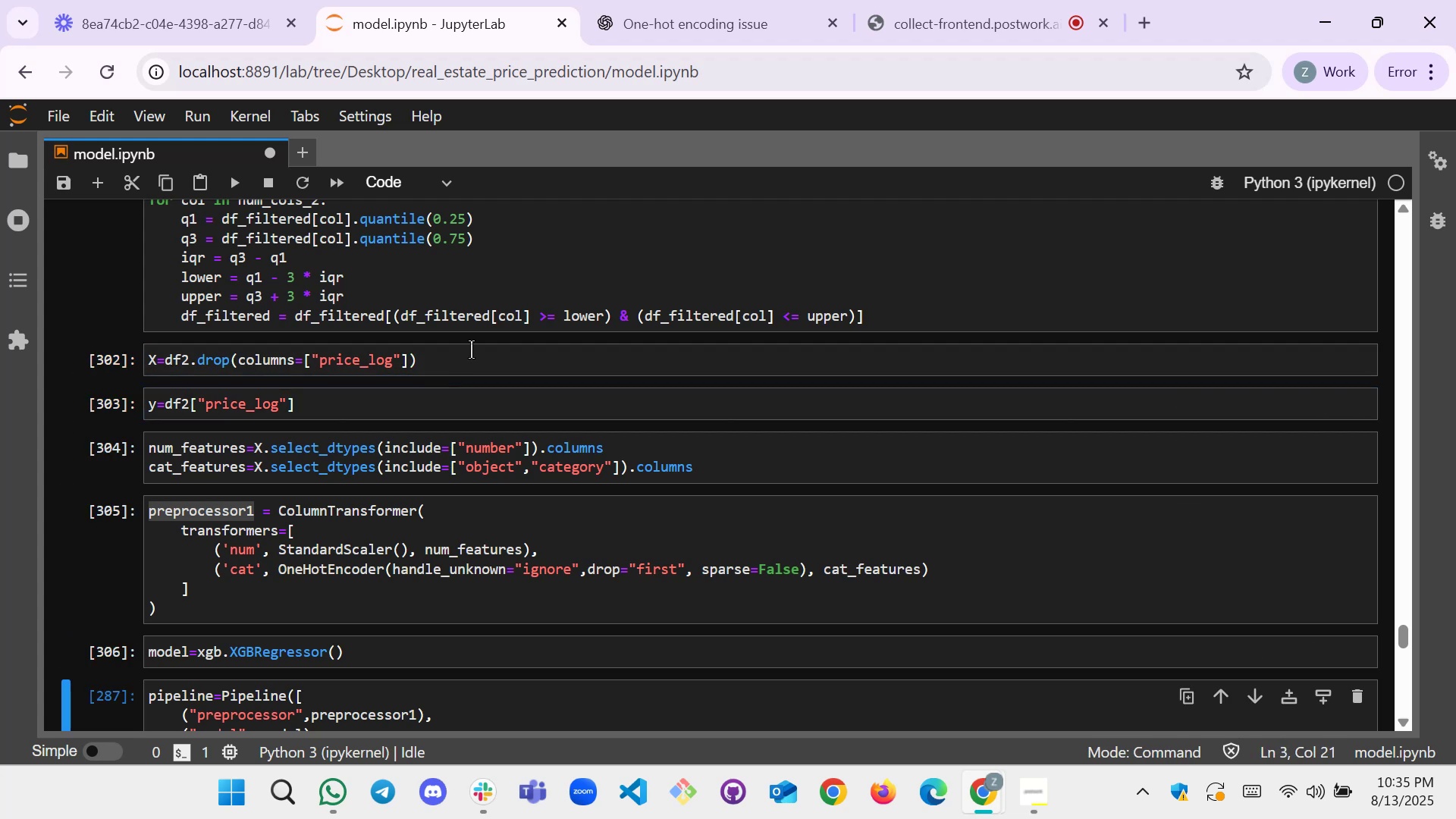 
scroll: coordinate [487, 352], scroll_direction: down, amount: 3.0
 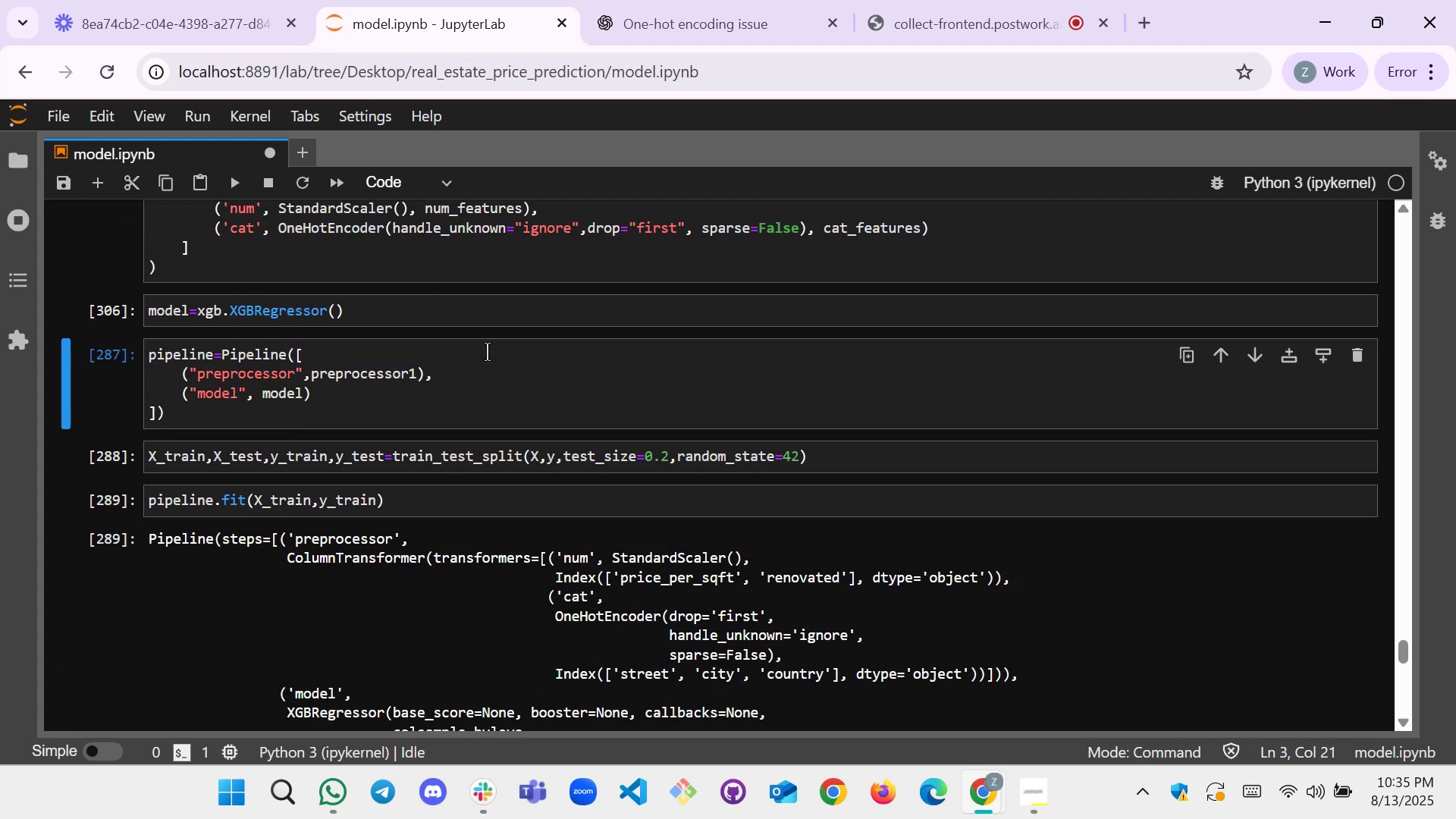 
key(Shift+Enter)
 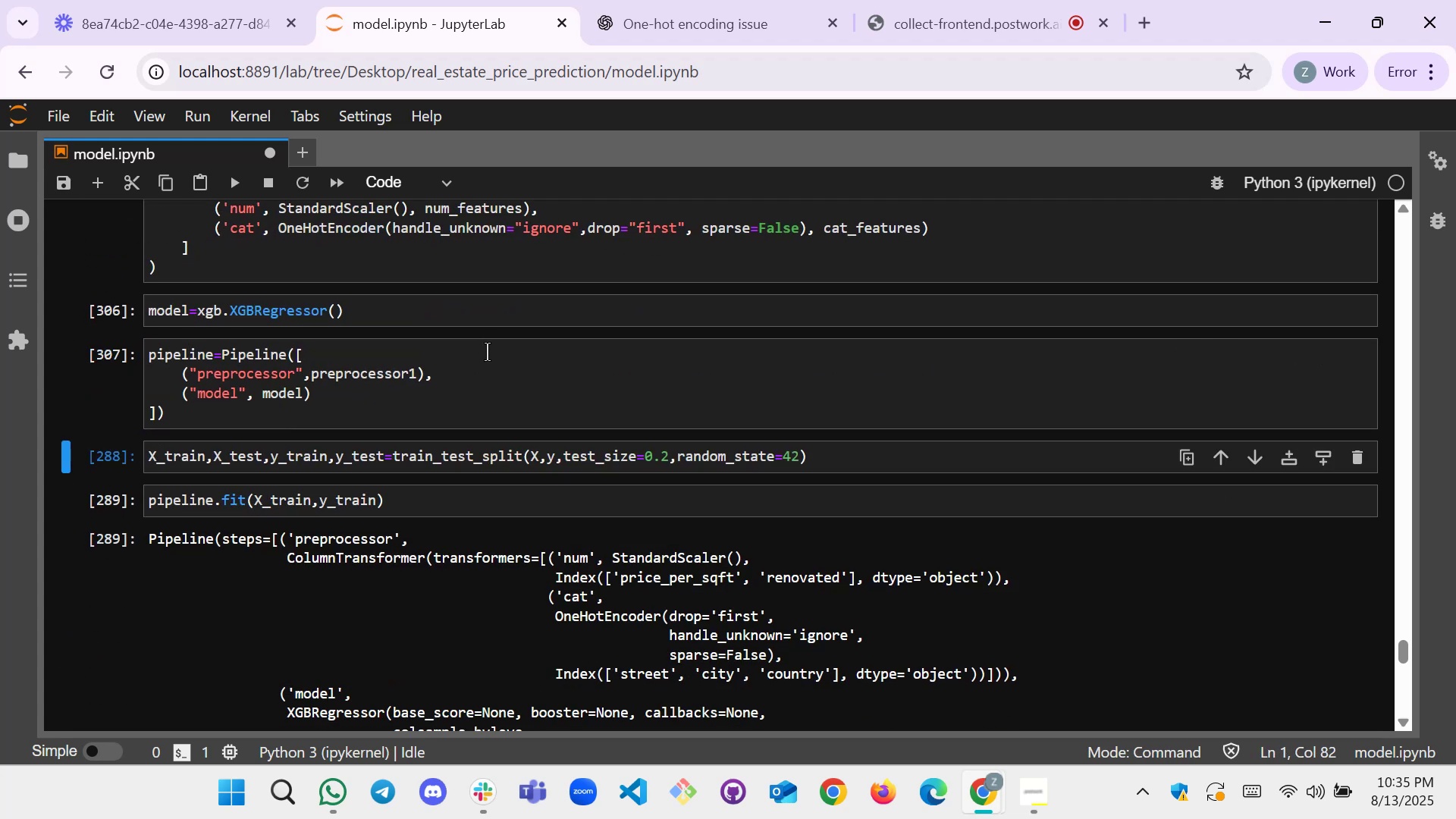 
key(Shift+Enter)
 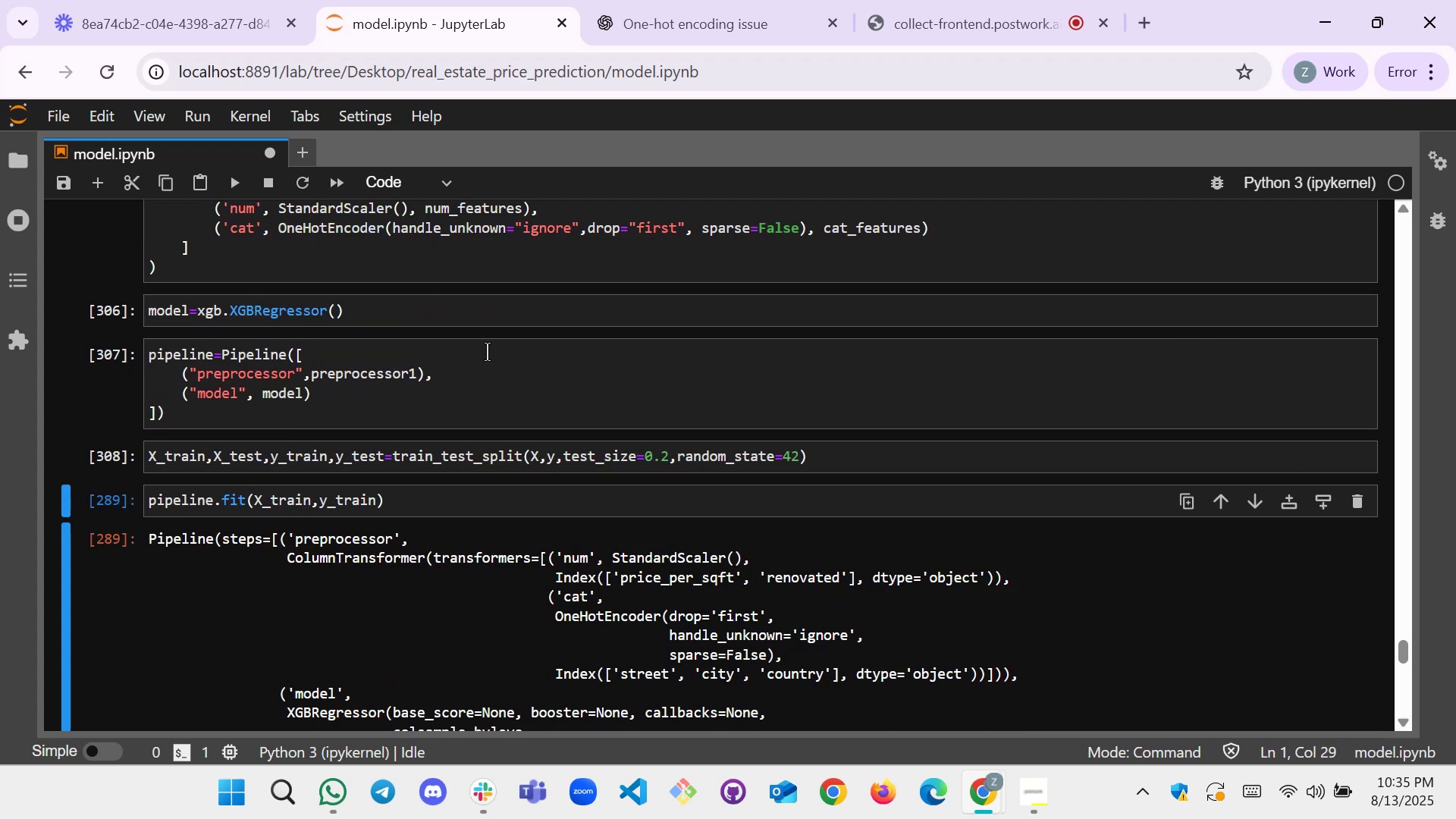 
key(Shift+Enter)
 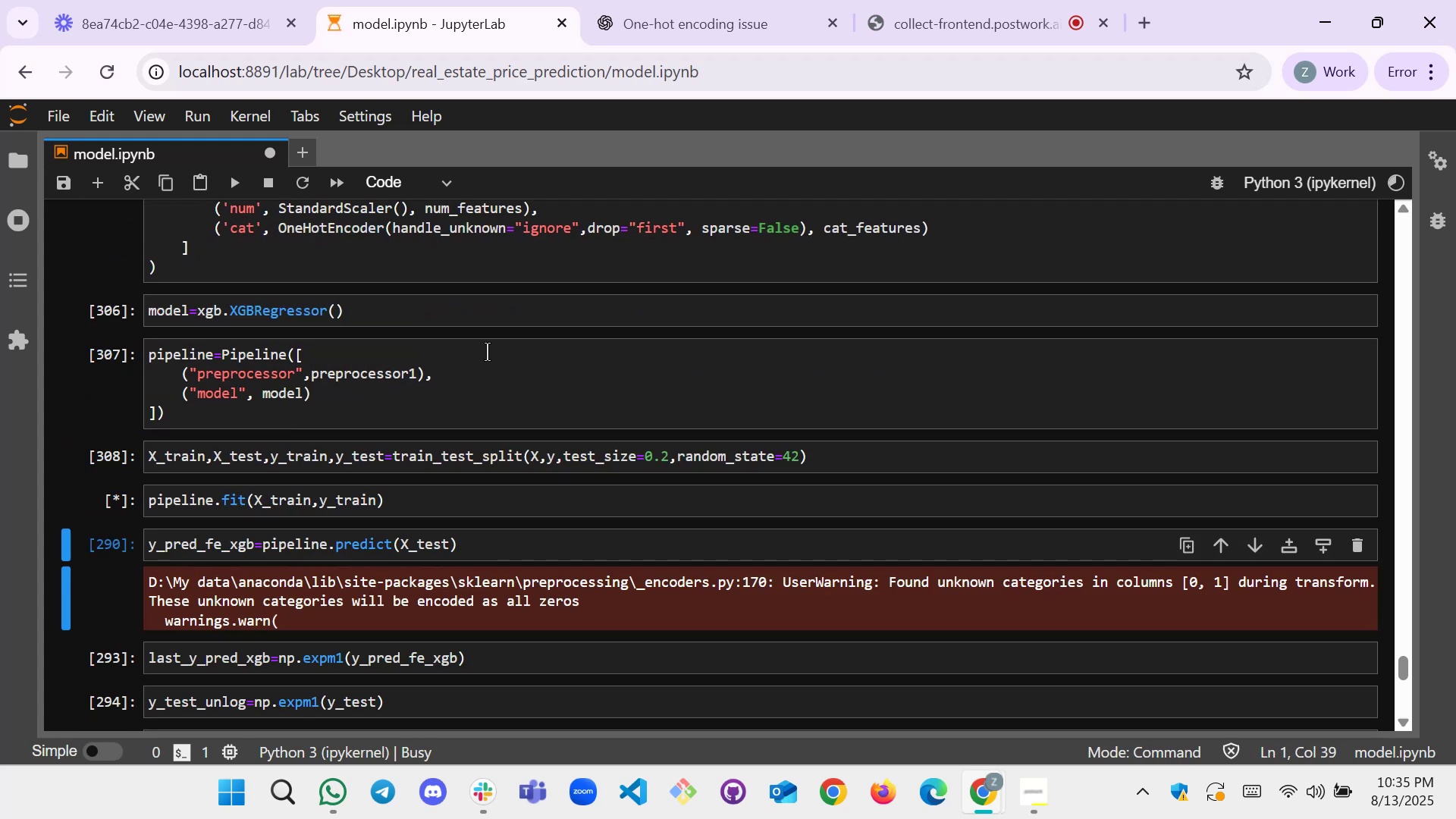 
scroll: coordinate [487, 362], scroll_direction: down, amount: 2.0
 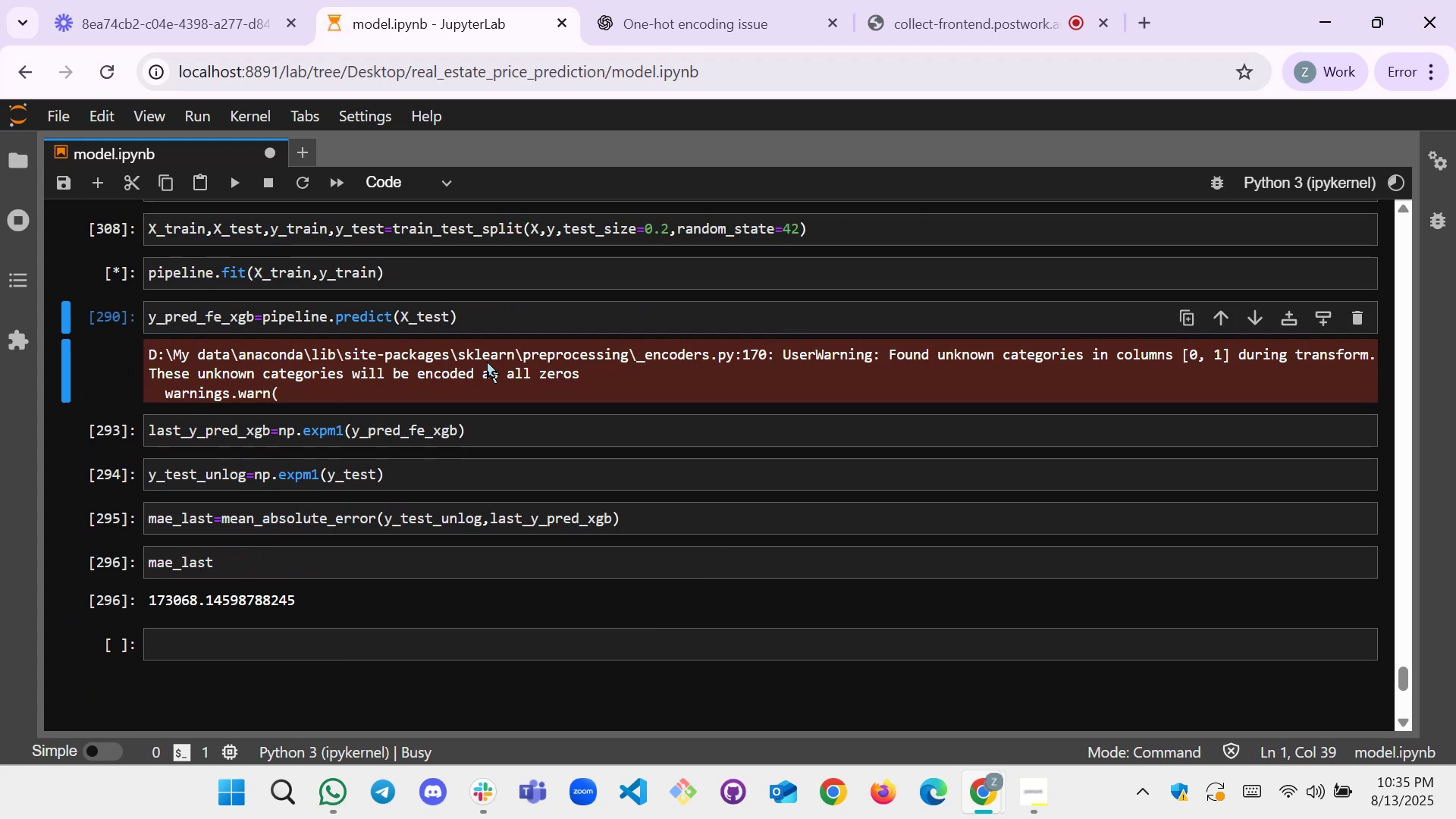 
key(Shift+Enter)
 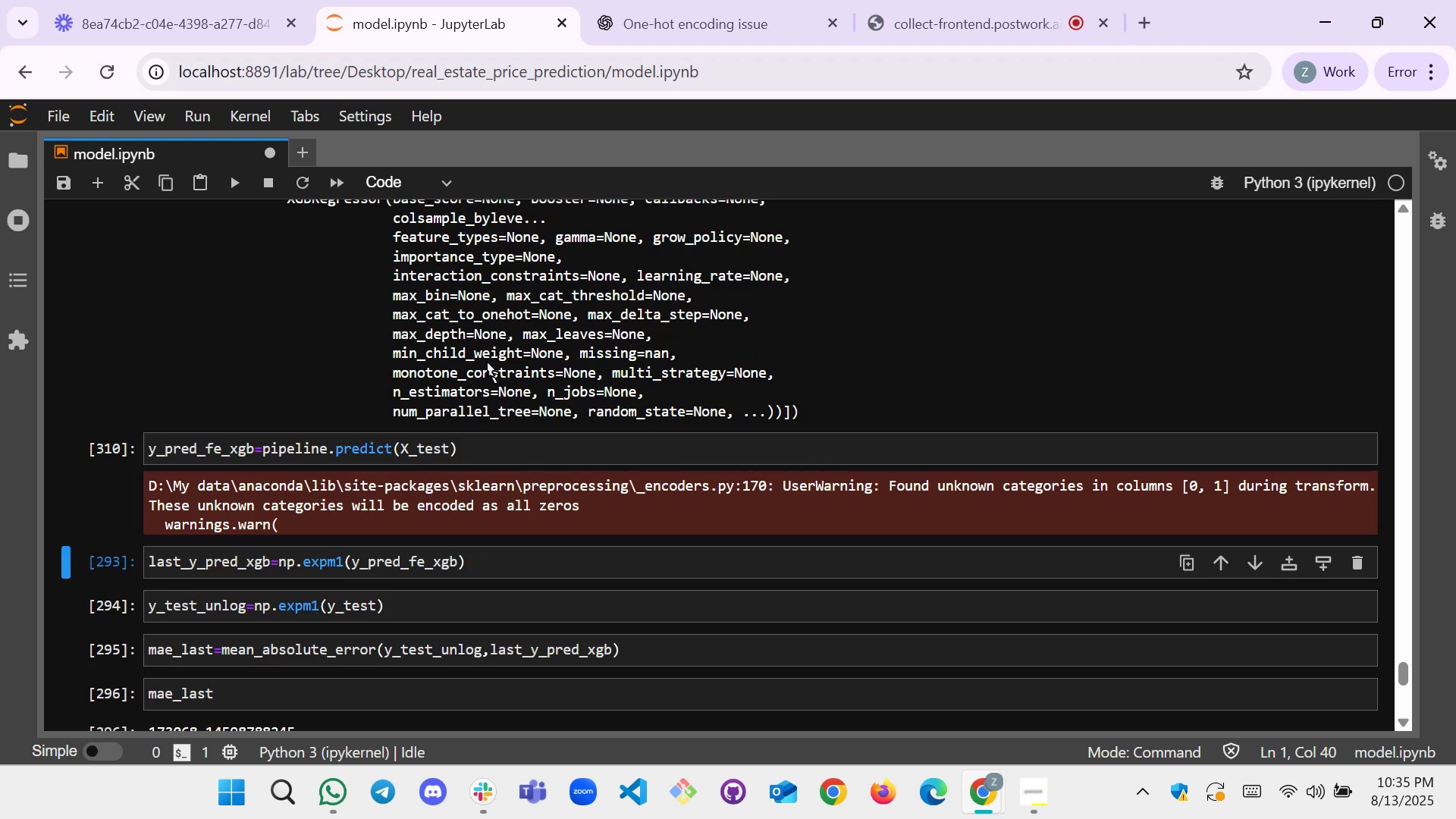 
scroll: coordinate [487, 362], scroll_direction: down, amount: 1.0
 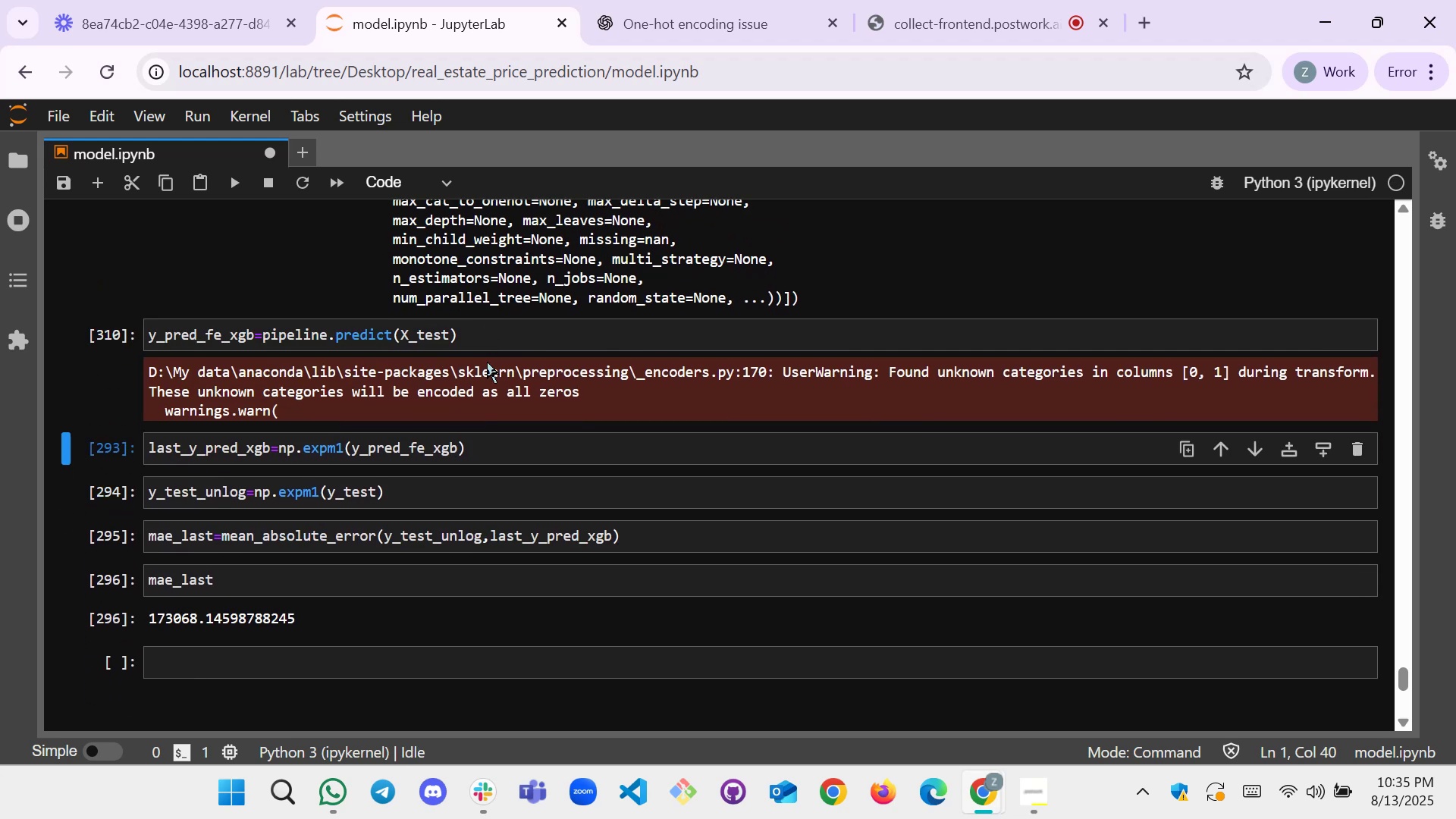 
key(Shift+Enter)
 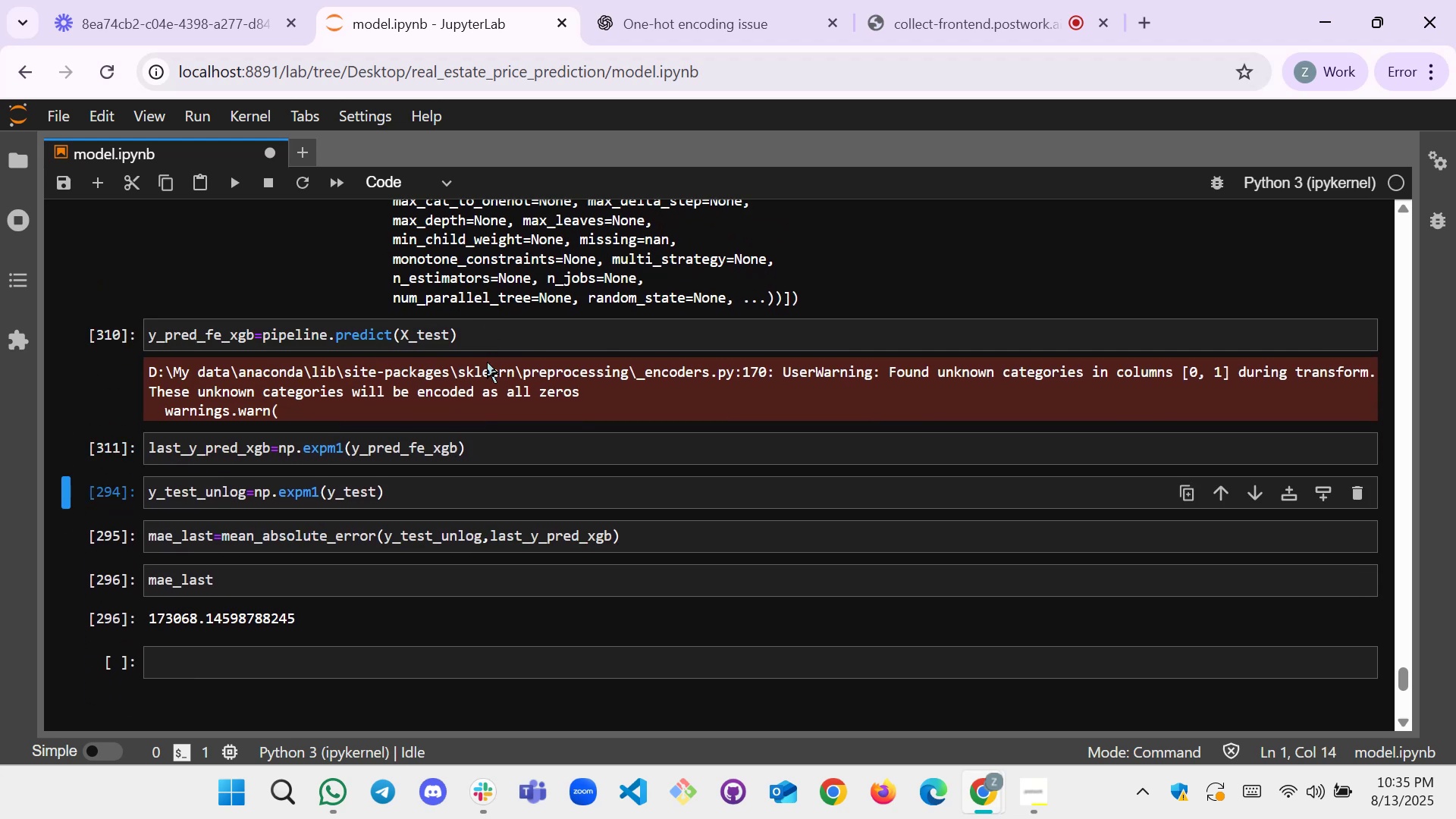 
key(Shift+Enter)
 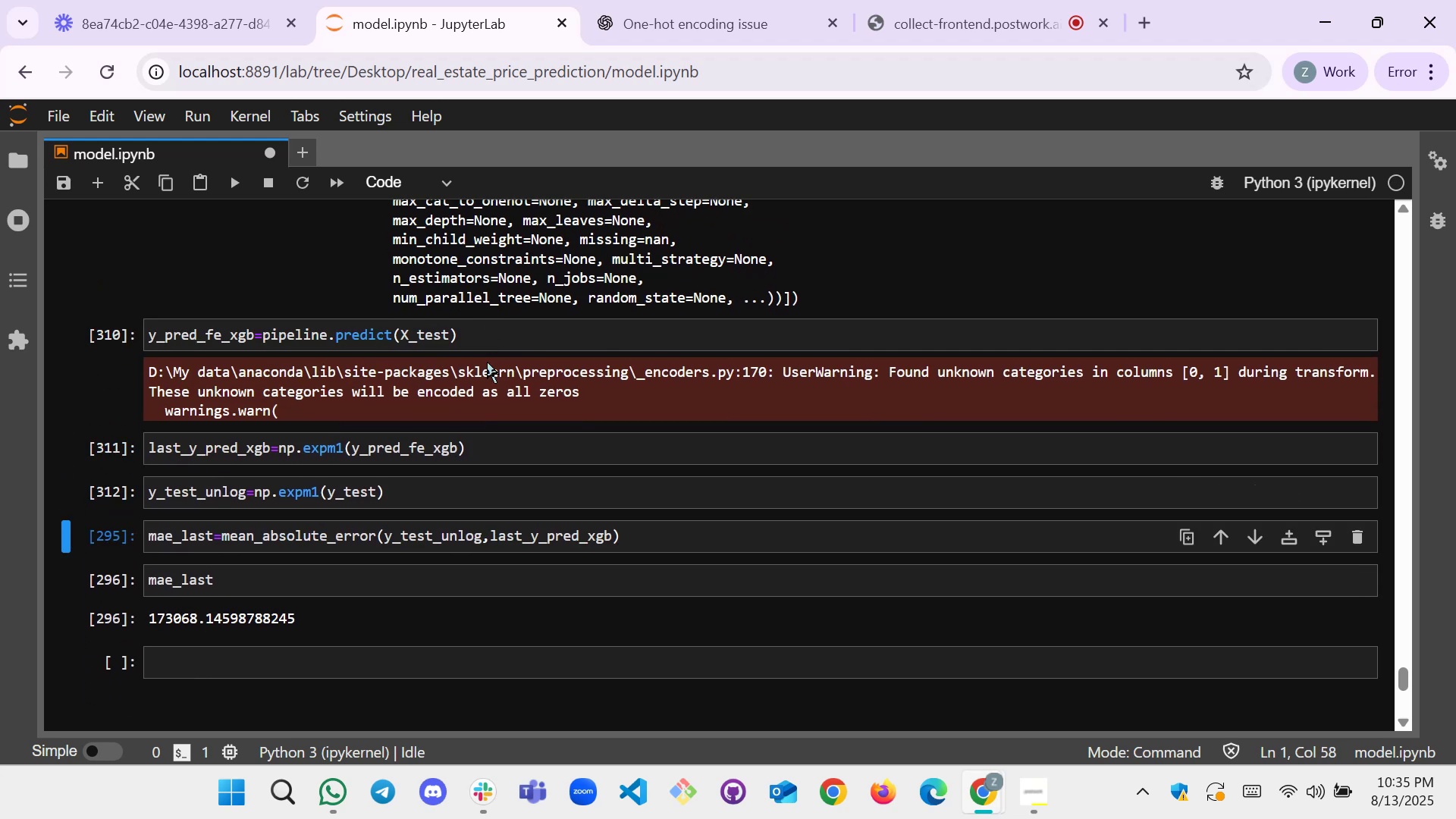 
key(Shift+Enter)
 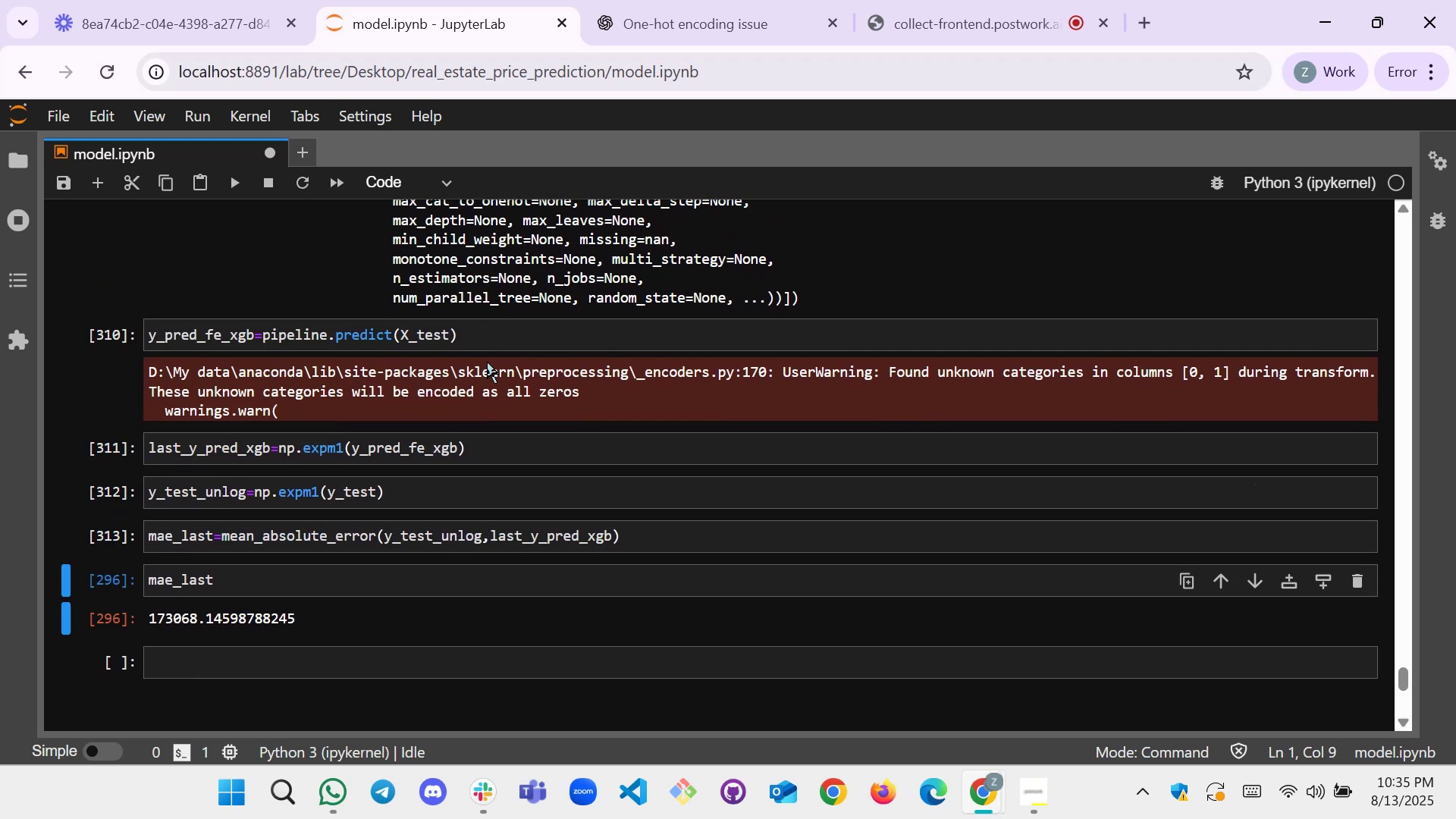 
key(Shift+Enter)
 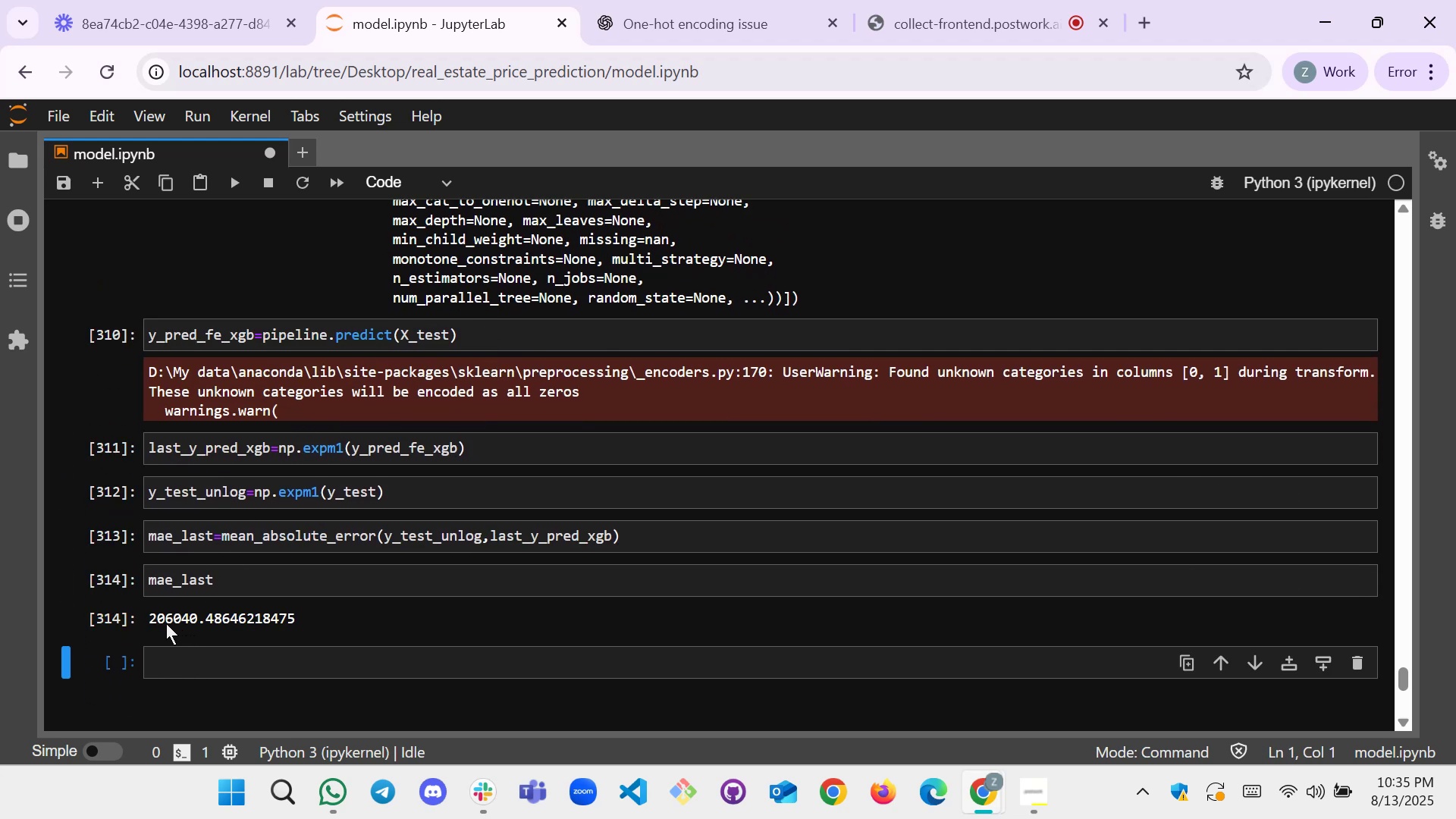 
wait(10.6)
 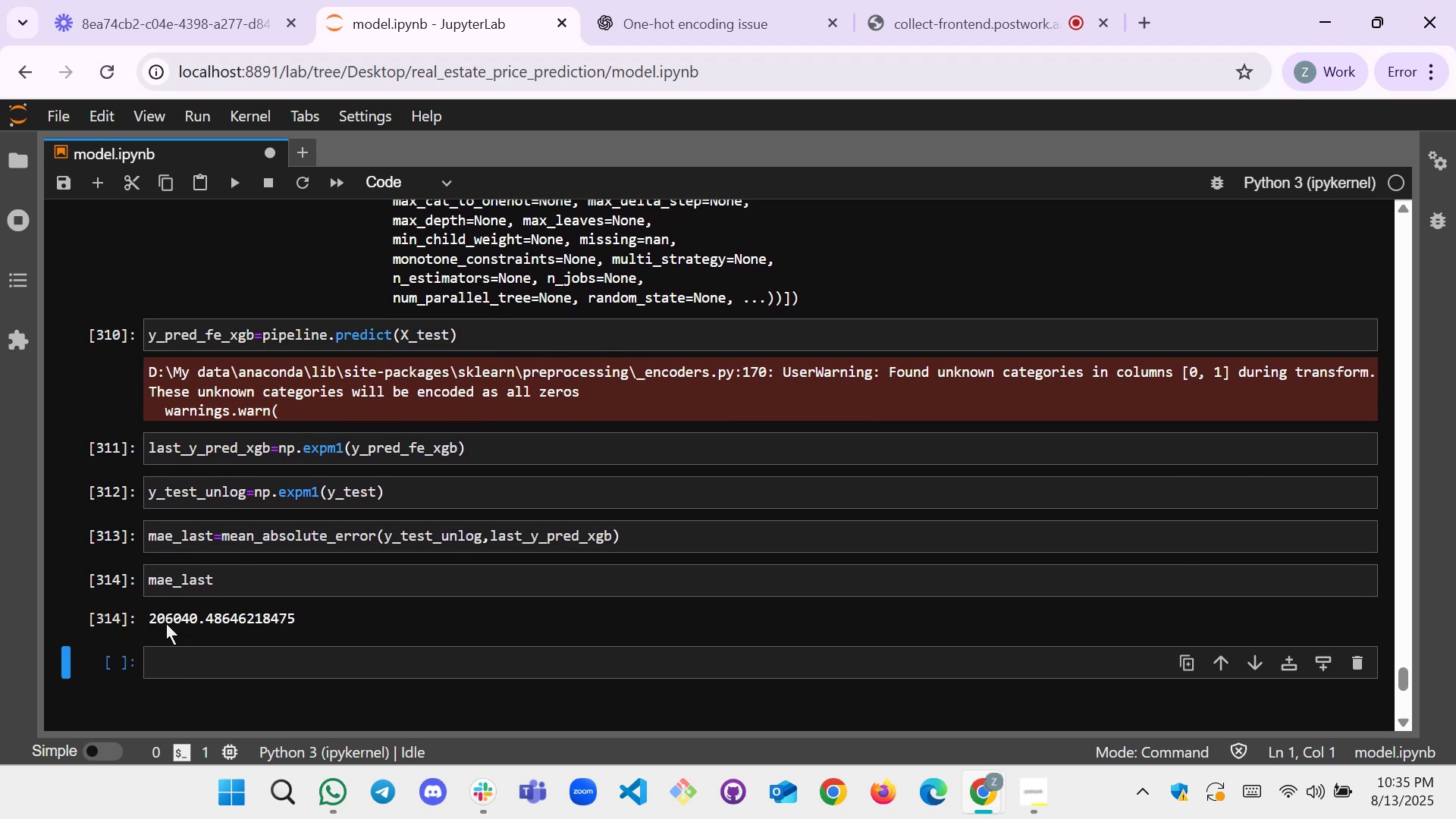 
scroll: coordinate [307, 501], scroll_direction: up, amount: 10.0
 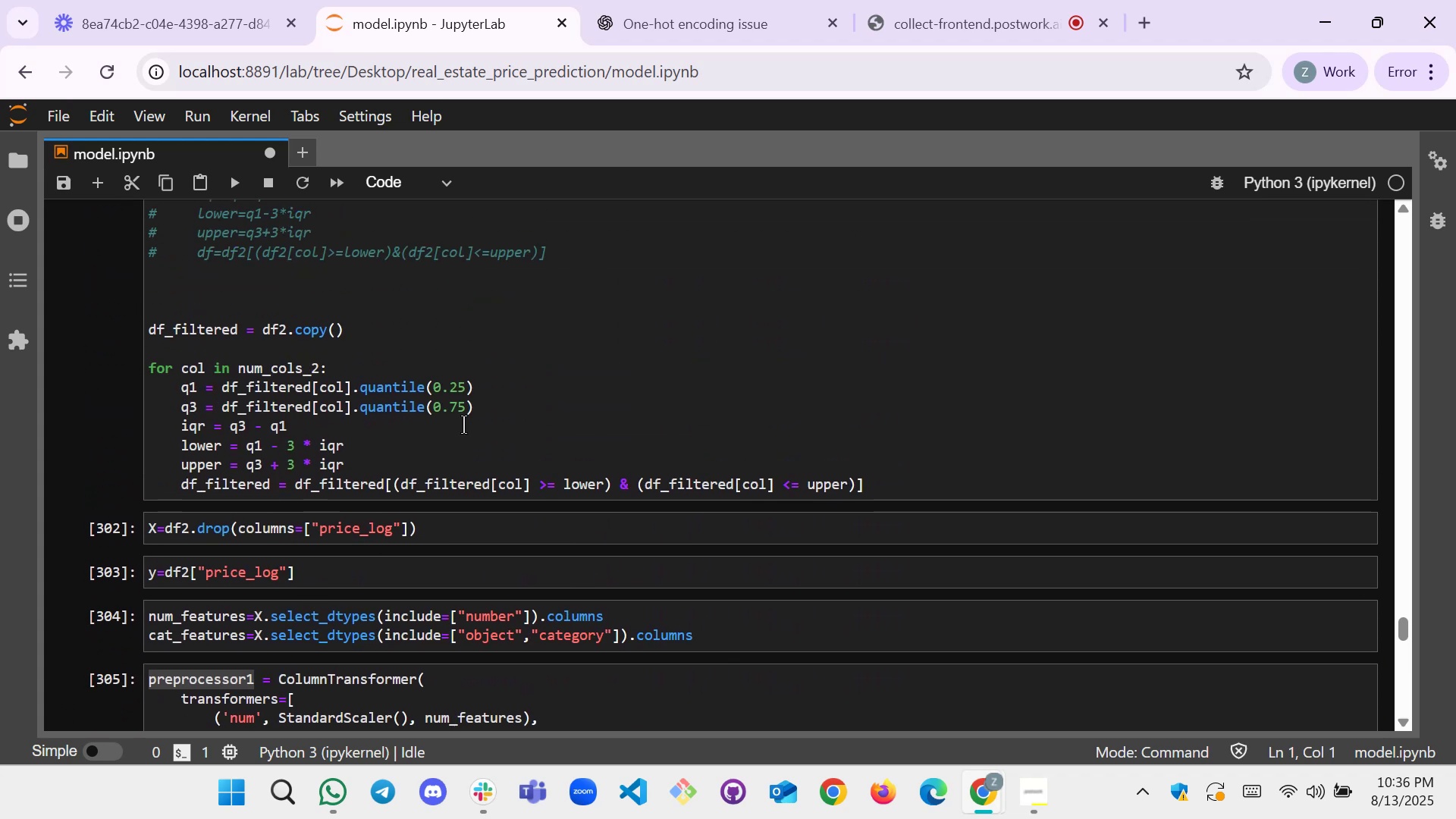 
left_click([466, 433])
 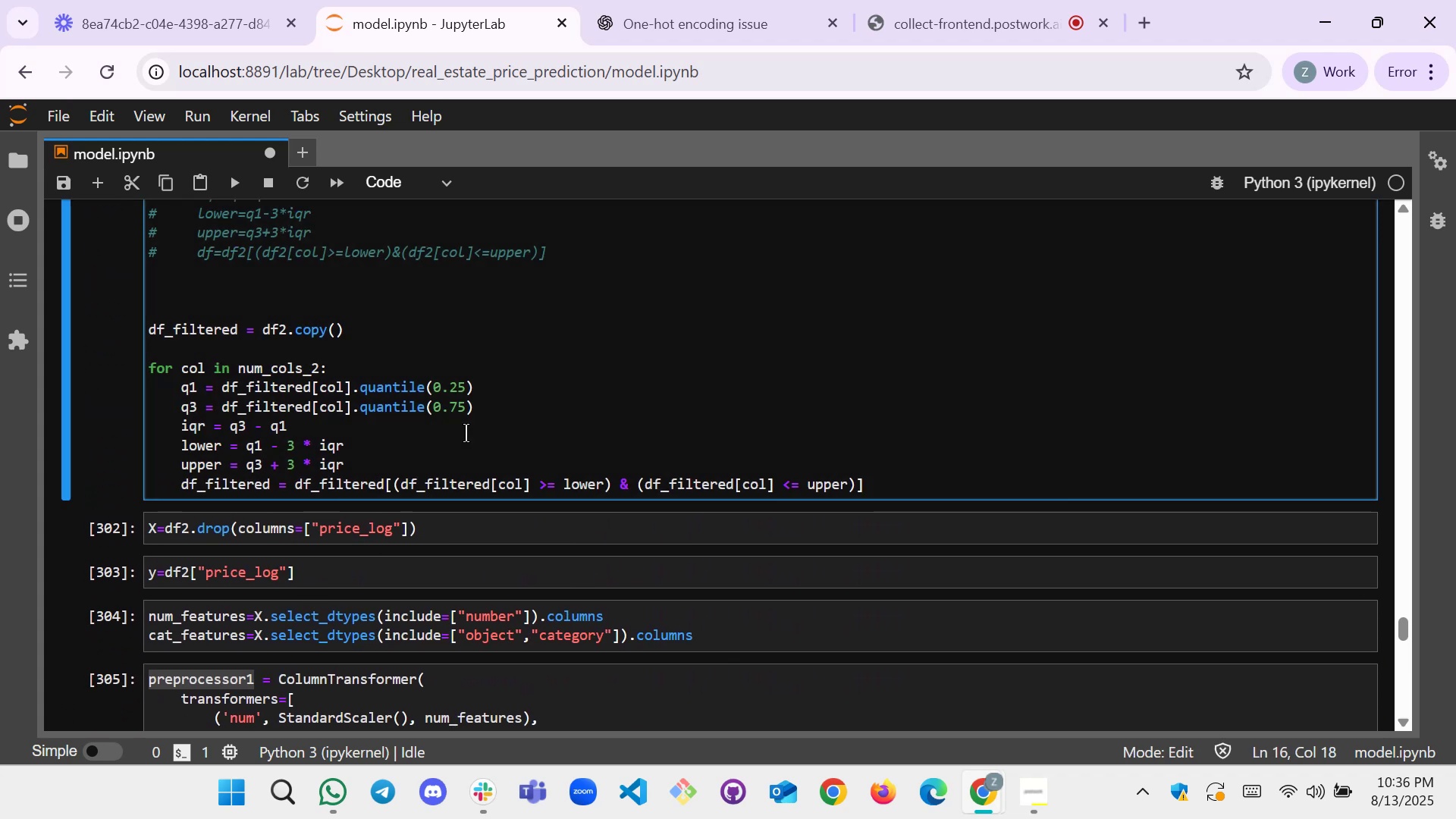 
key(Shift+Enter)
 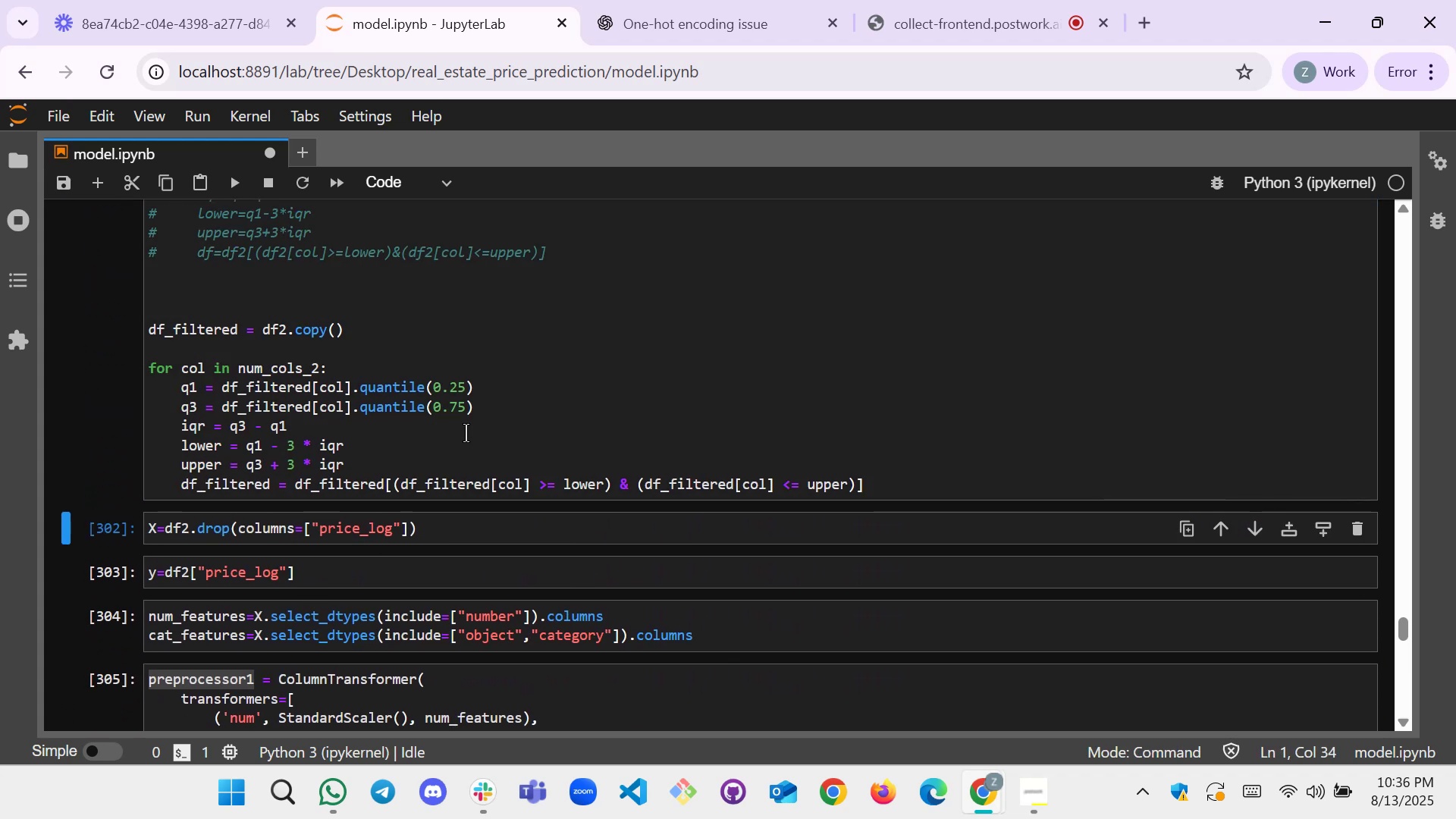 
scroll: coordinate [466, 433], scroll_direction: up, amount: 1.0
 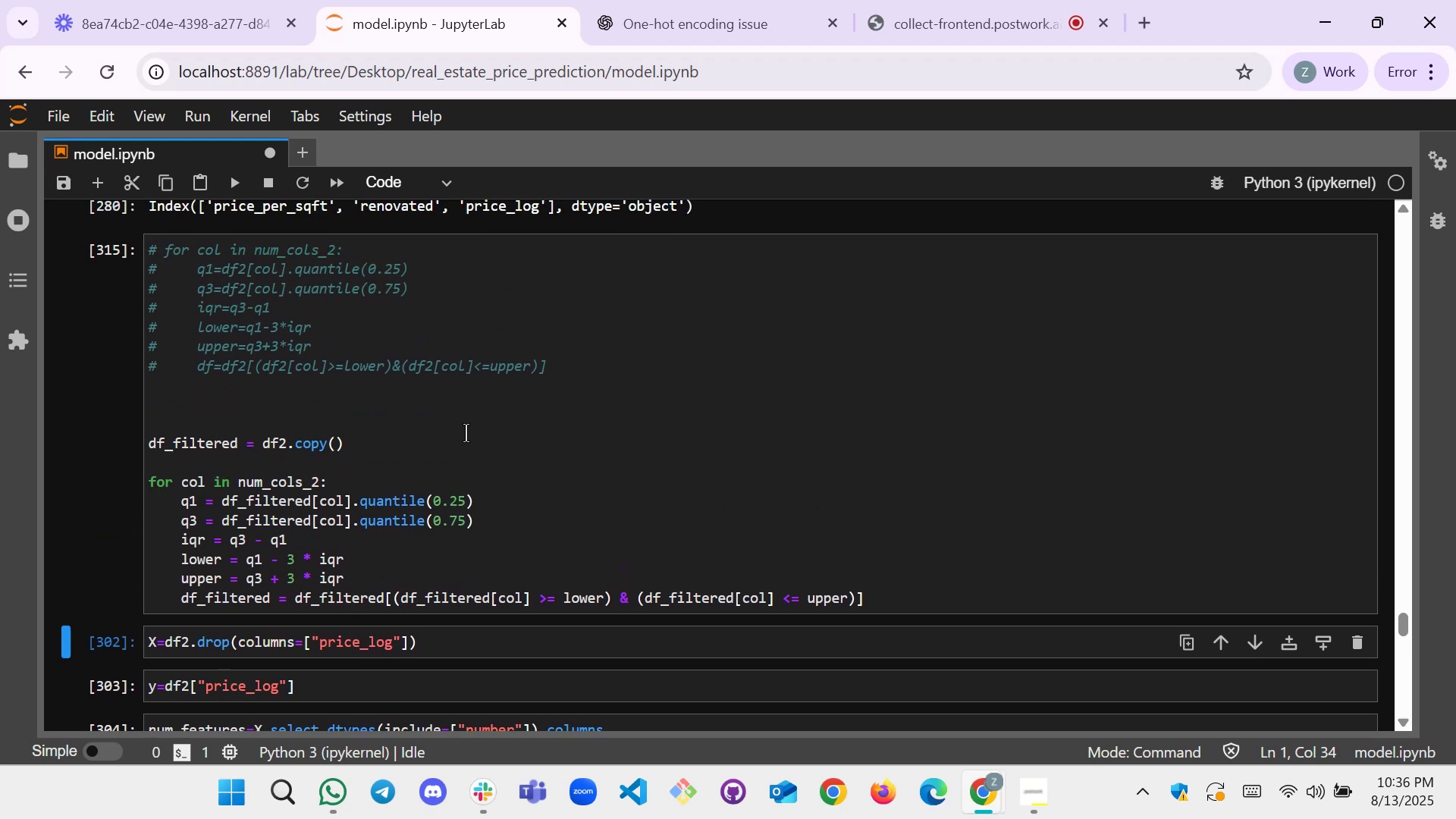 
scroll: coordinate [466, 433], scroll_direction: down, amount: 2.0
 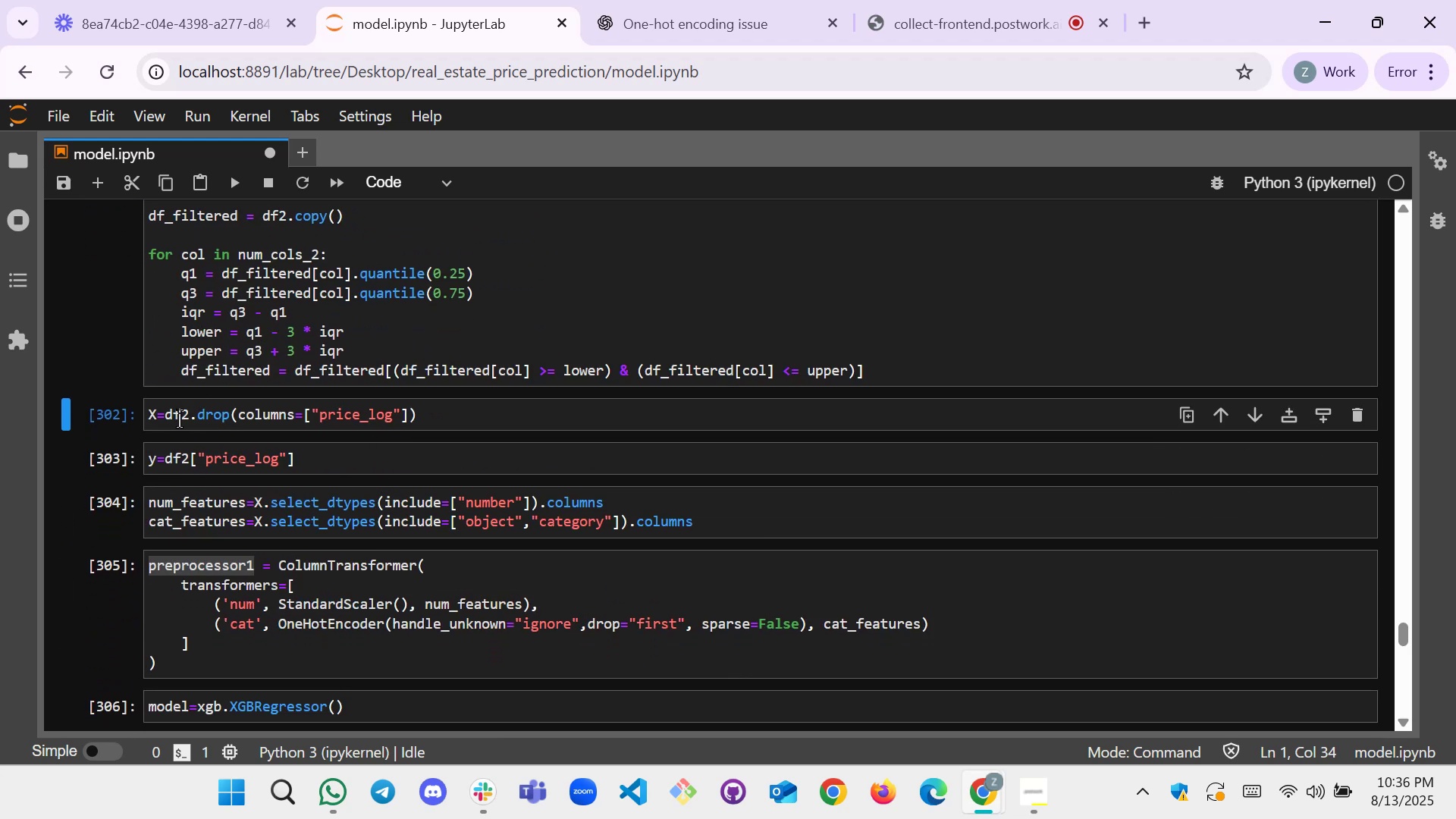 
left_click([190, 417])
 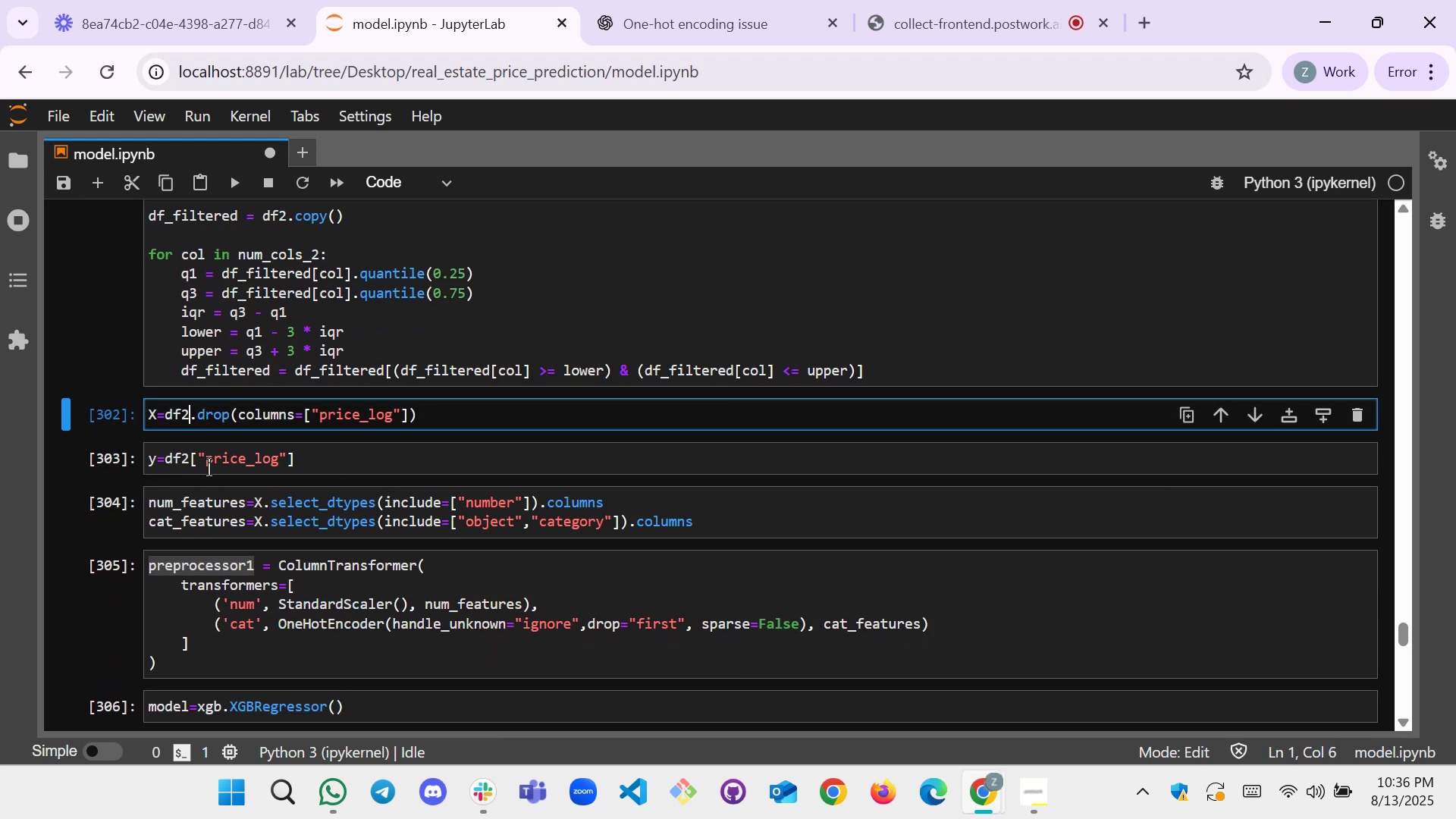 
key(Backspace)
 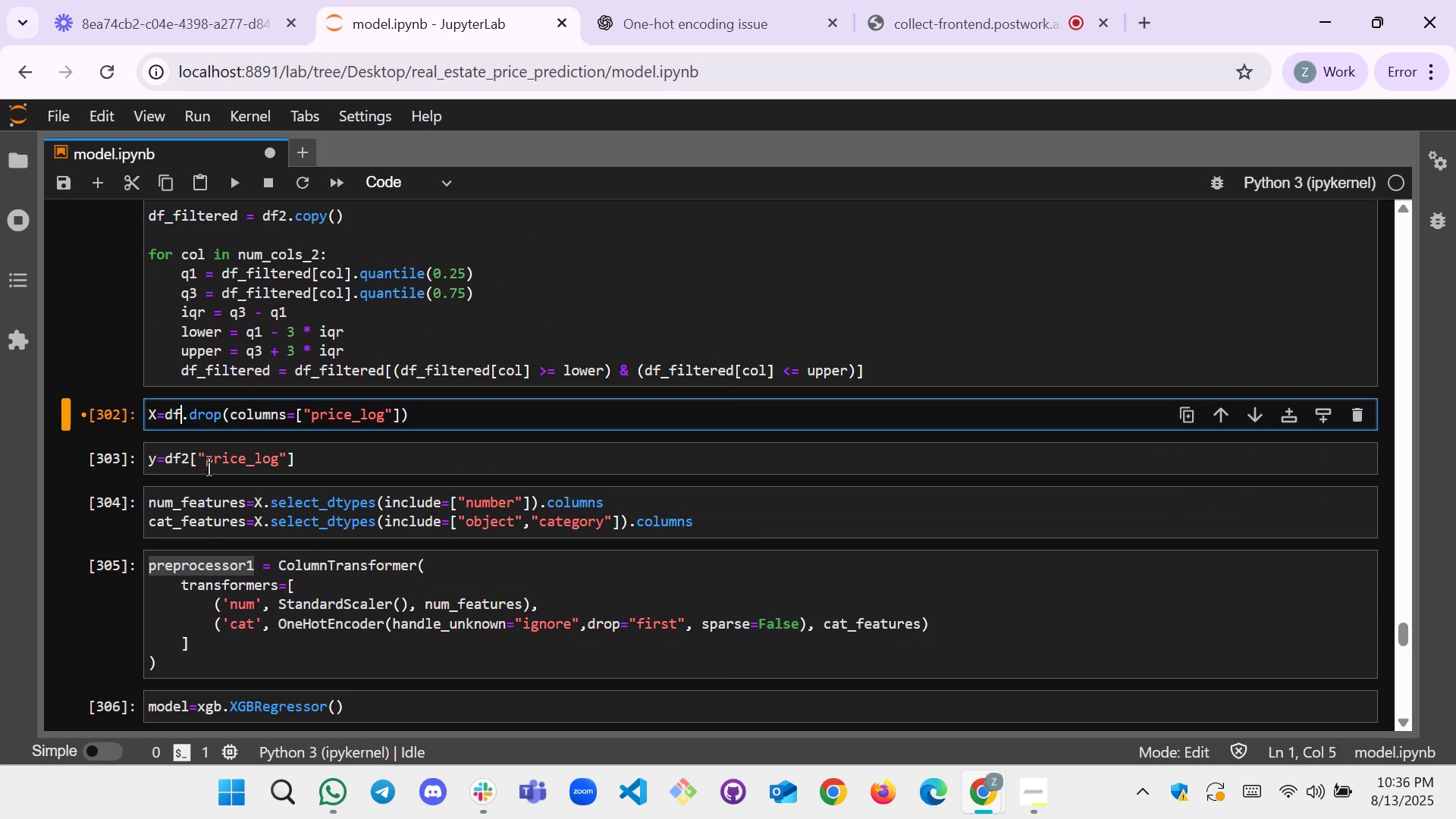 
key(Tab)
 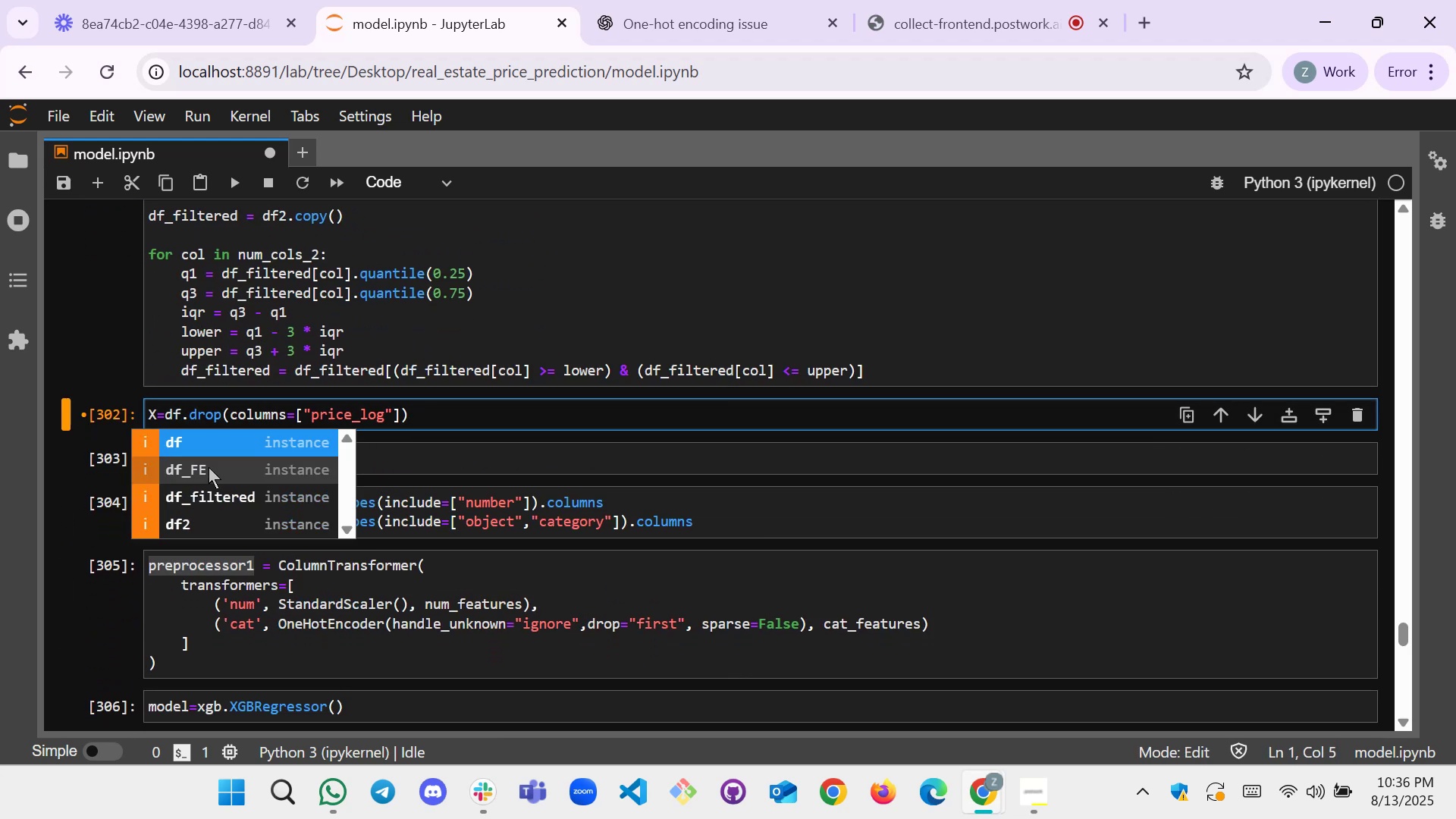 
key(ArrowDown)
 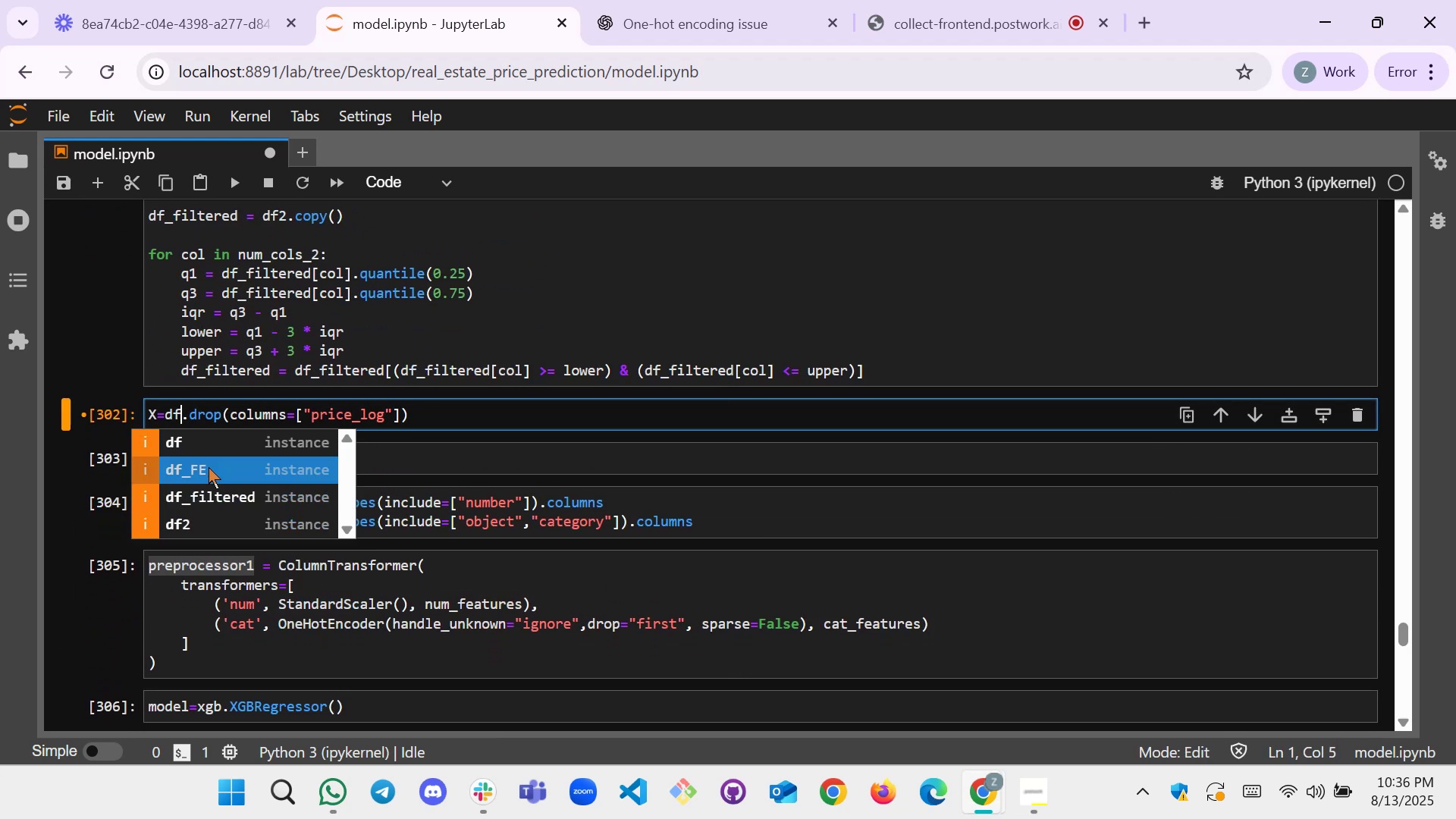 
key(ArrowDown)
 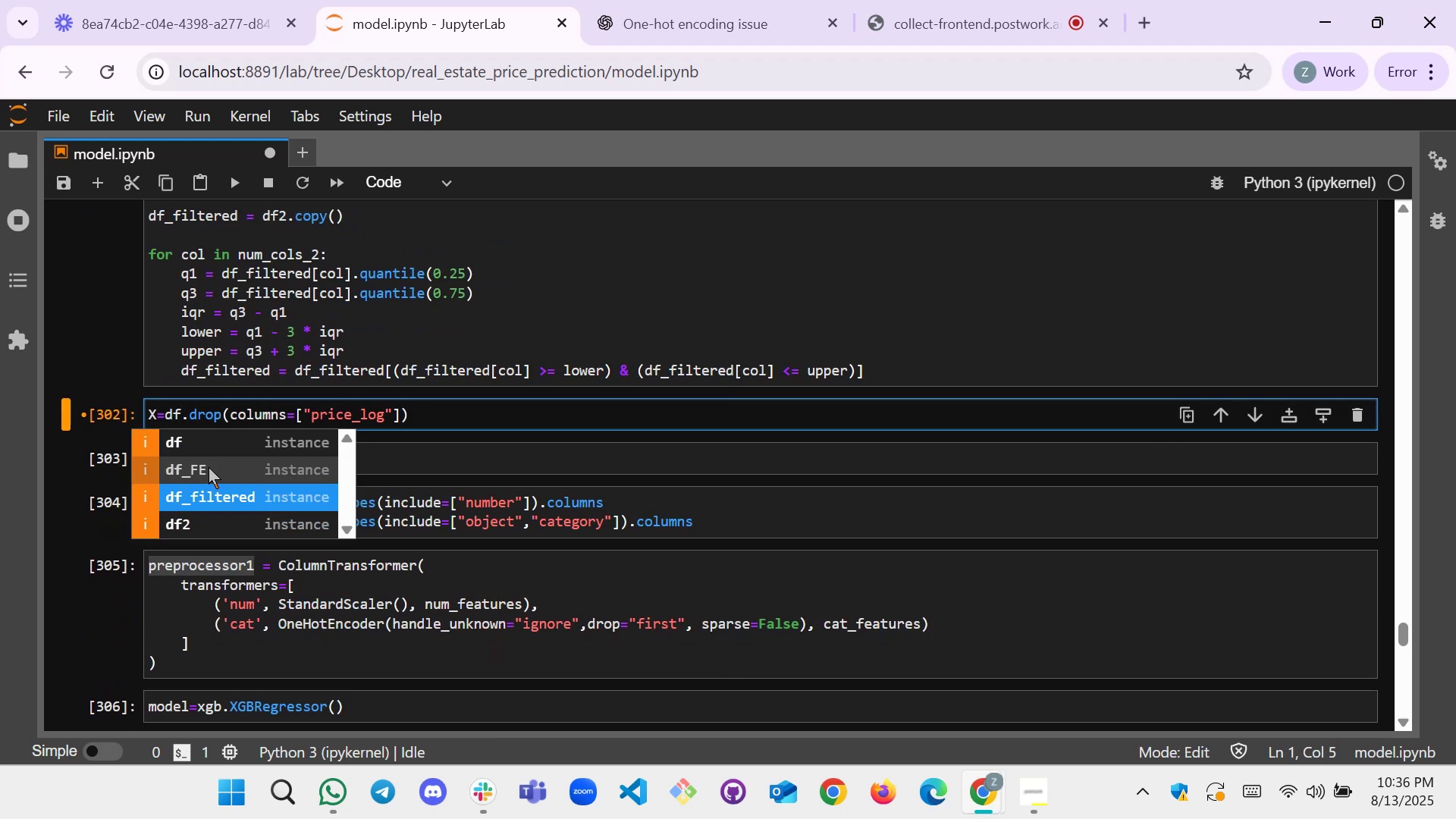 
key(Enter)
 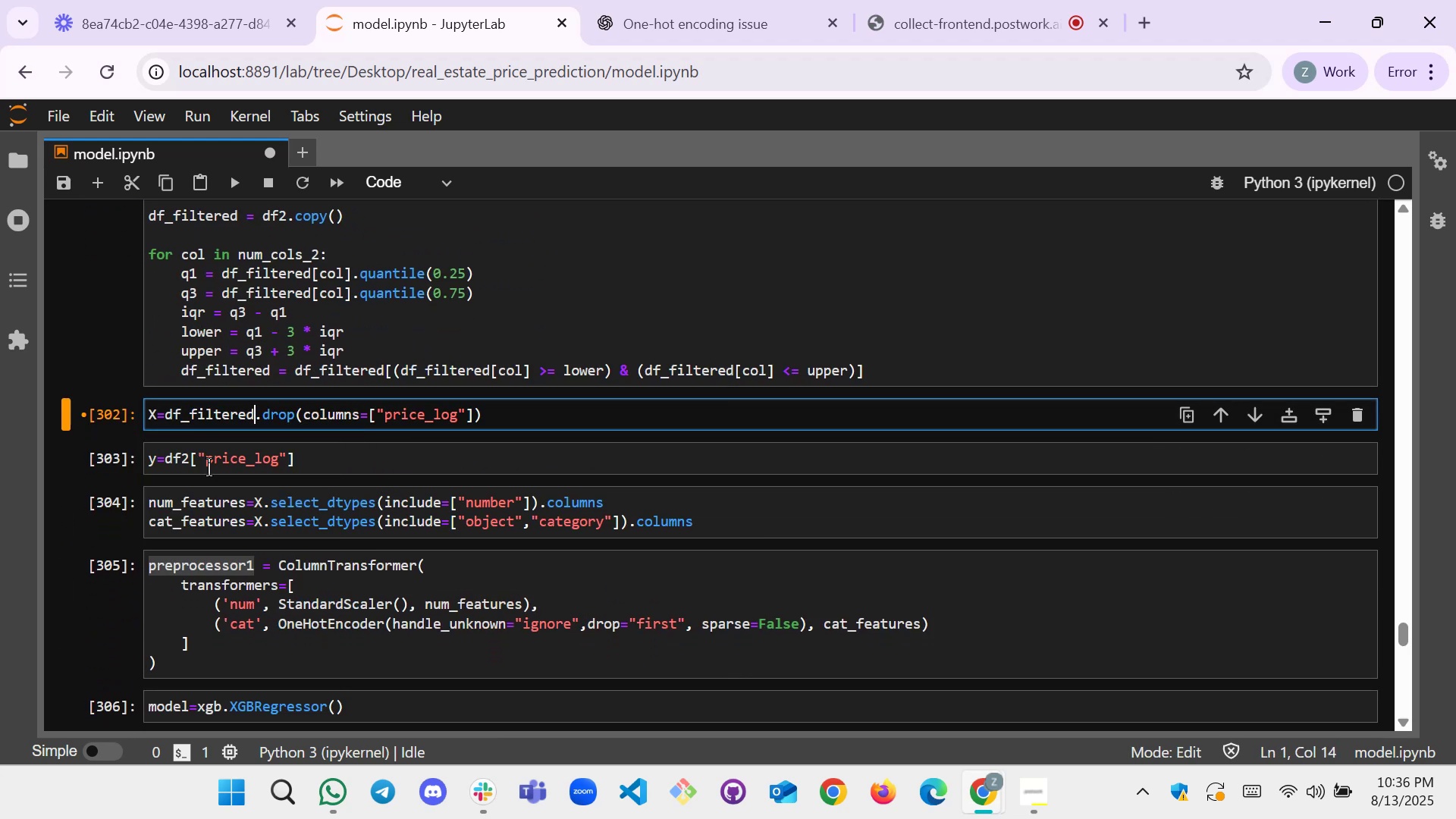 
key(ArrowDown)
 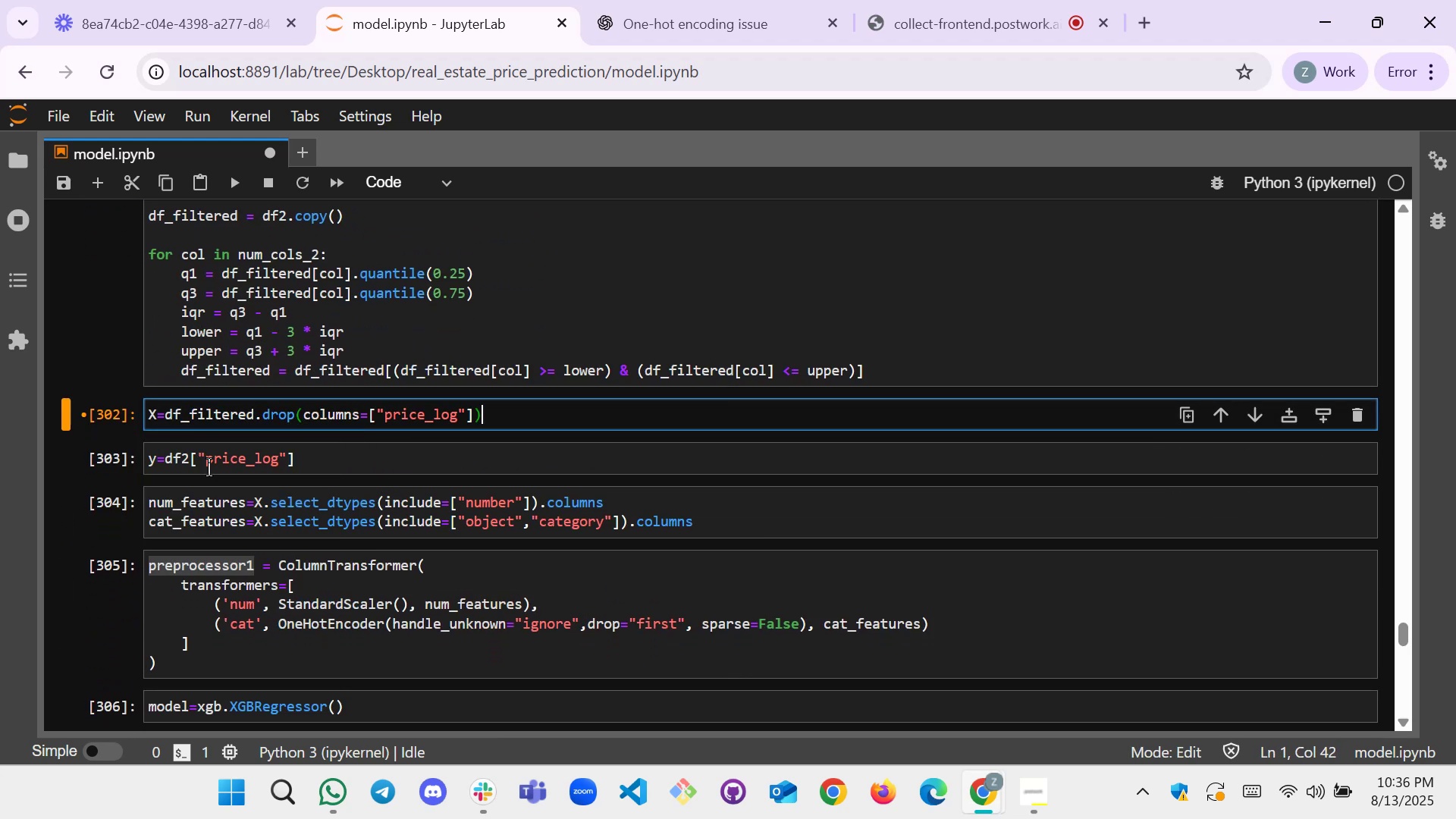 
key(ArrowLeft)
 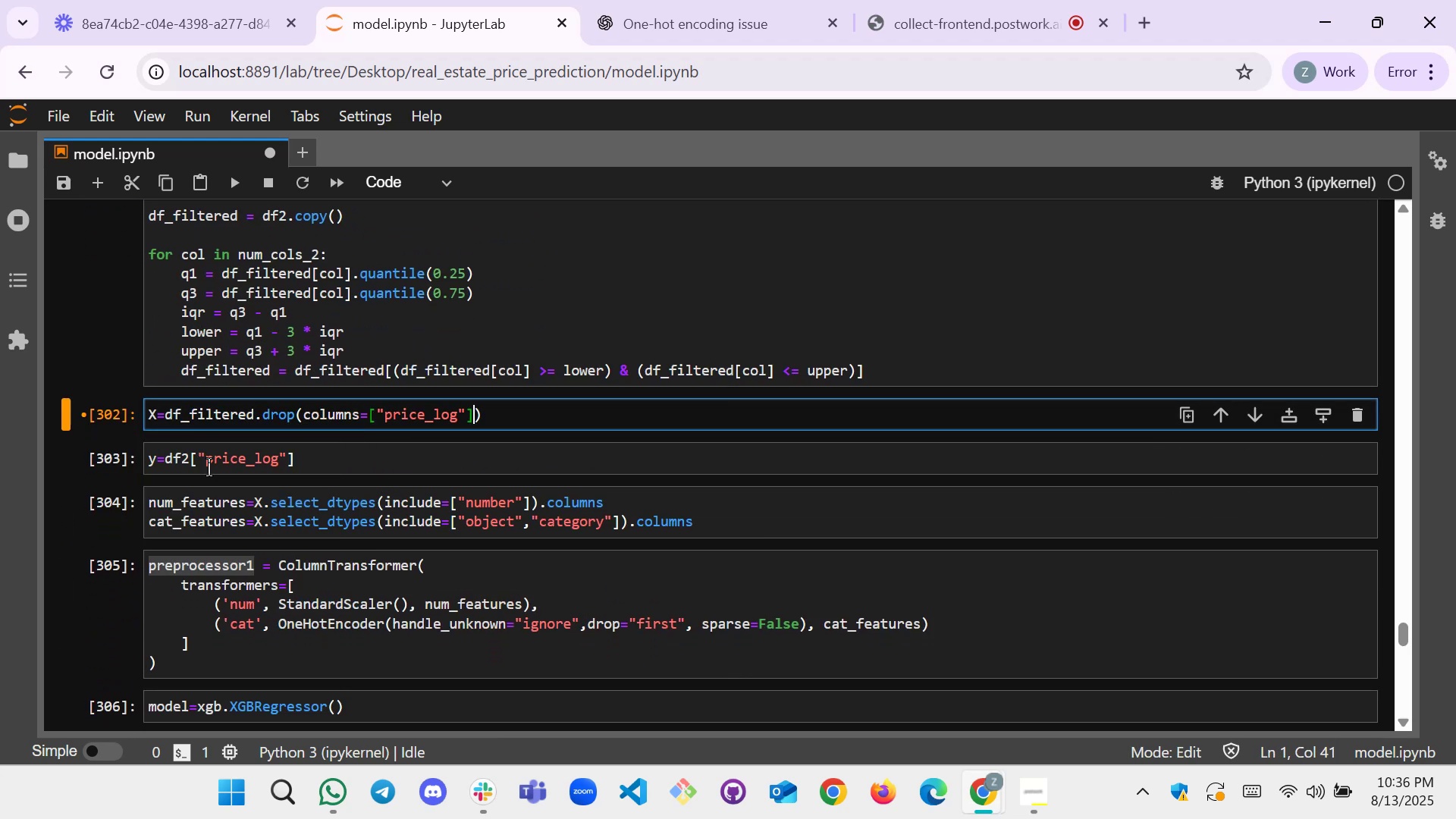 
key(ArrowLeft)
 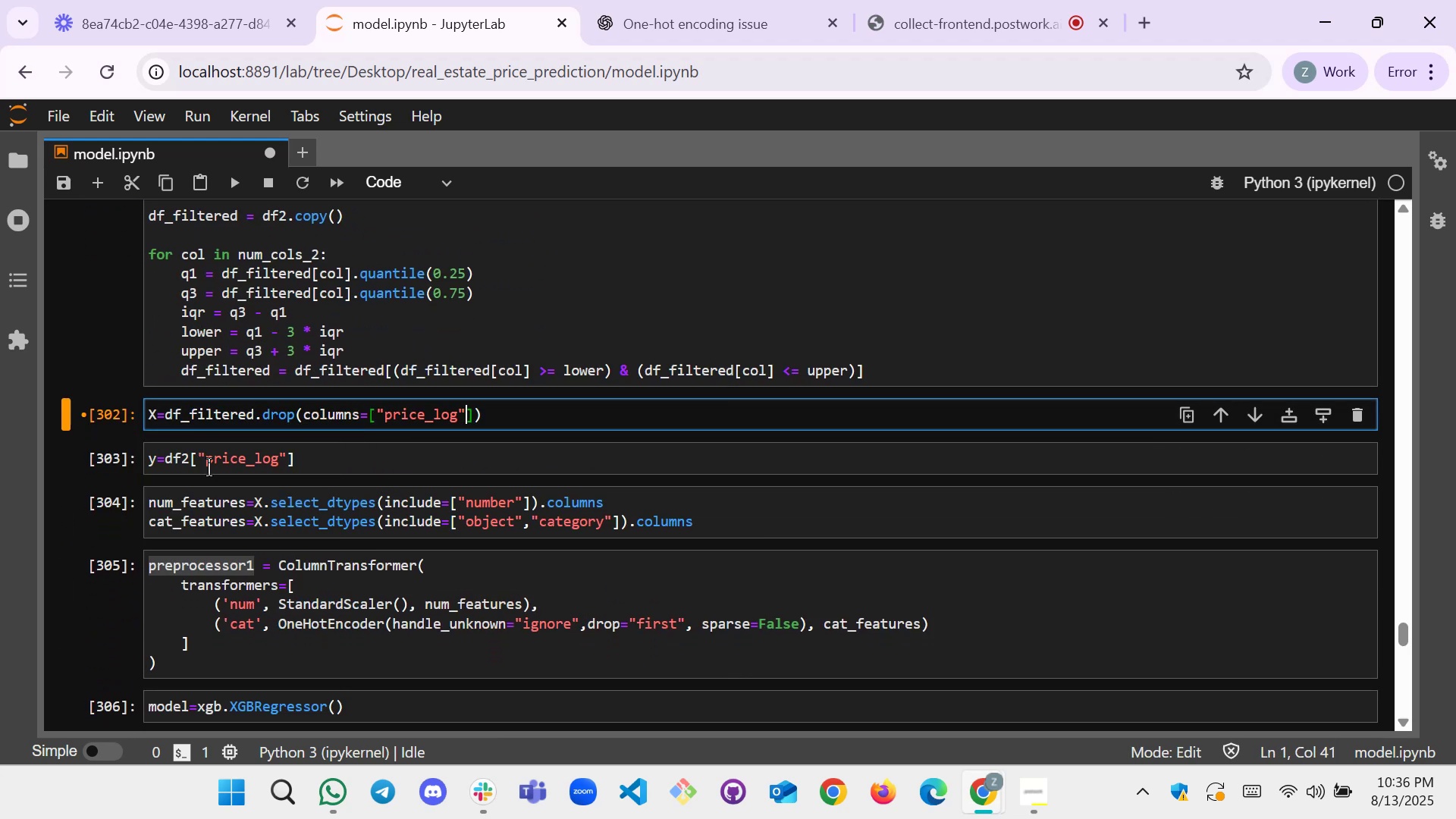 
key(ArrowDown)
 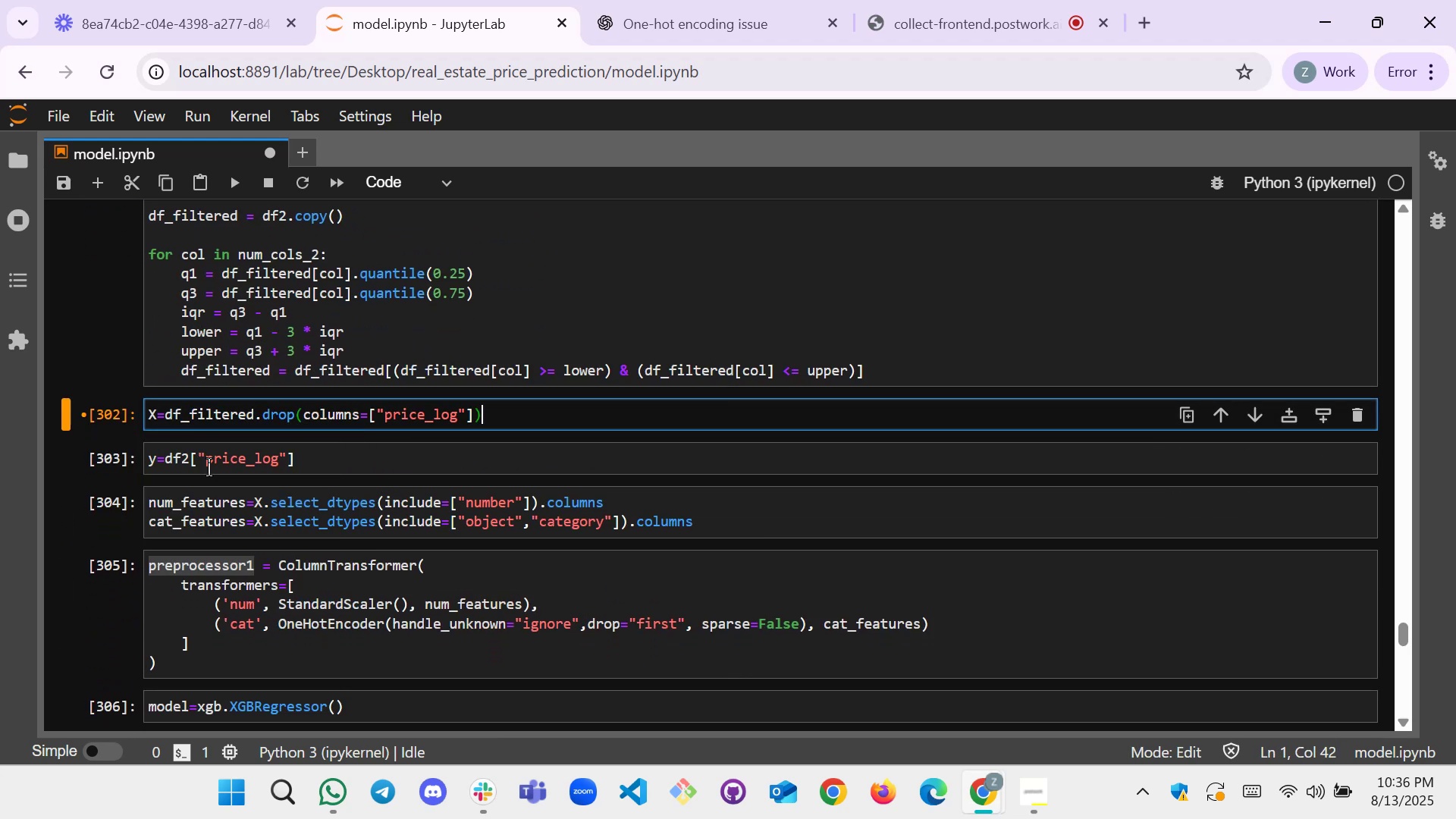 
key(ArrowLeft)
 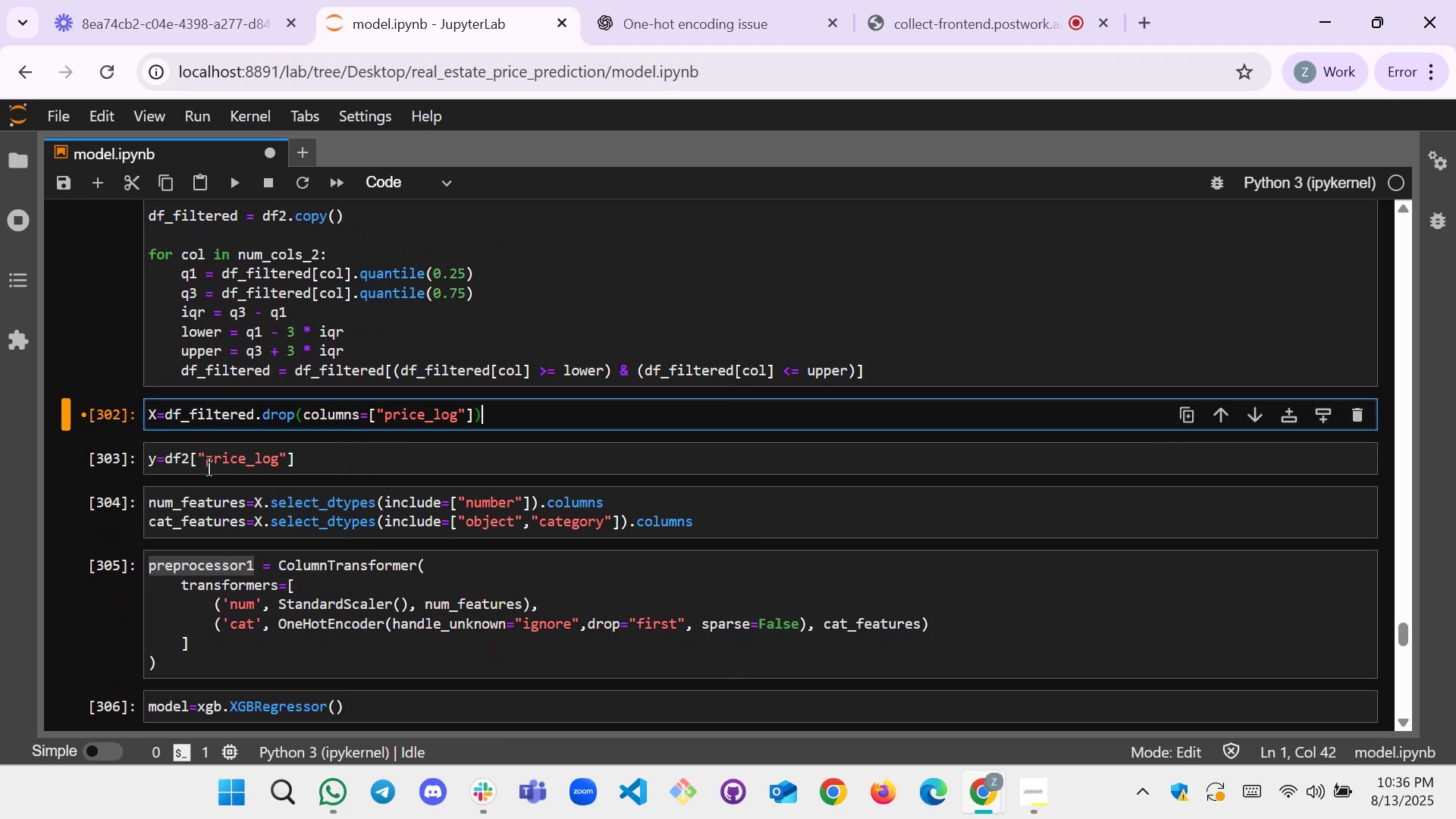 
key(ArrowDown)
 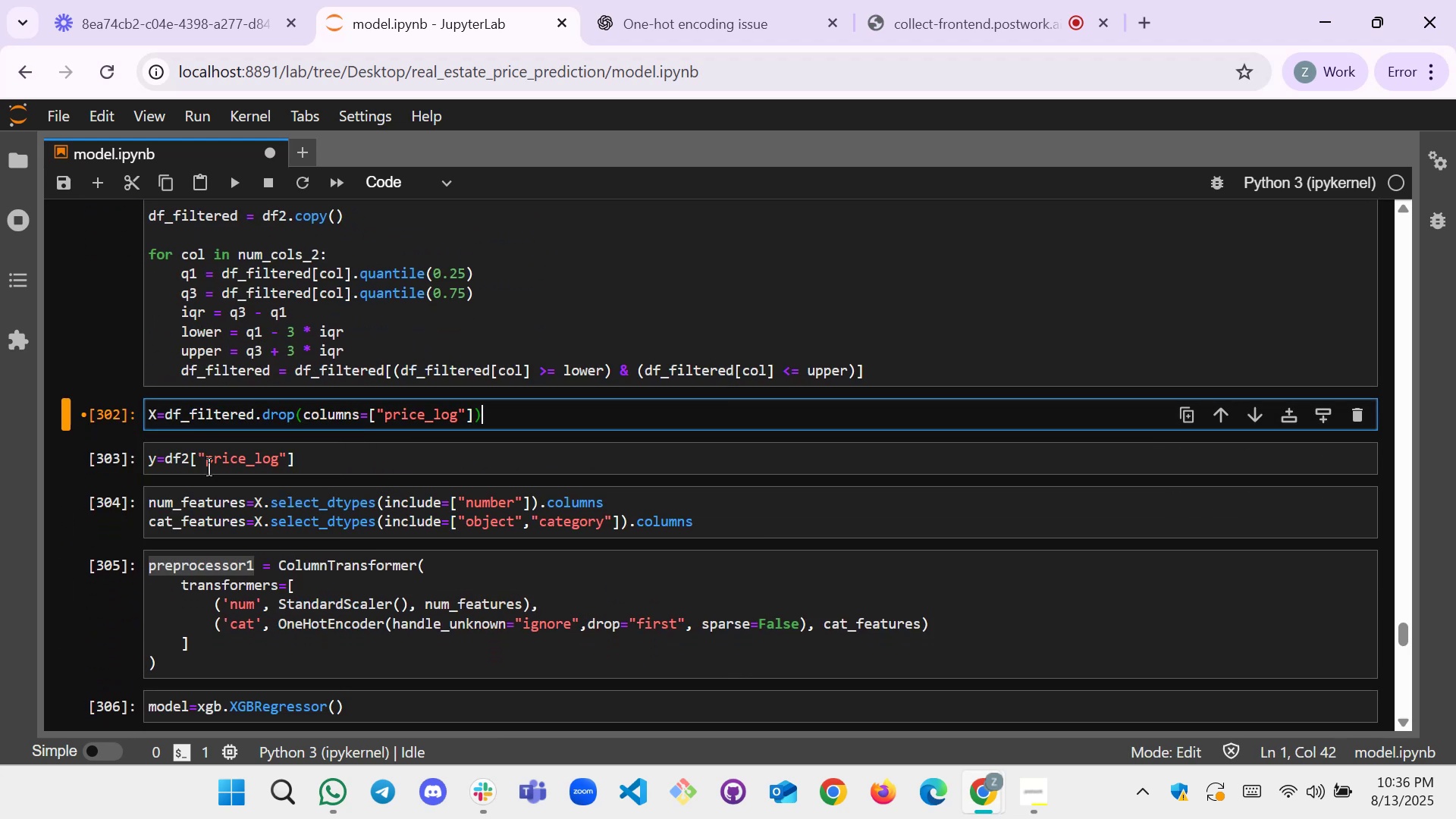 
key(ArrowDown)
 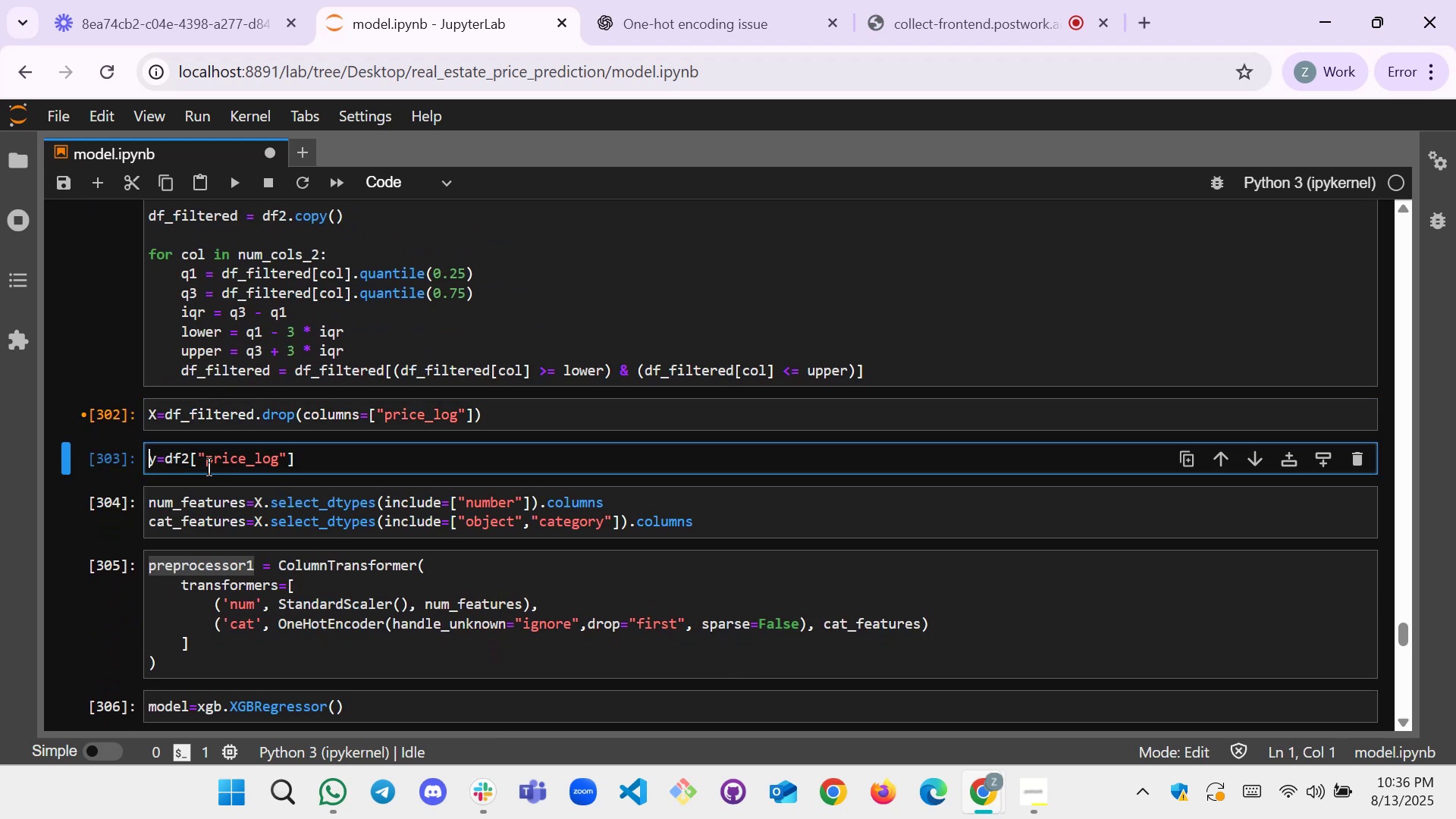 
key(ArrowLeft)
 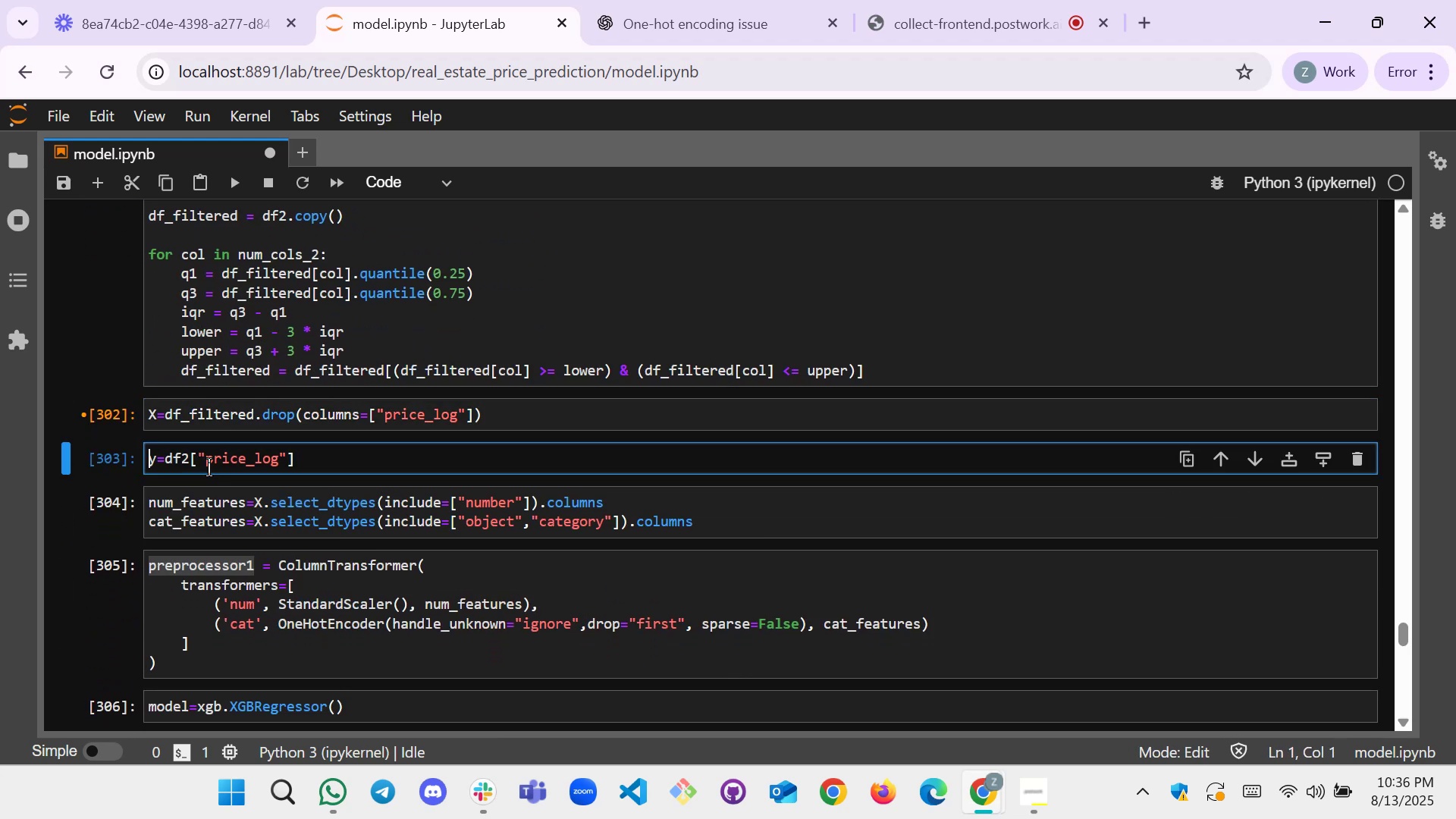 
key(ArrowRight)
 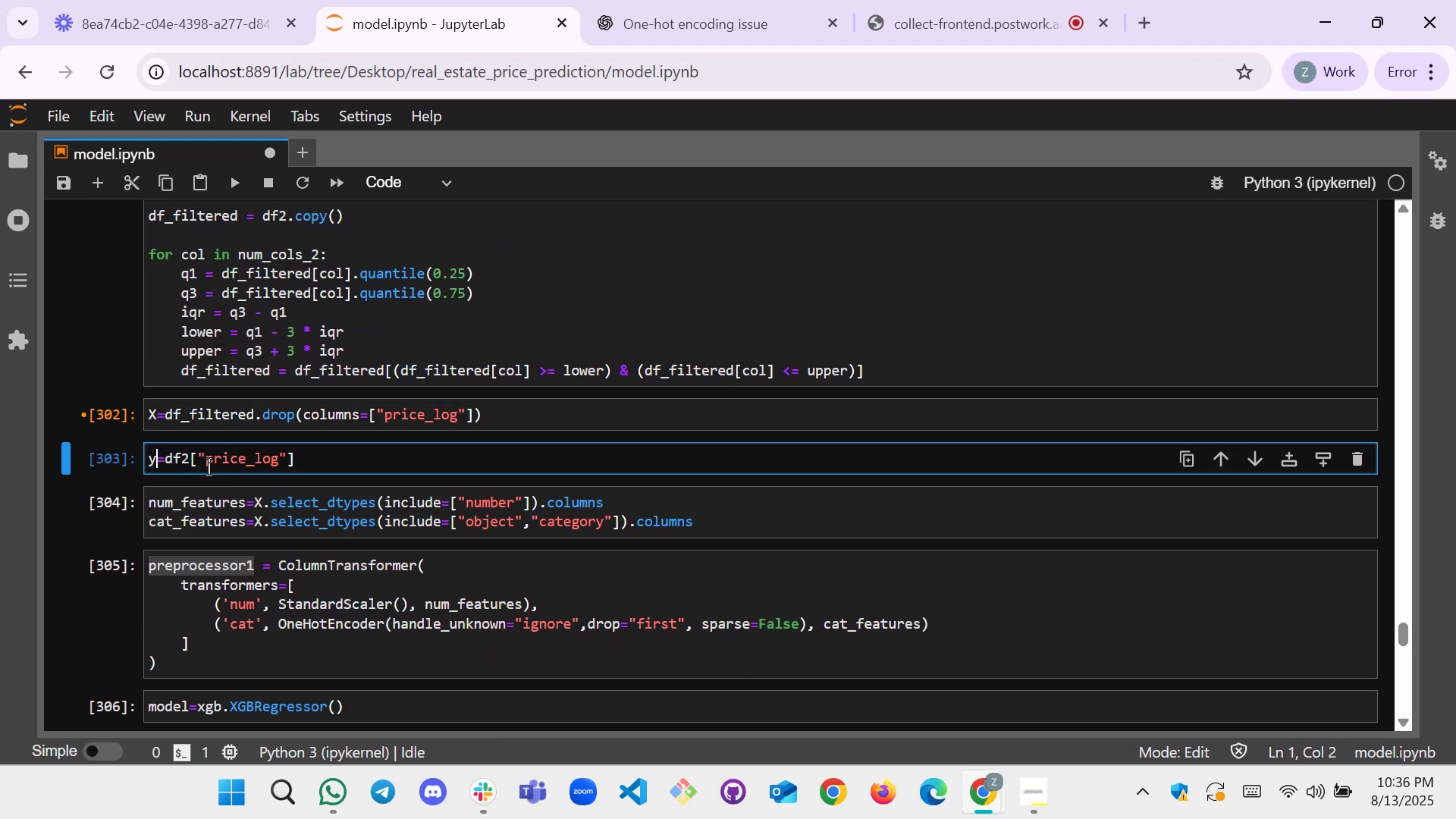 
key(ArrowRight)
 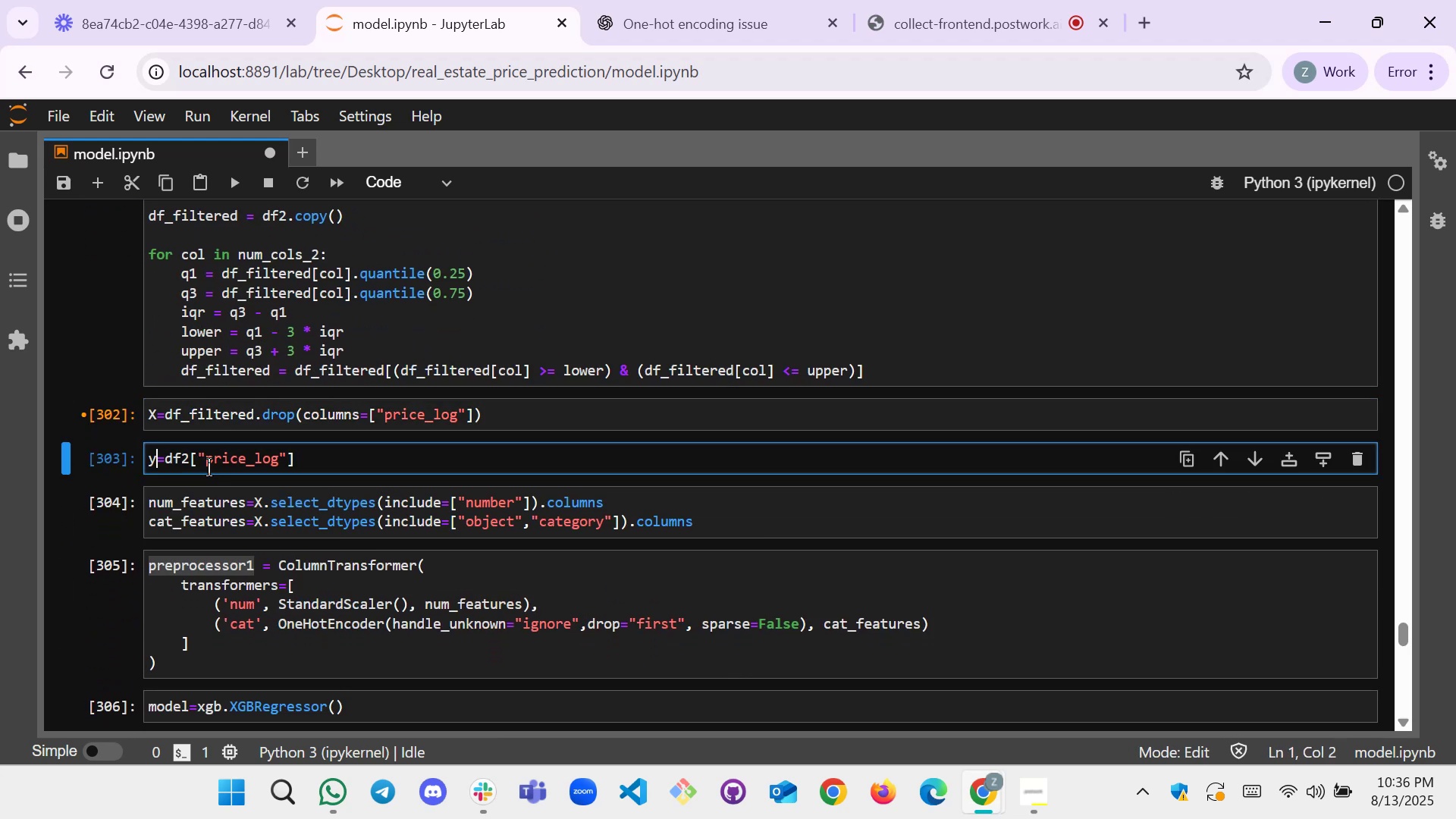 
key(ArrowRight)
 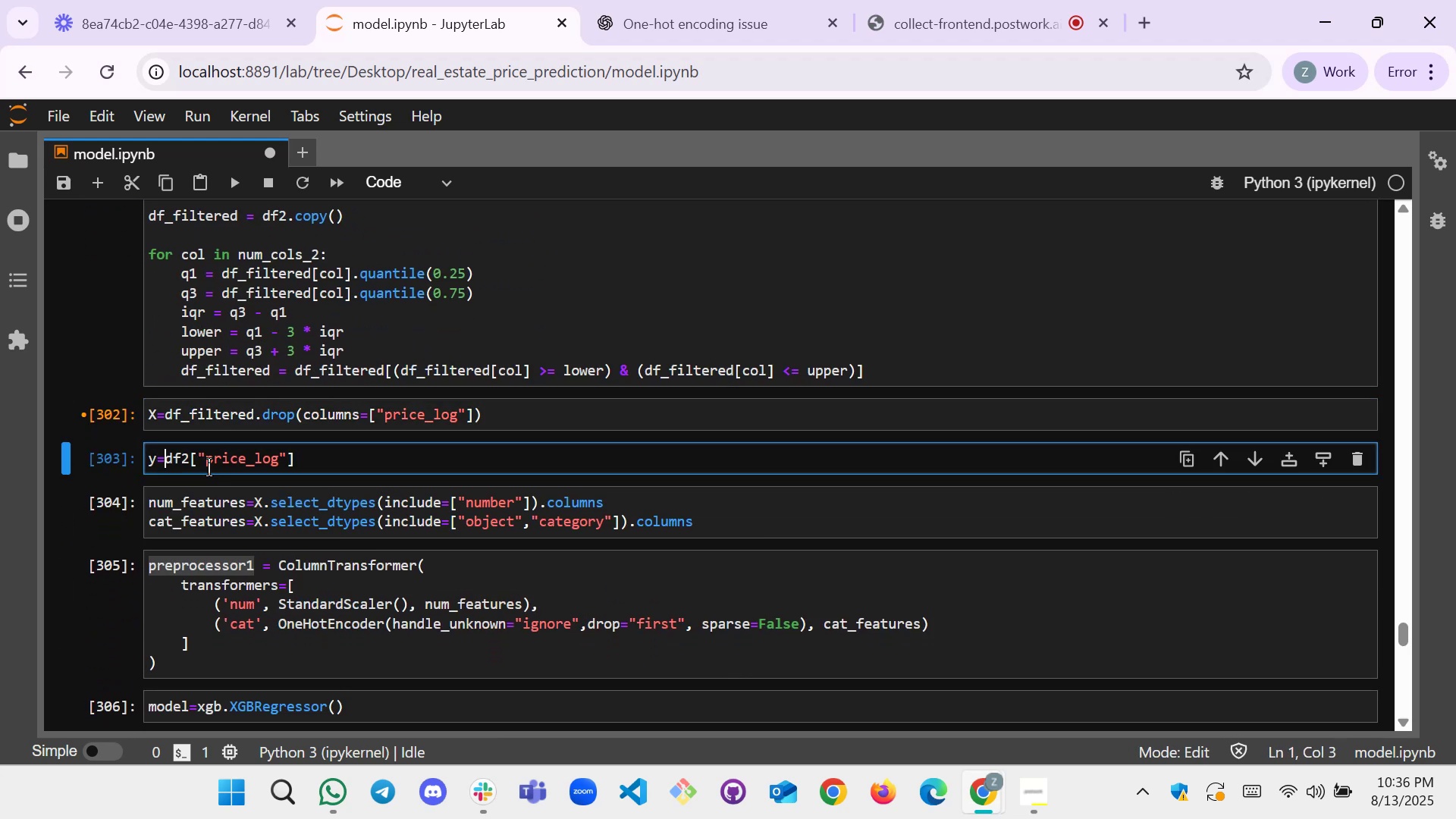 
key(ArrowRight)
 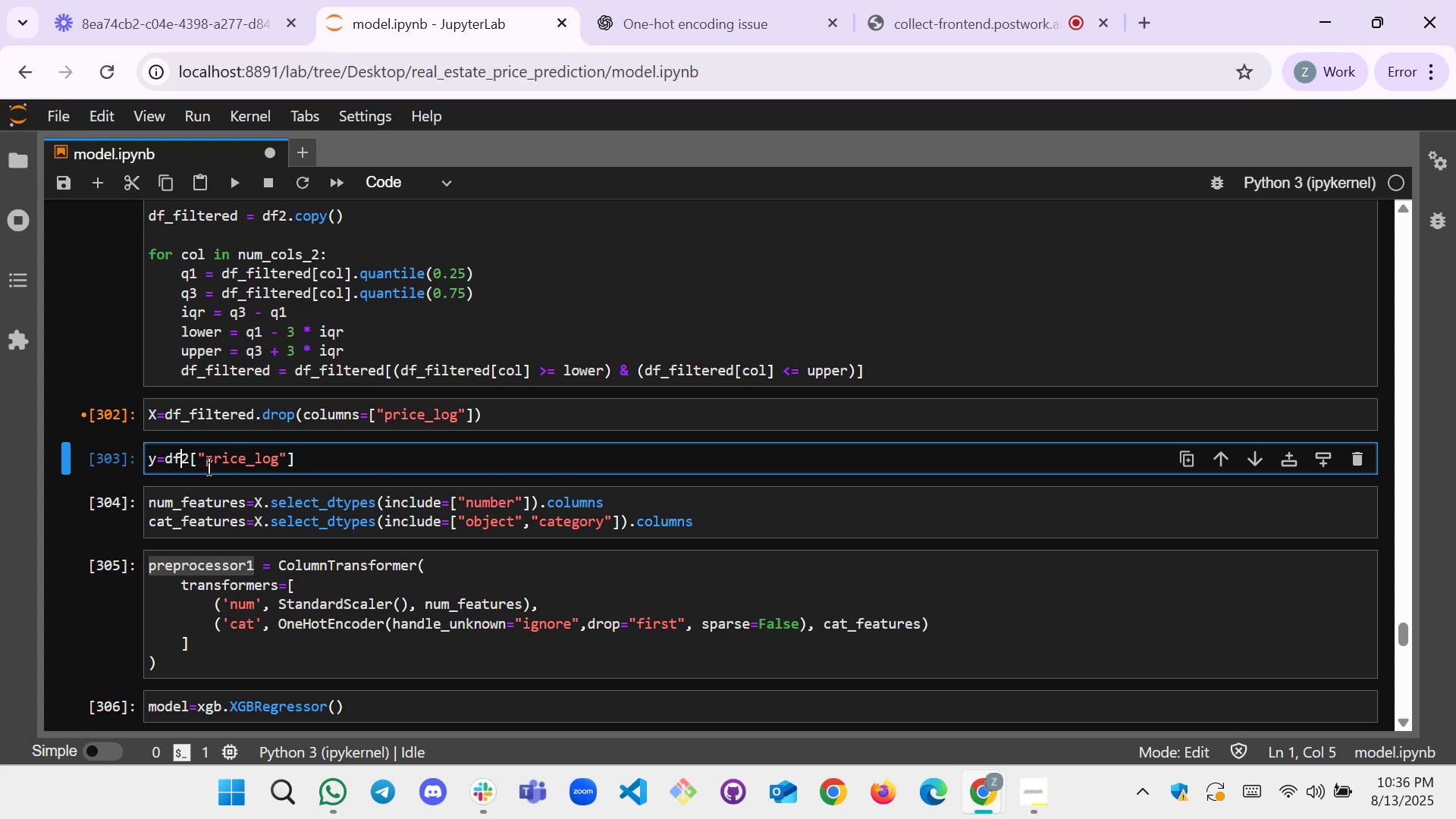 
key(ArrowRight)
 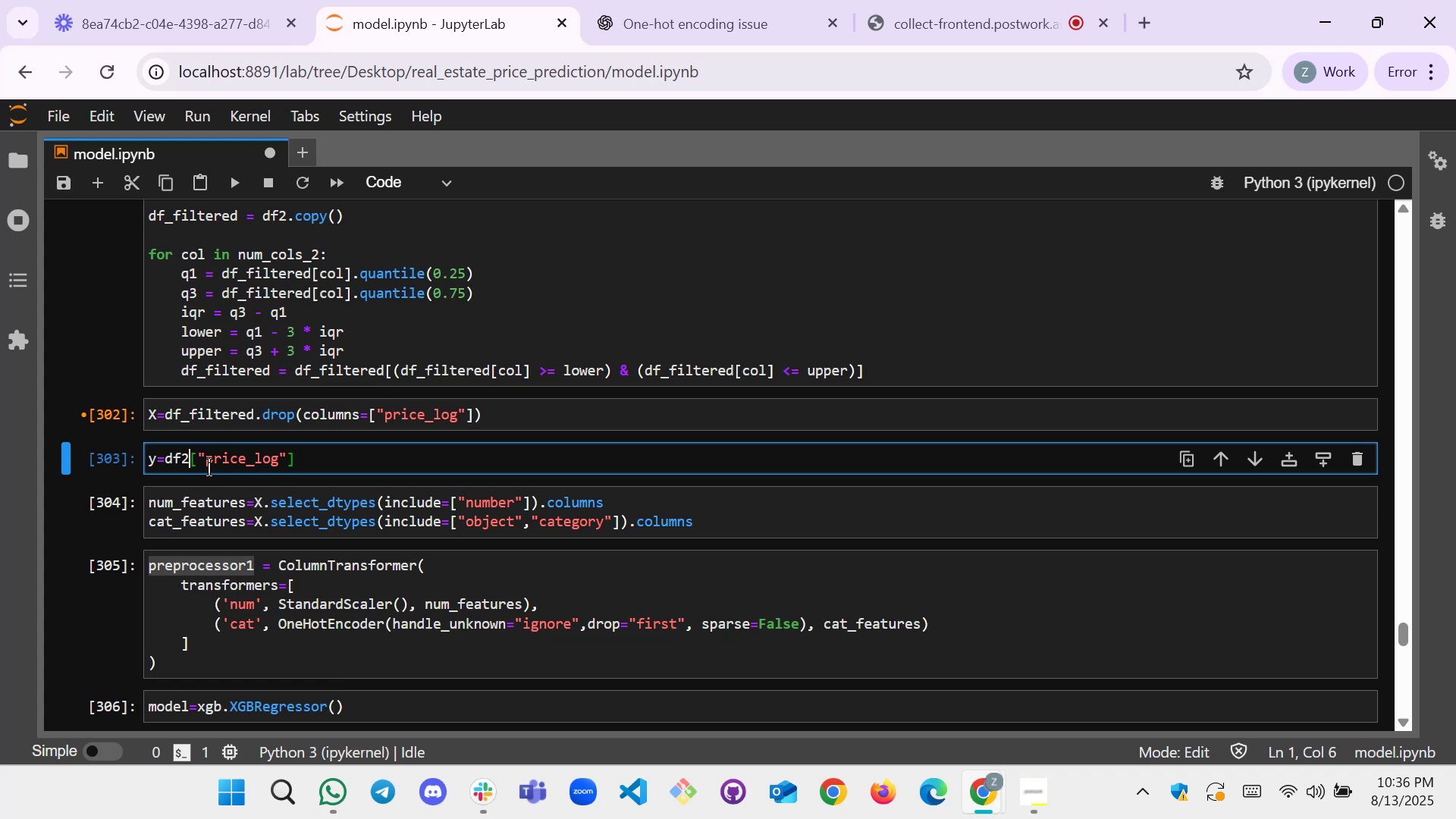 
key(Backspace)
 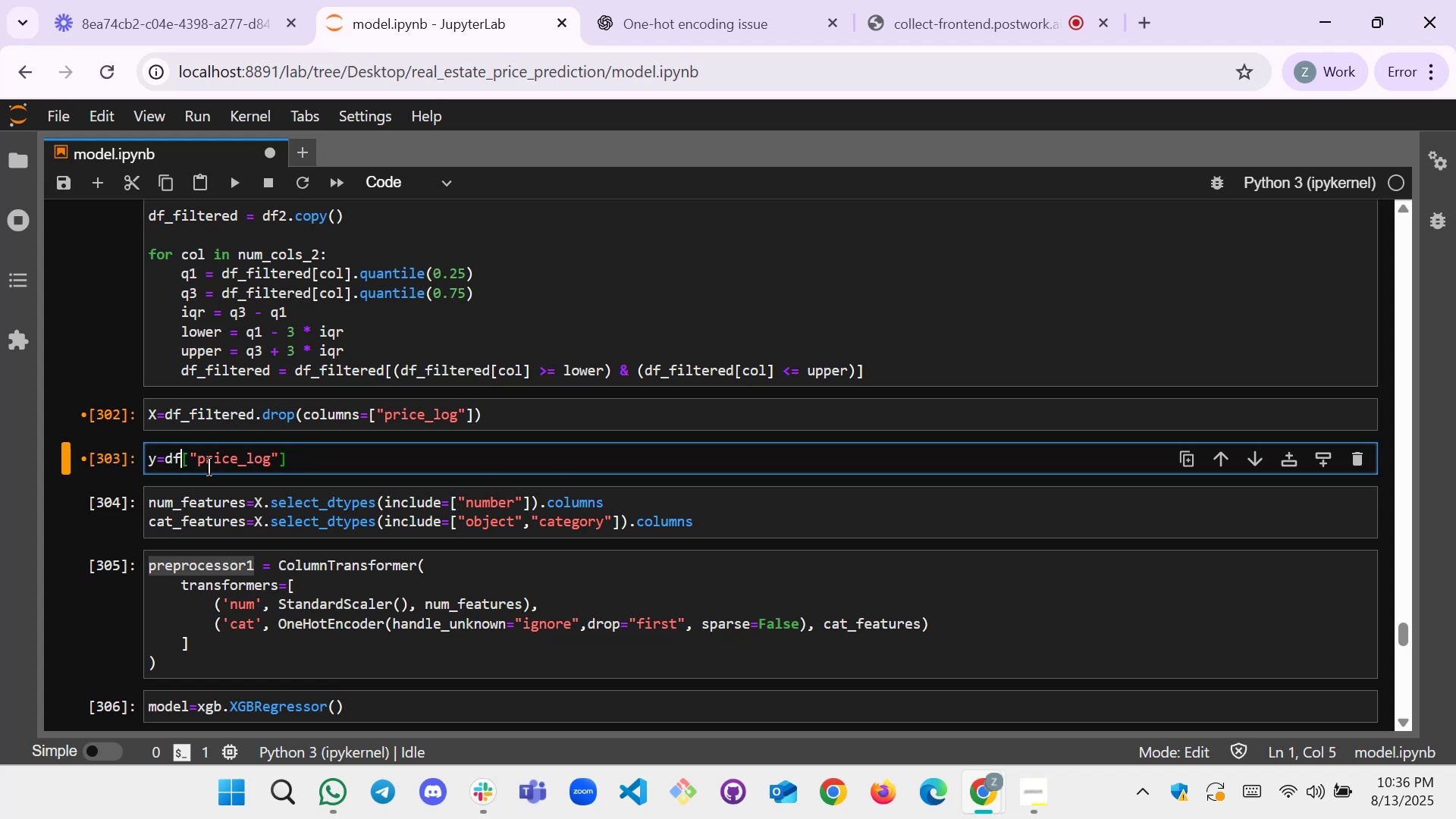 
key(Tab)
 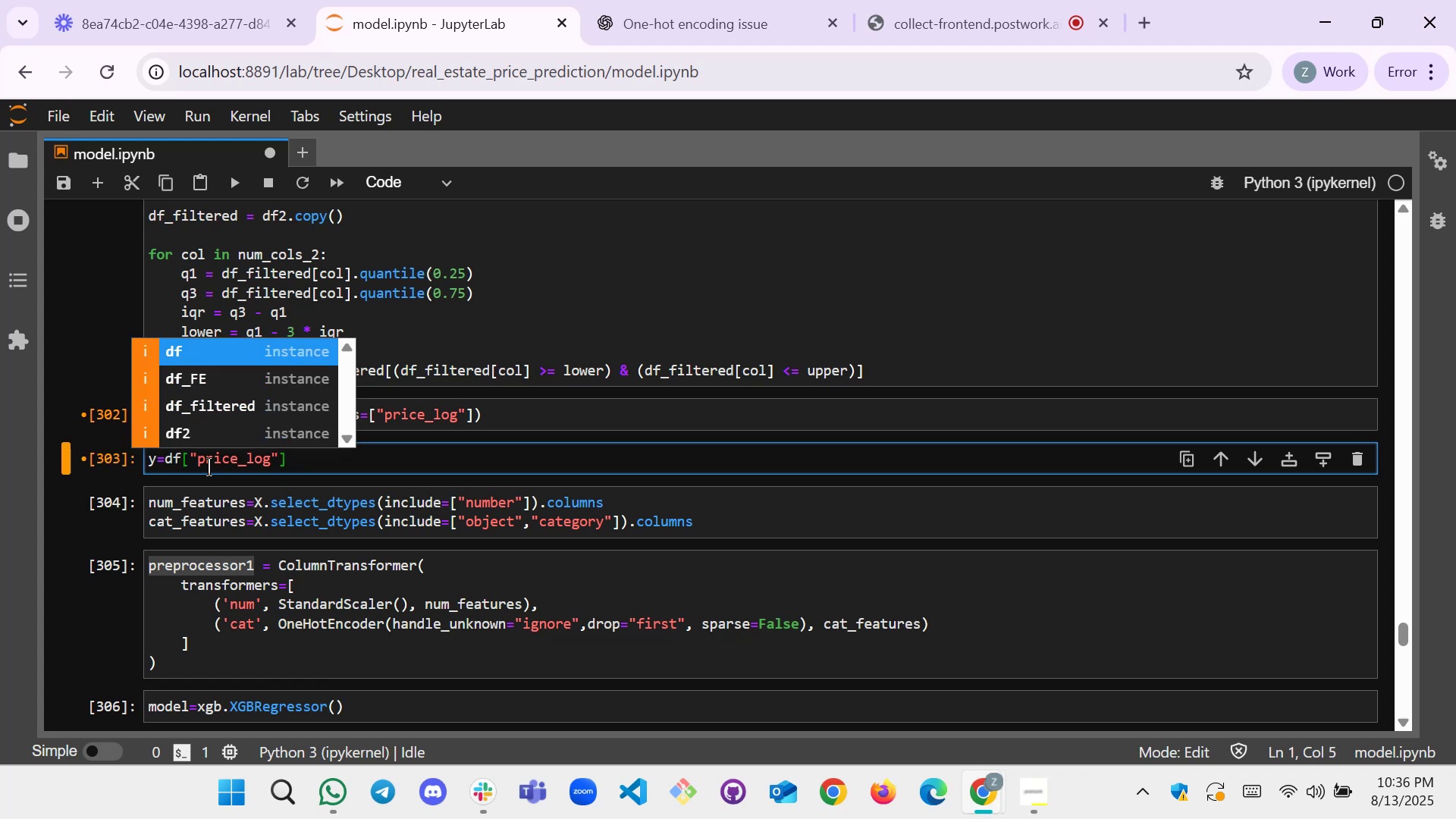 
key(ArrowDown)
 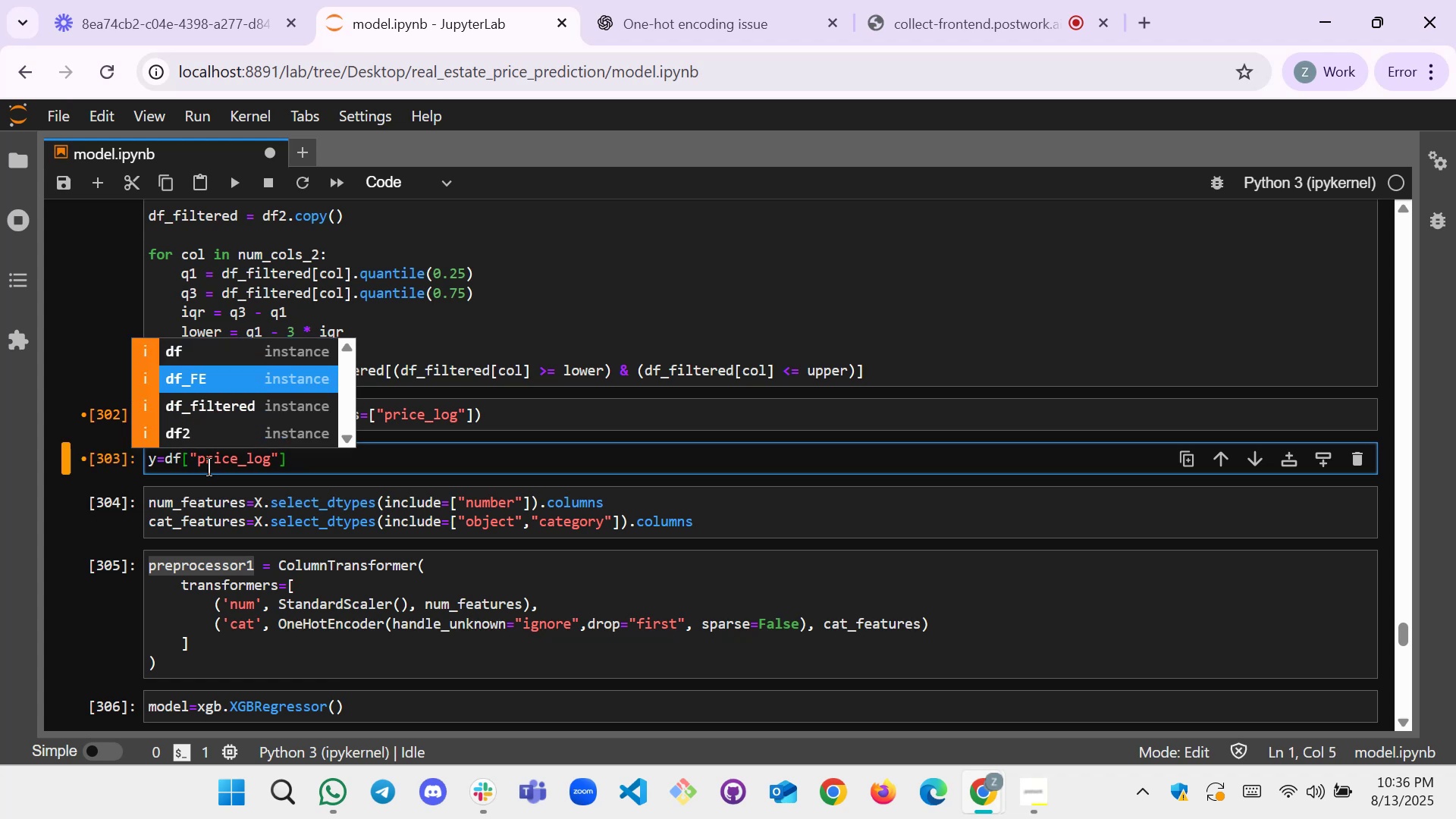 
key(ArrowDown)
 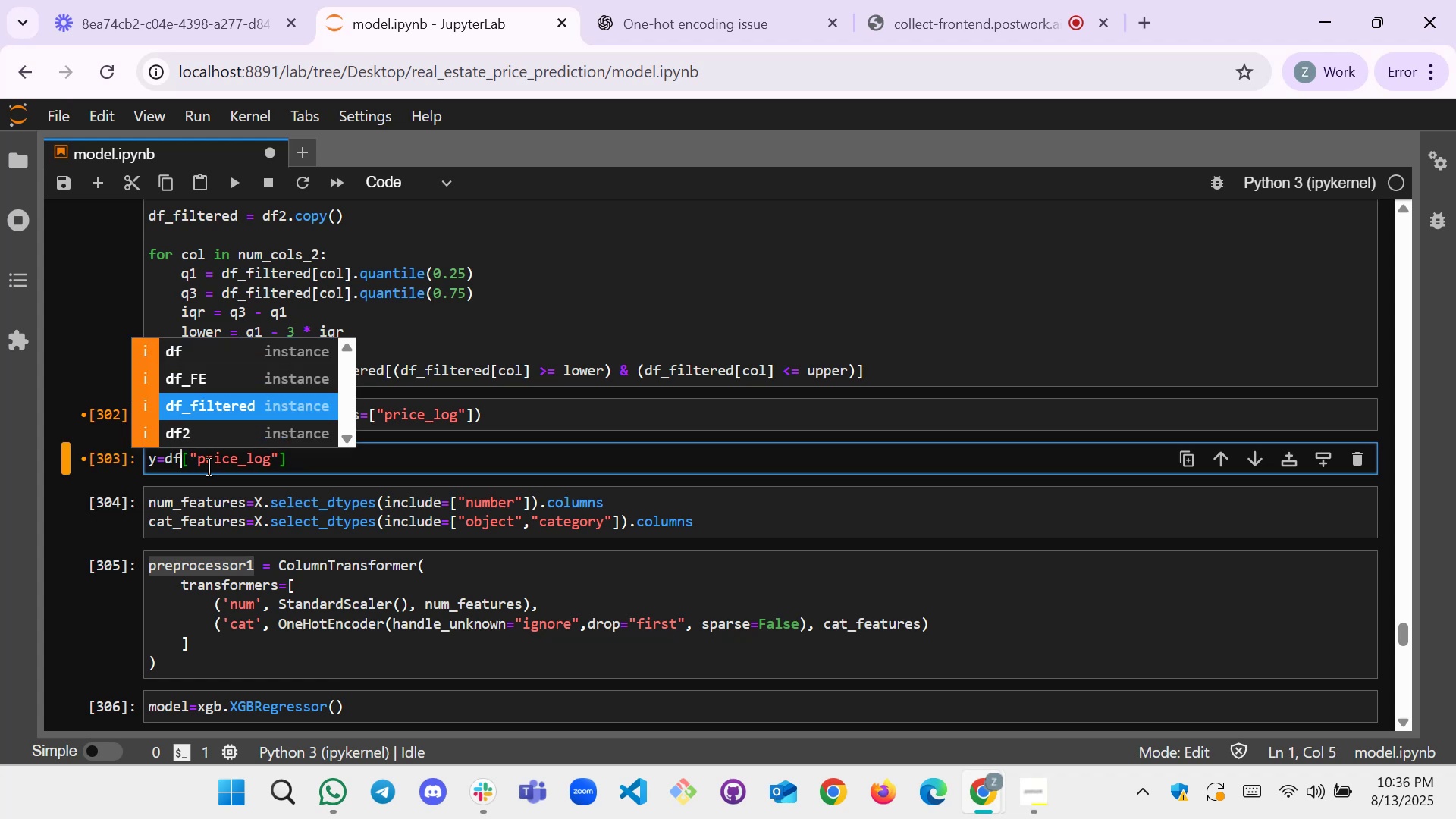 
key(Enter)
 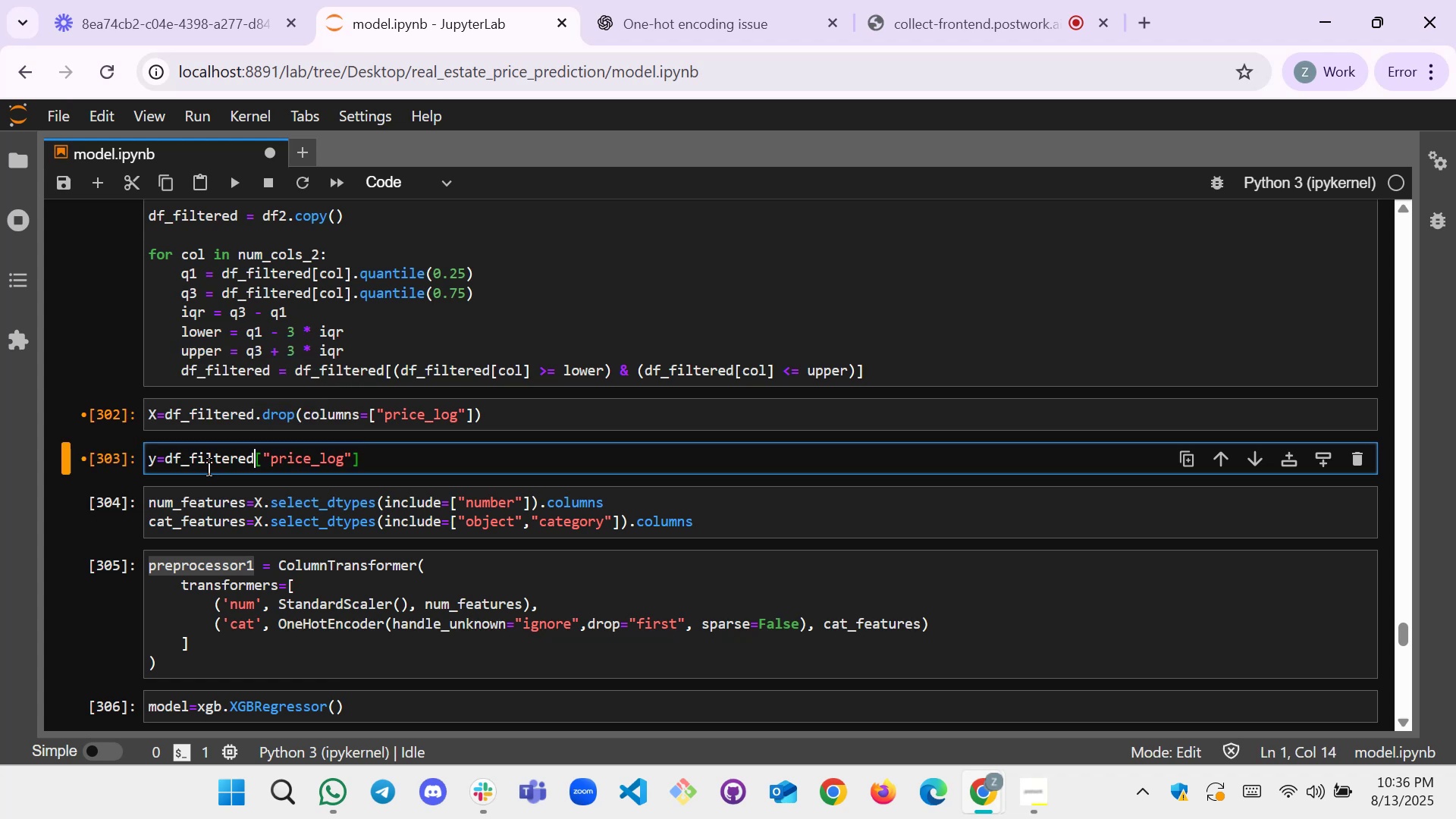 
key(ArrowDown)
 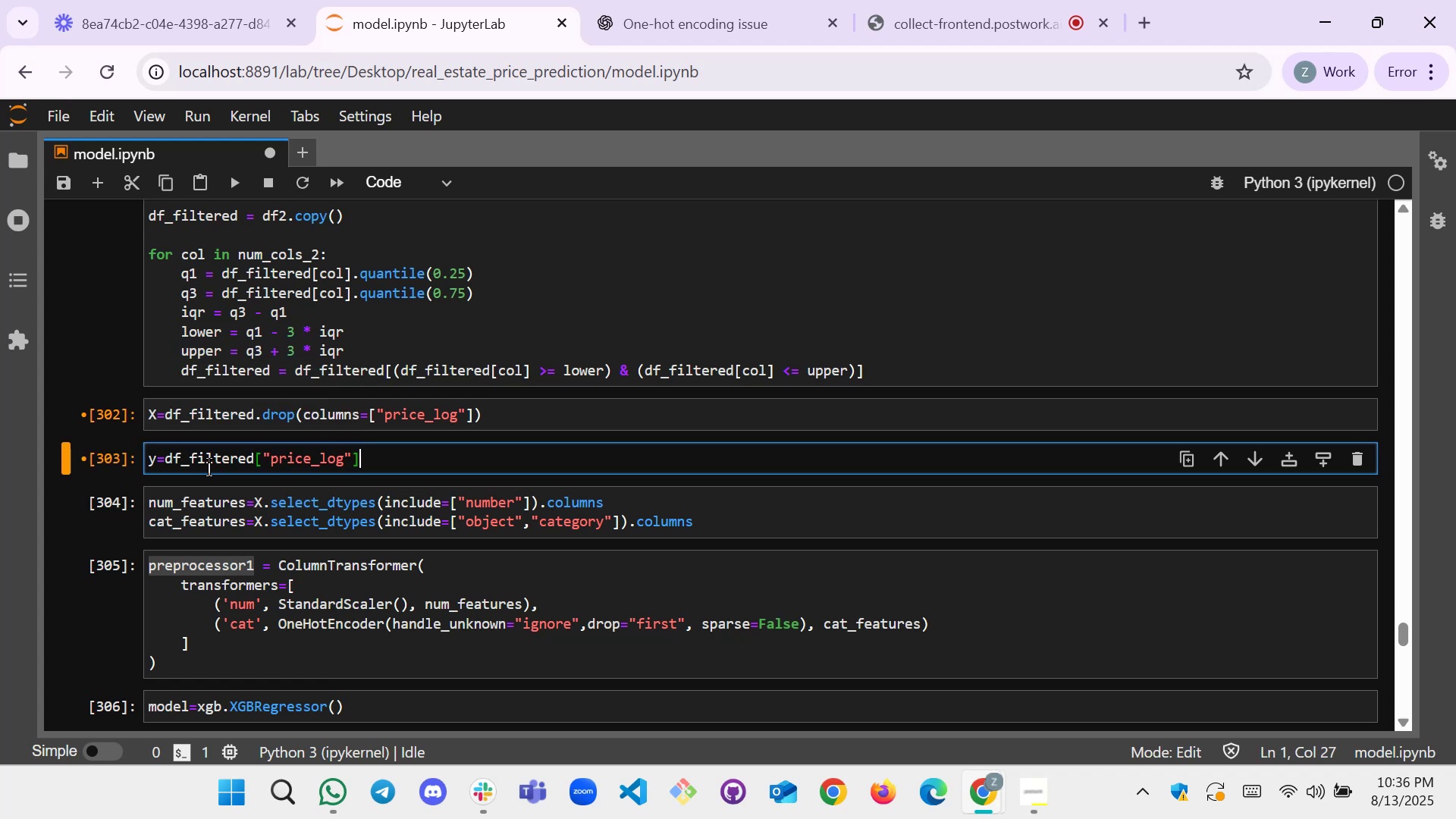 
key(ArrowDown)
 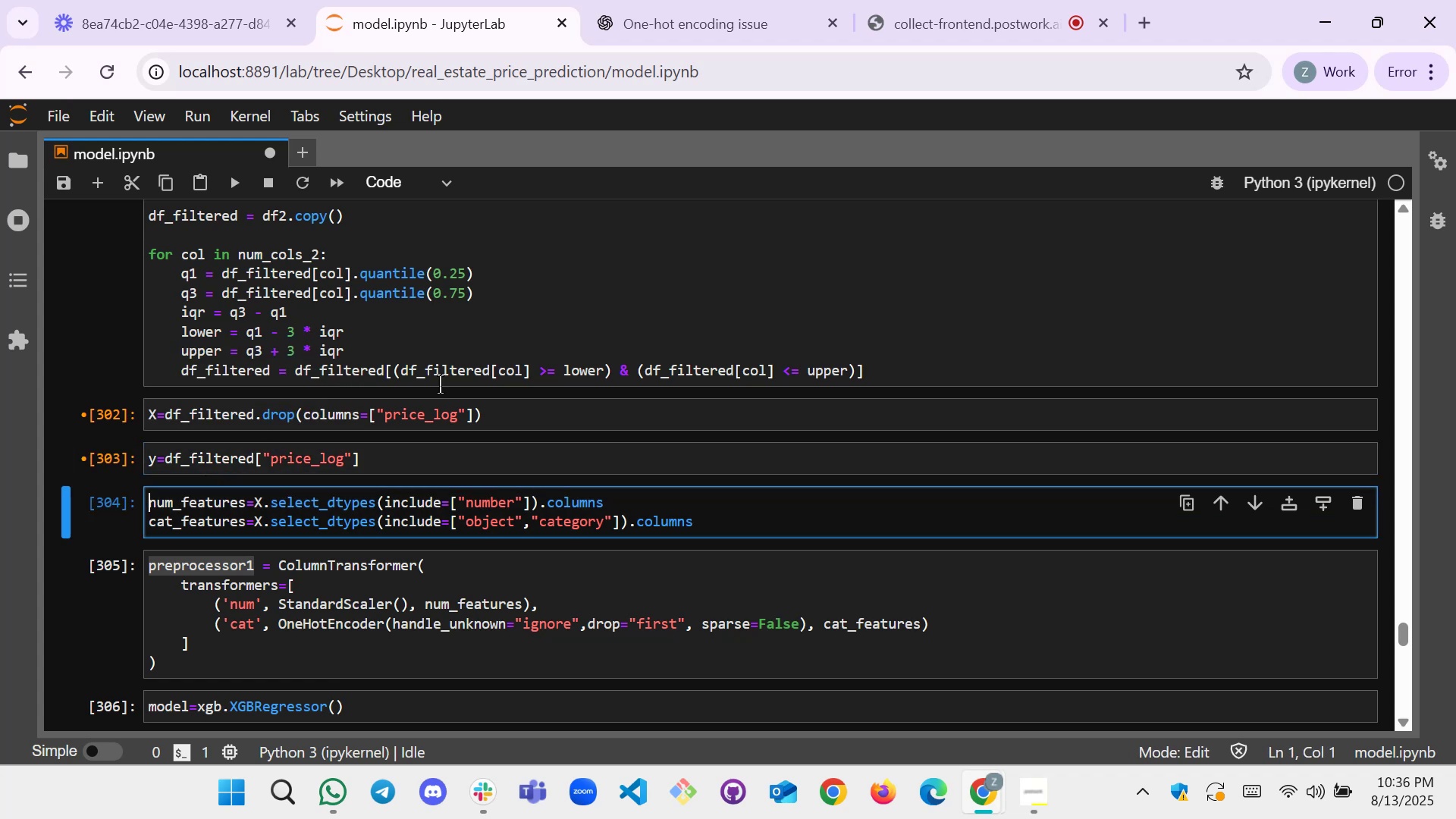 
left_click([522, 422])
 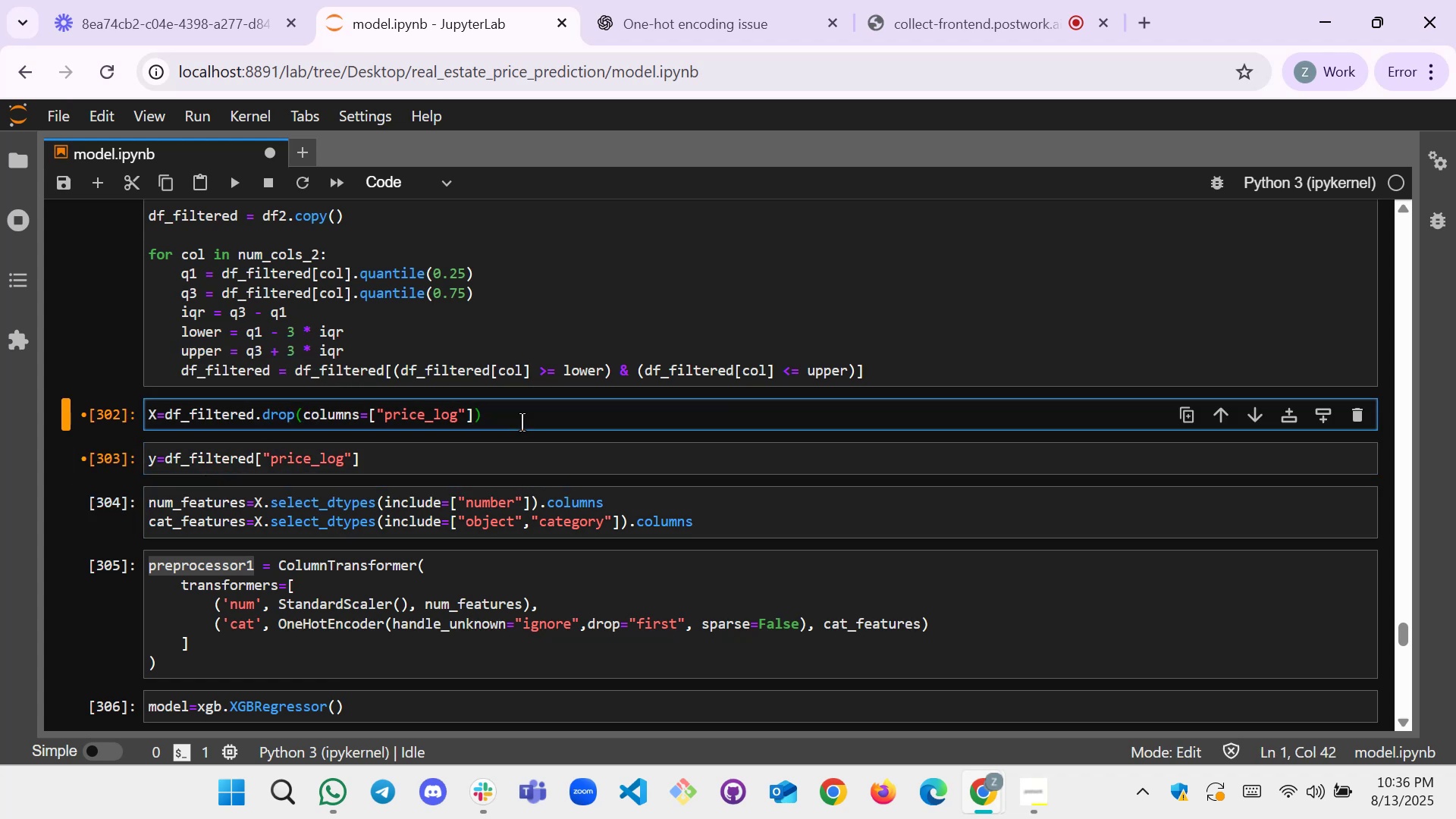 
key(Shift+Enter)
 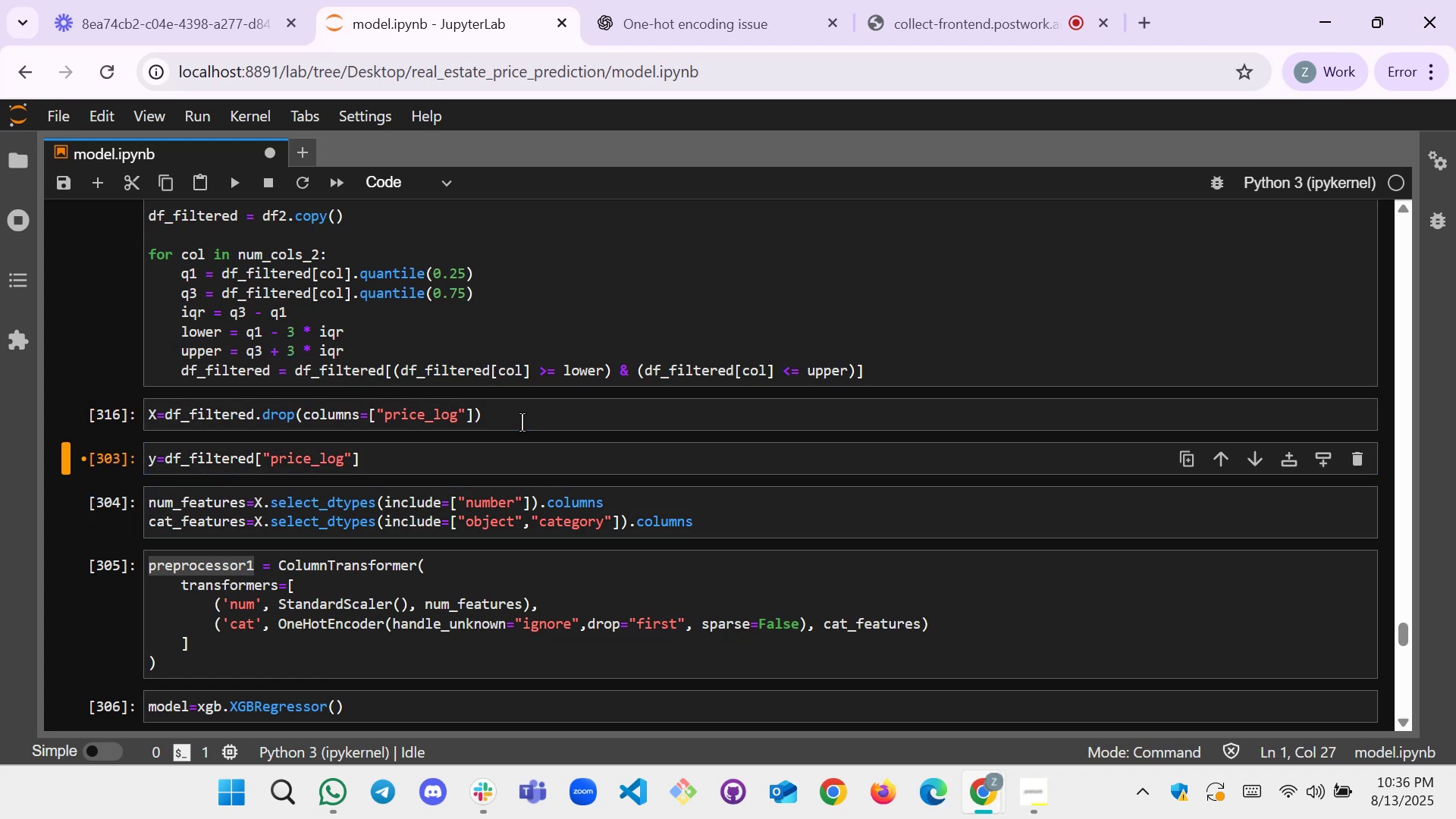 
key(Shift+Enter)
 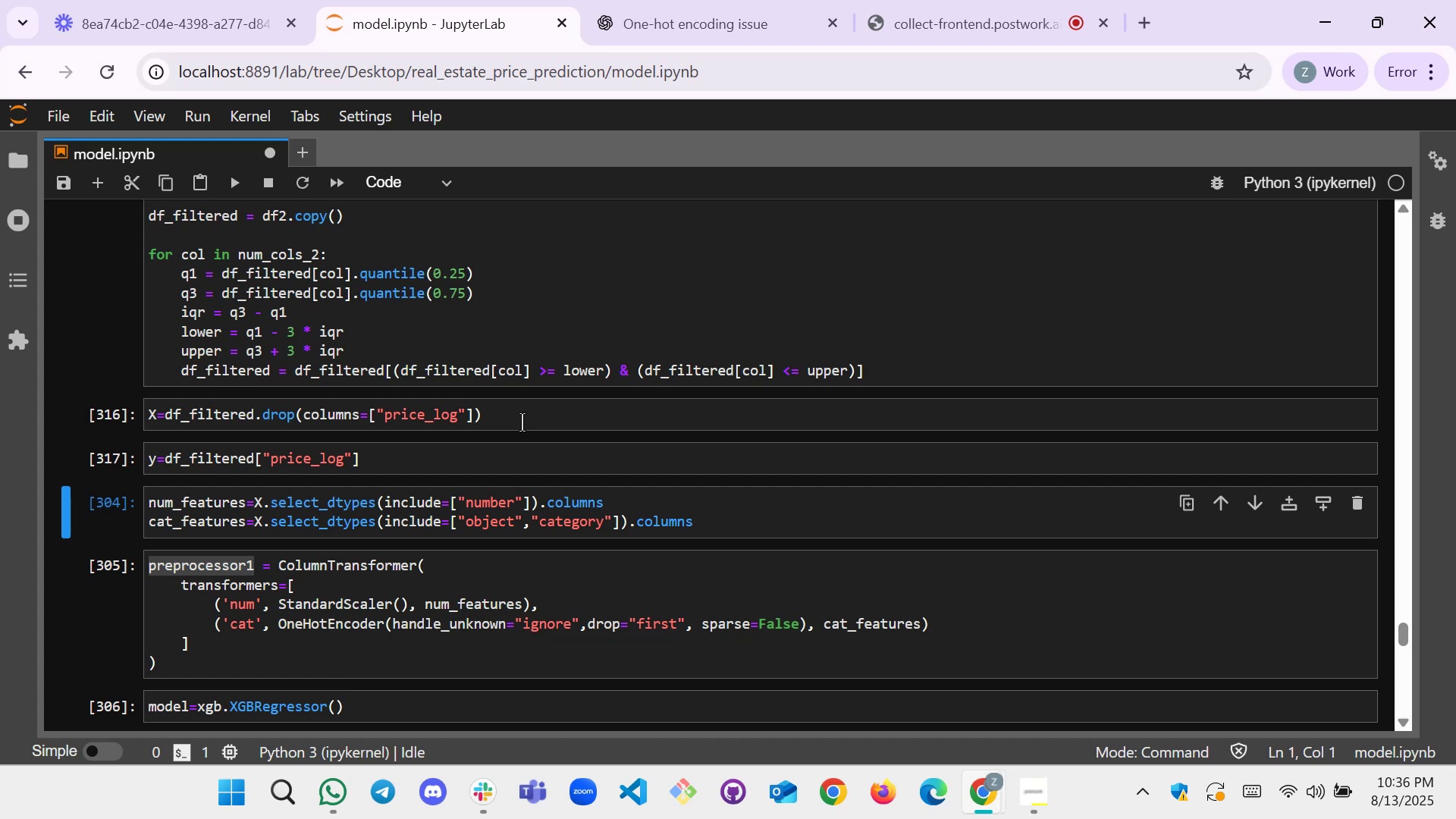 
key(Shift+Enter)
 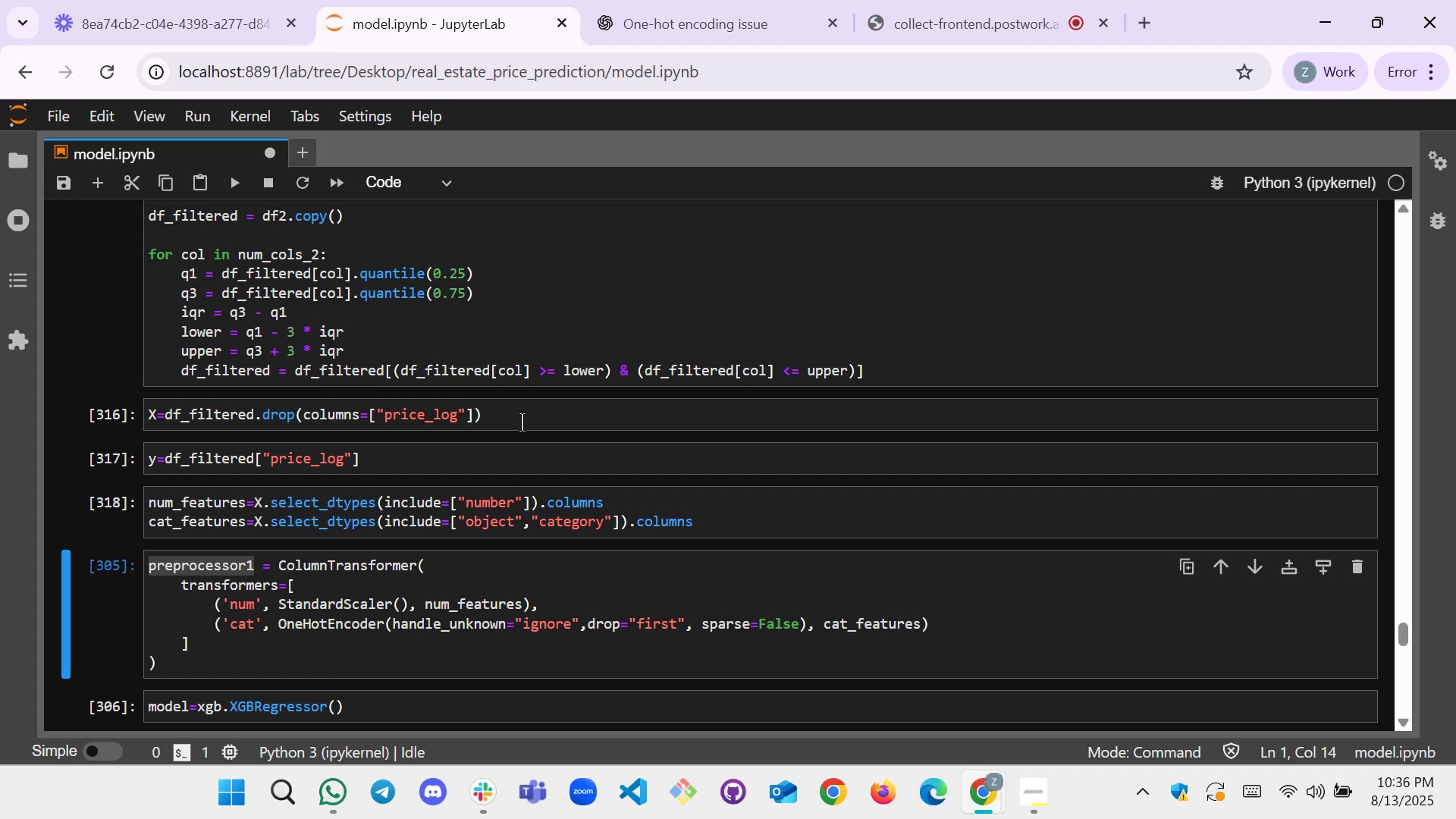 
key(Shift+Enter)
 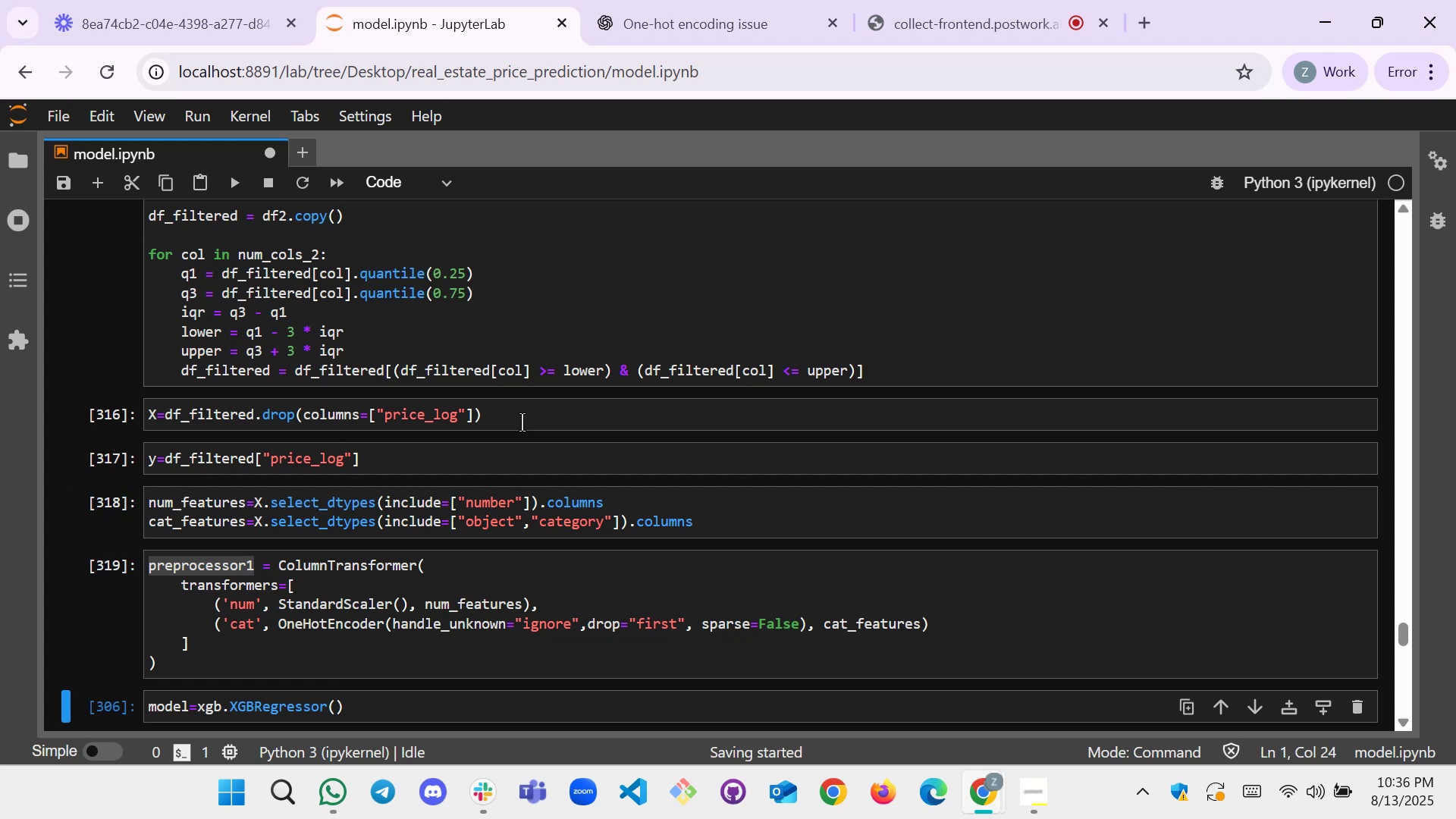 
scroll: coordinate [546, 431], scroll_direction: down, amount: 2.0
 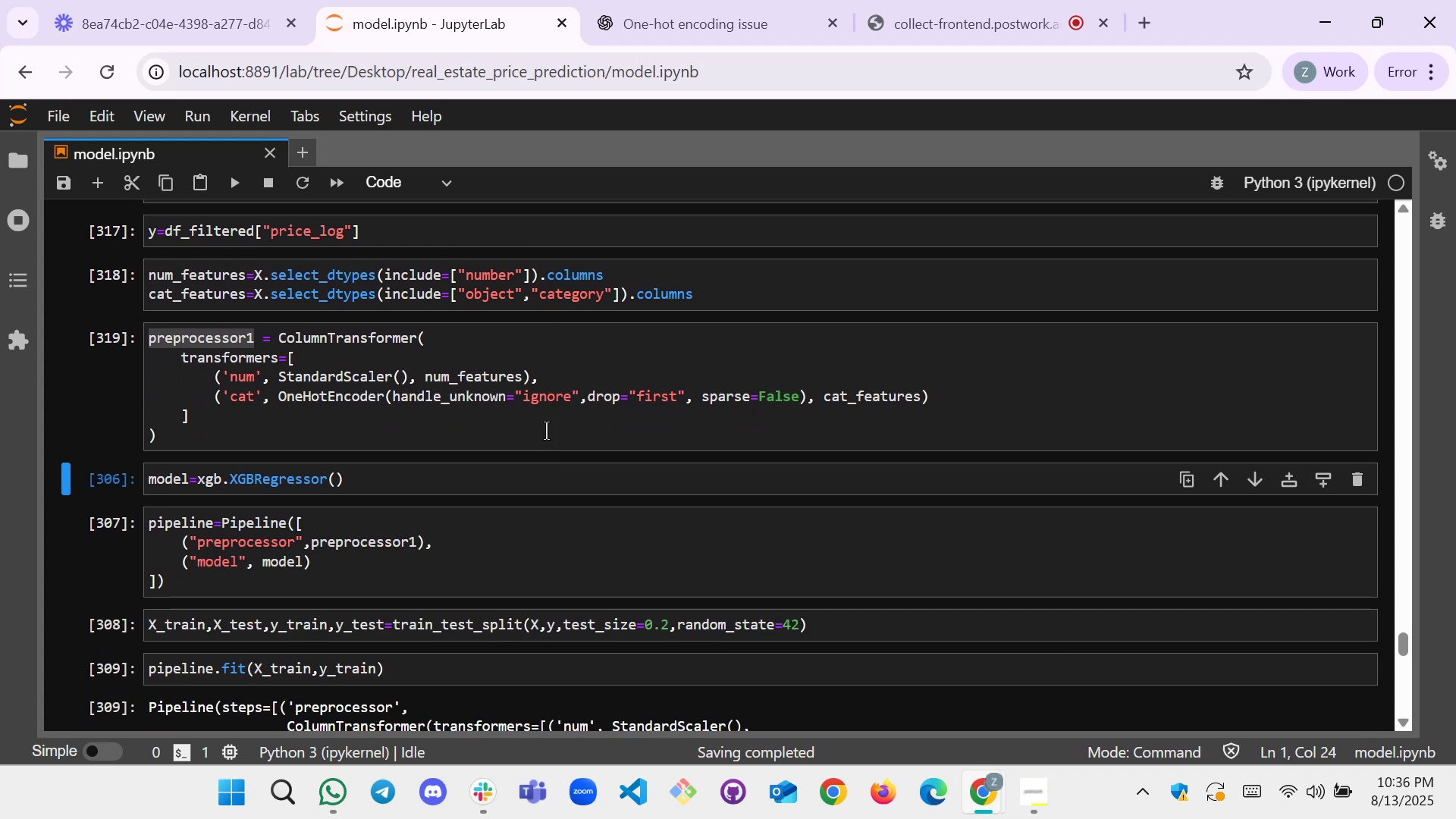 
key(Shift+Enter)
 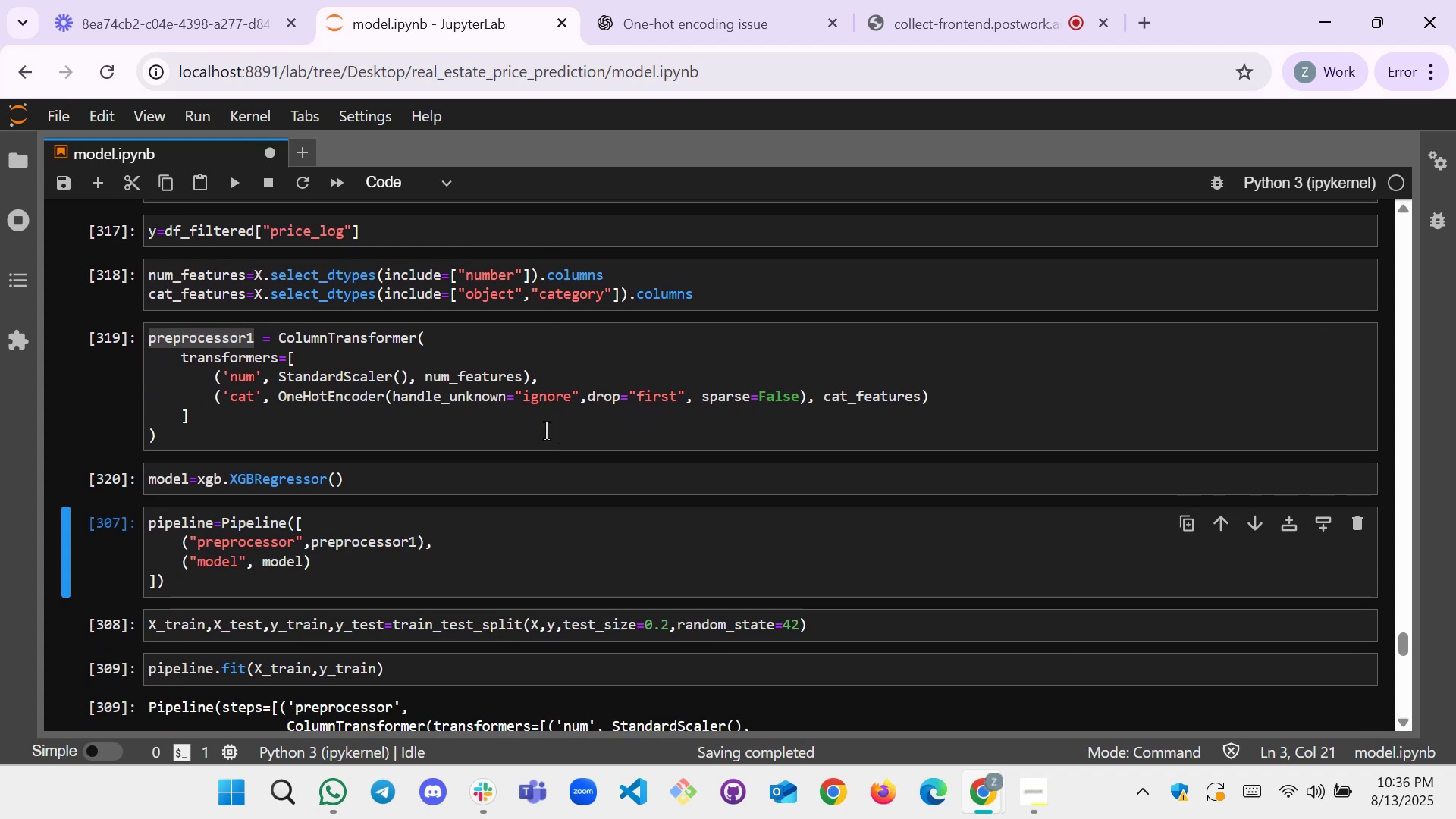 
key(Shift+Enter)
 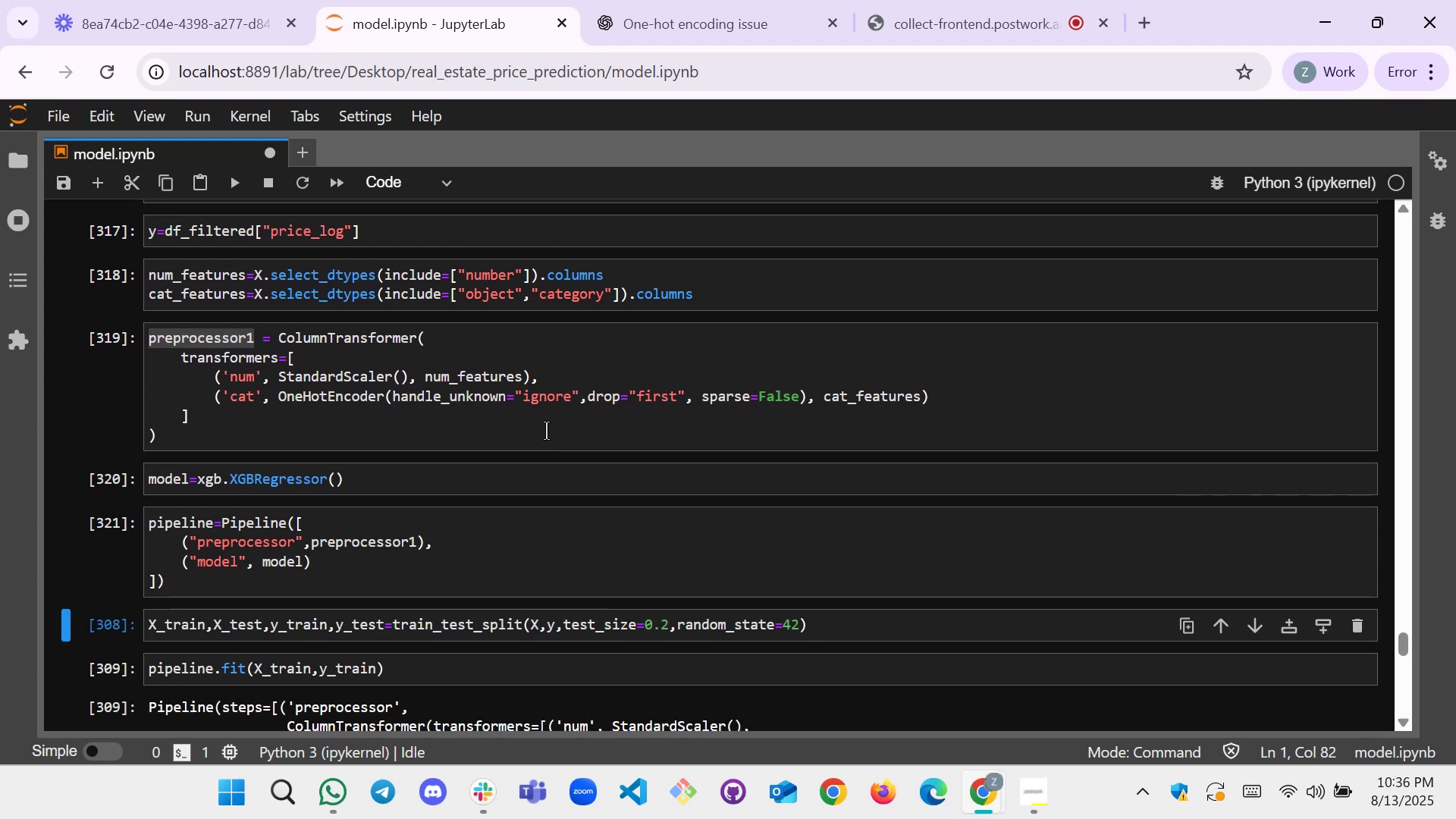 
key(Shift+Enter)
 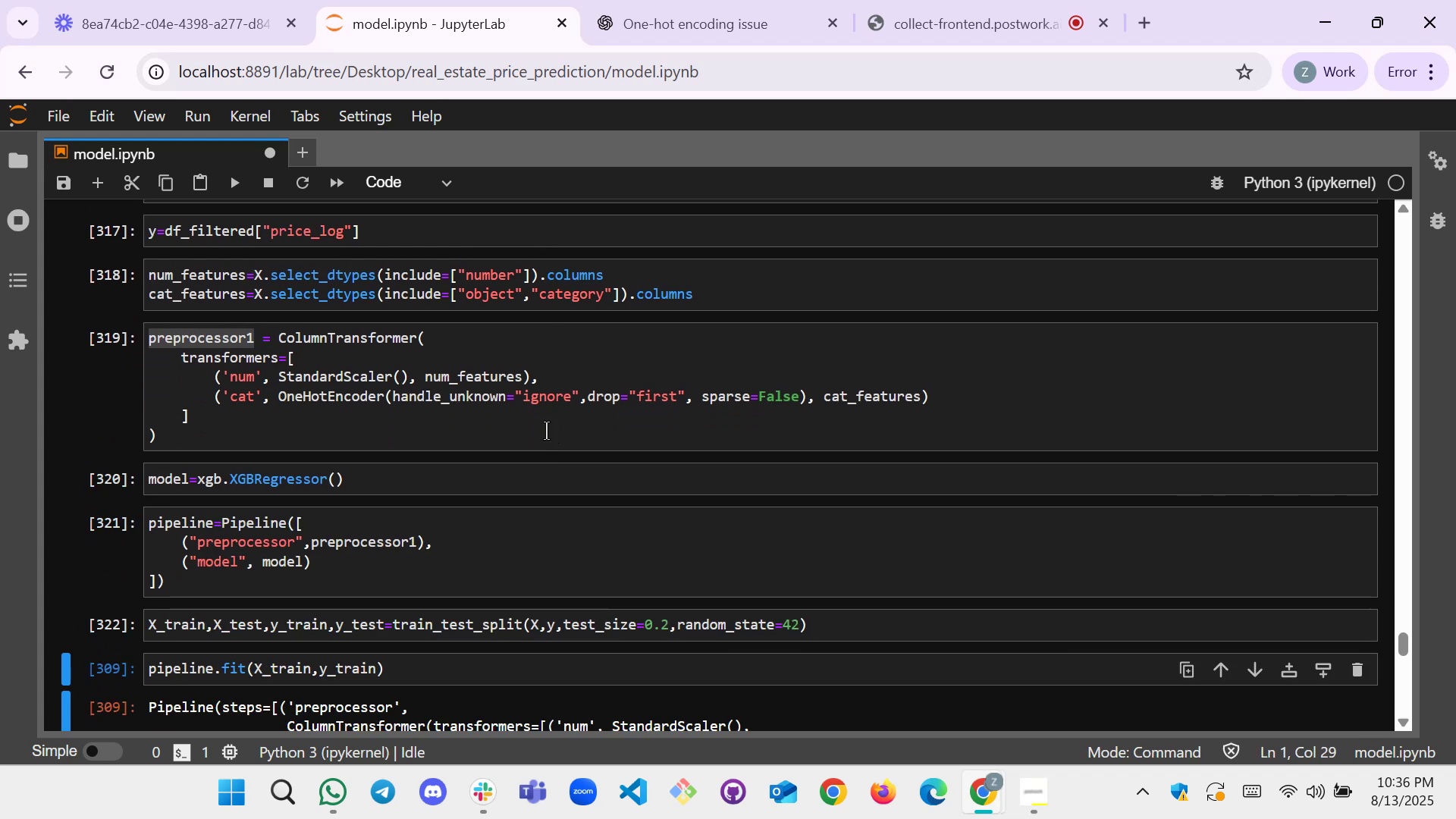 
key(Shift+Enter)
 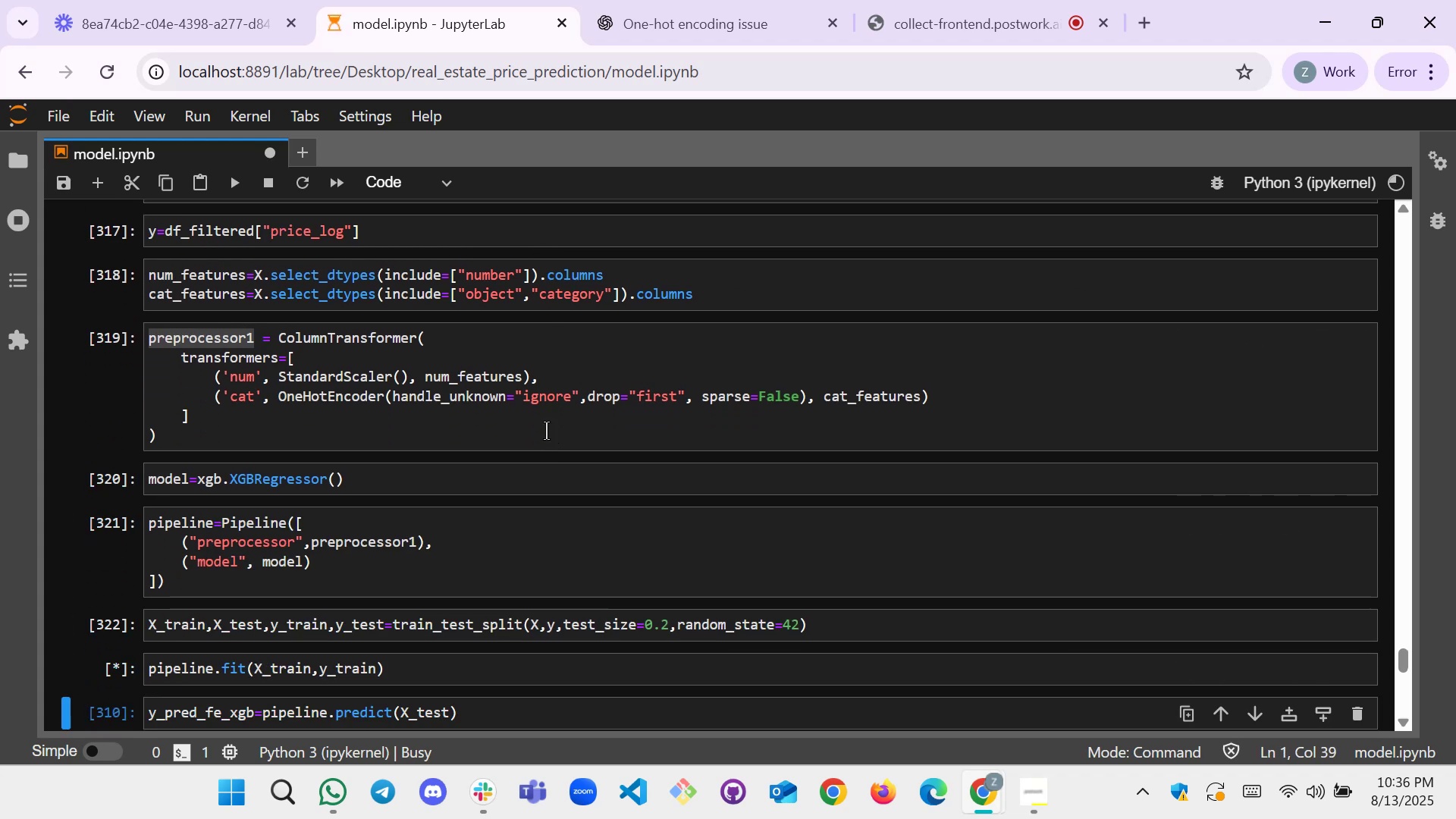 
scroll: coordinate [346, 376], scroll_direction: down, amount: 5.0
 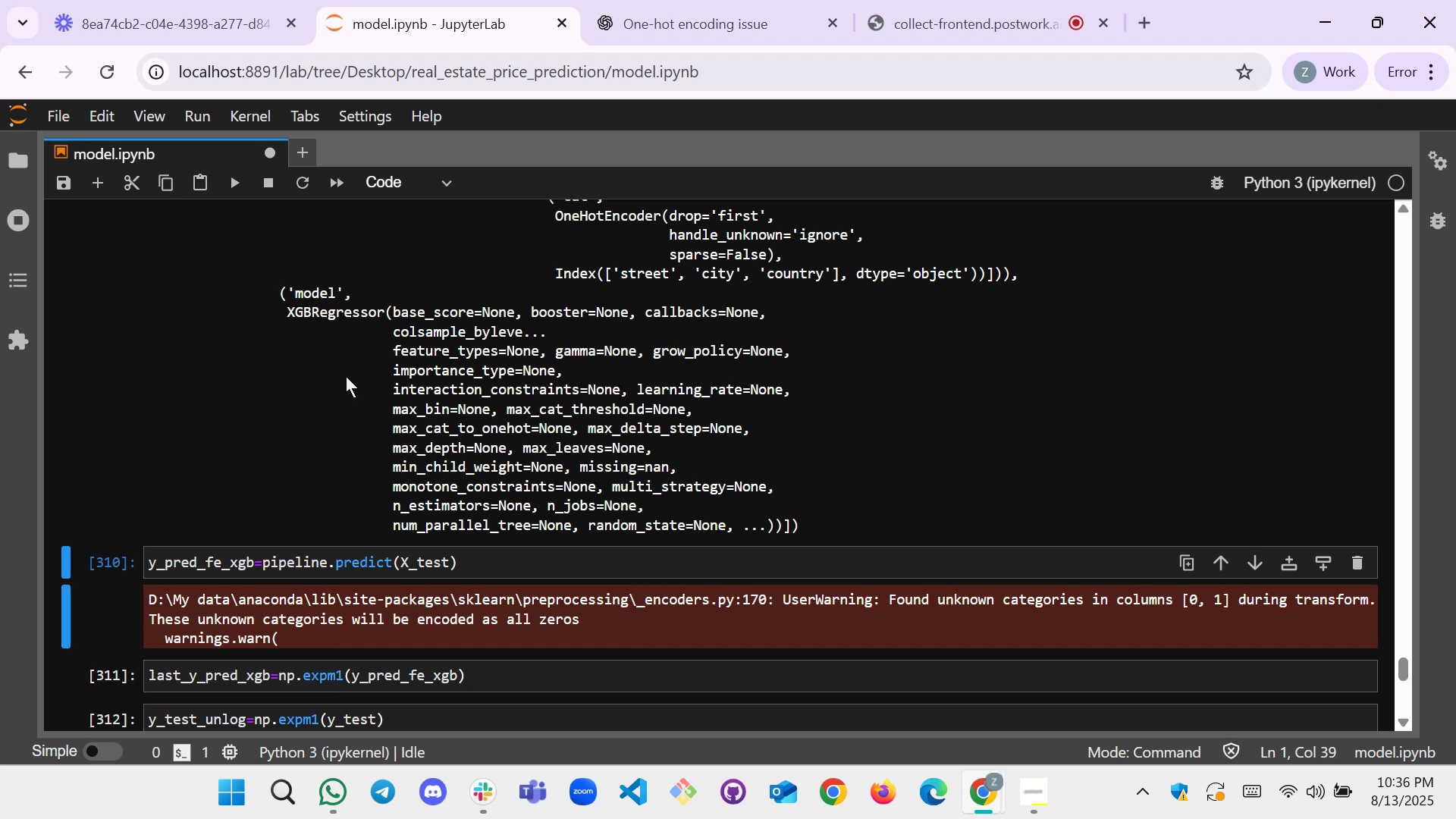 
key(Shift+Enter)
 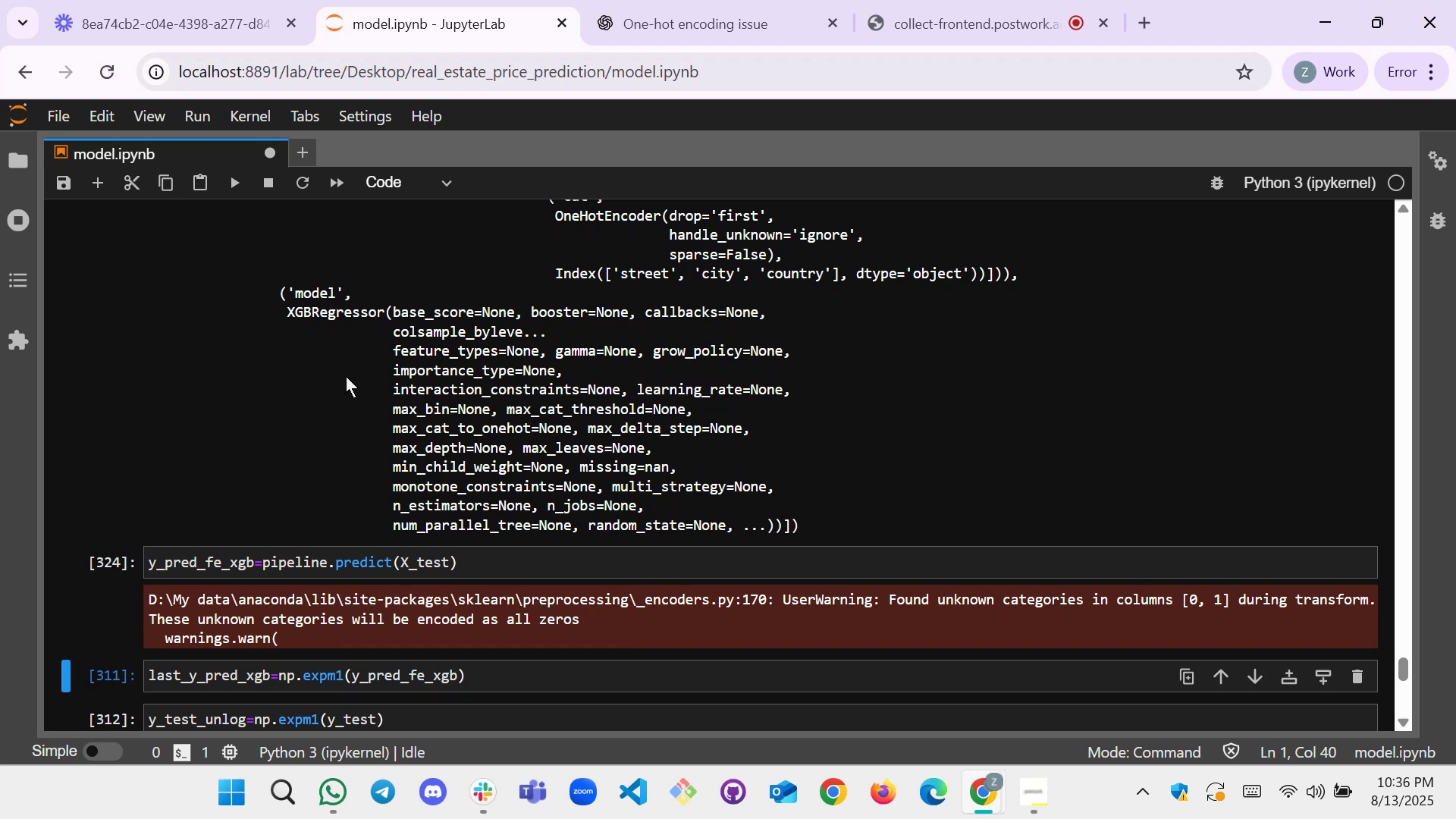 
key(Shift+Enter)
 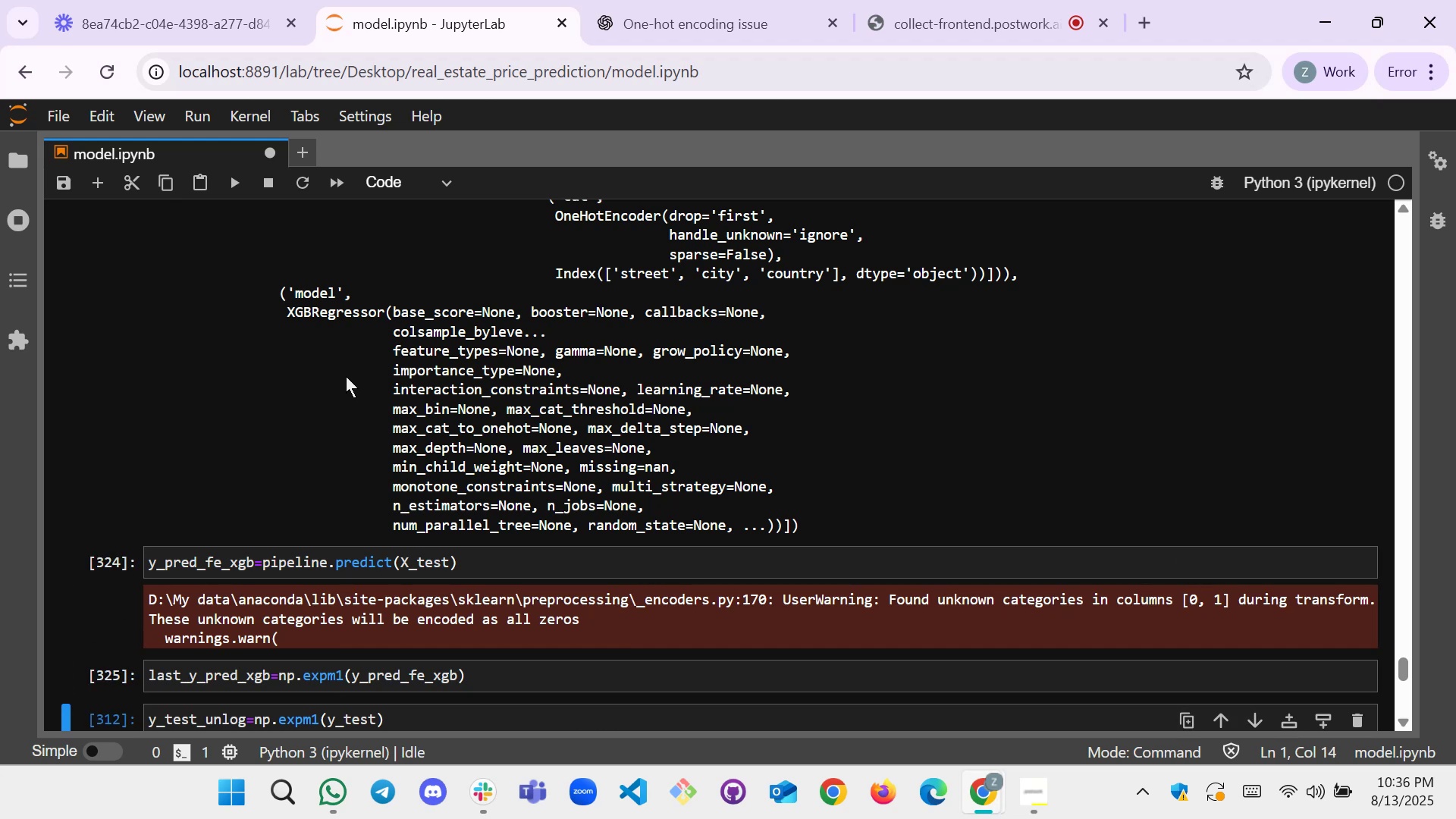 
key(Shift+Enter)
 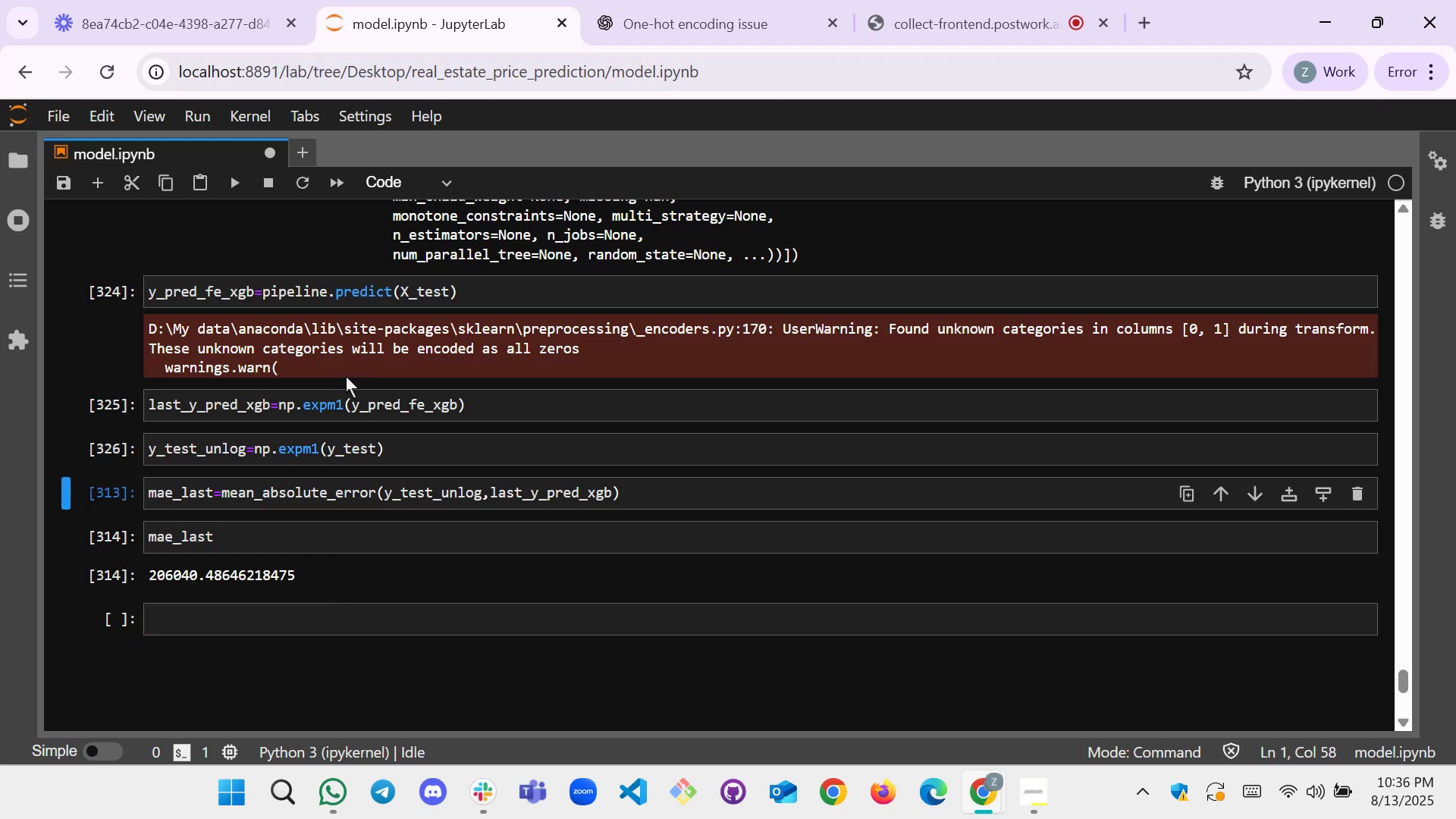 
key(Shift+Enter)
 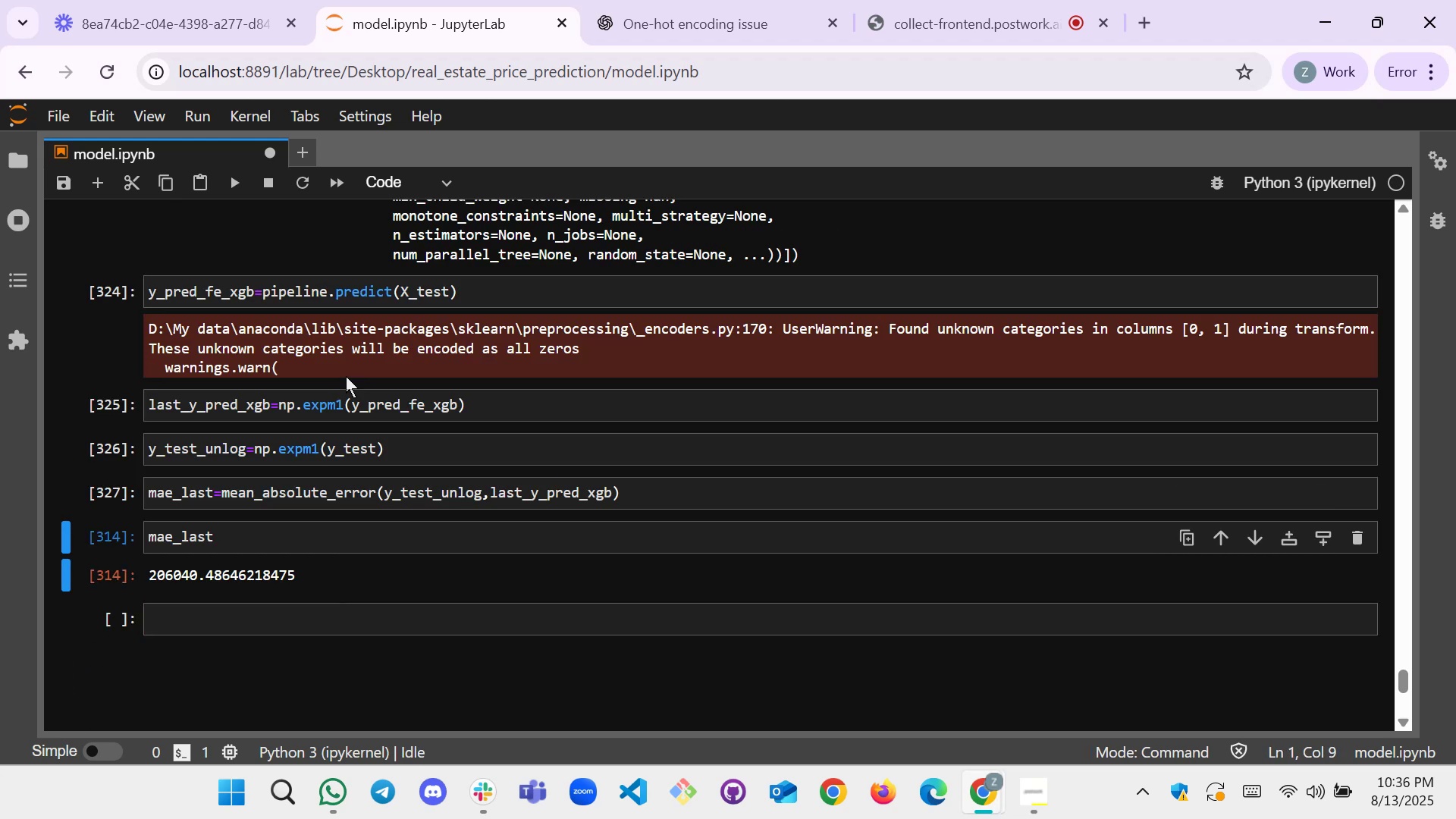 
key(Shift+Enter)
 